 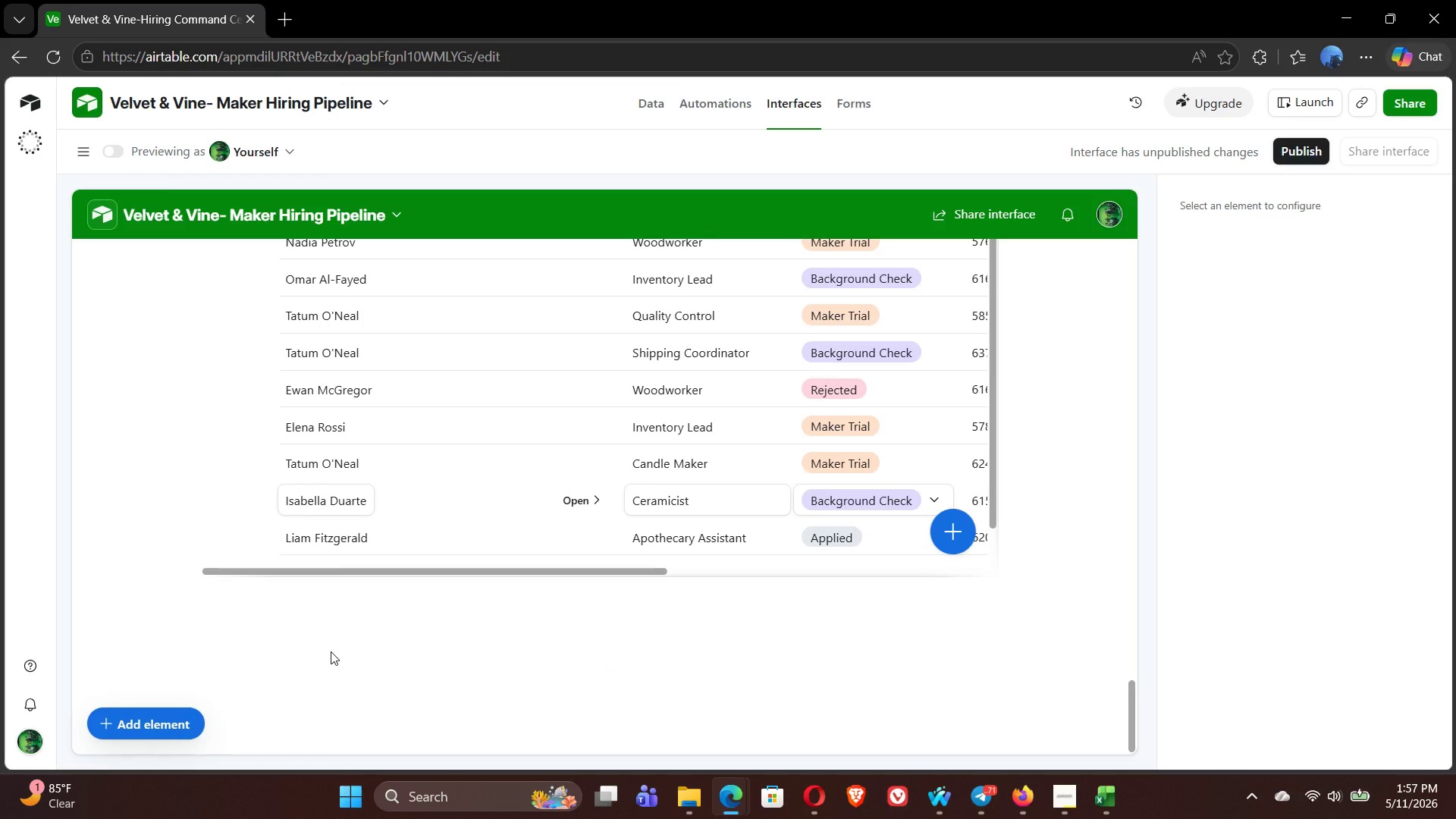 
left_click([107, 721])
 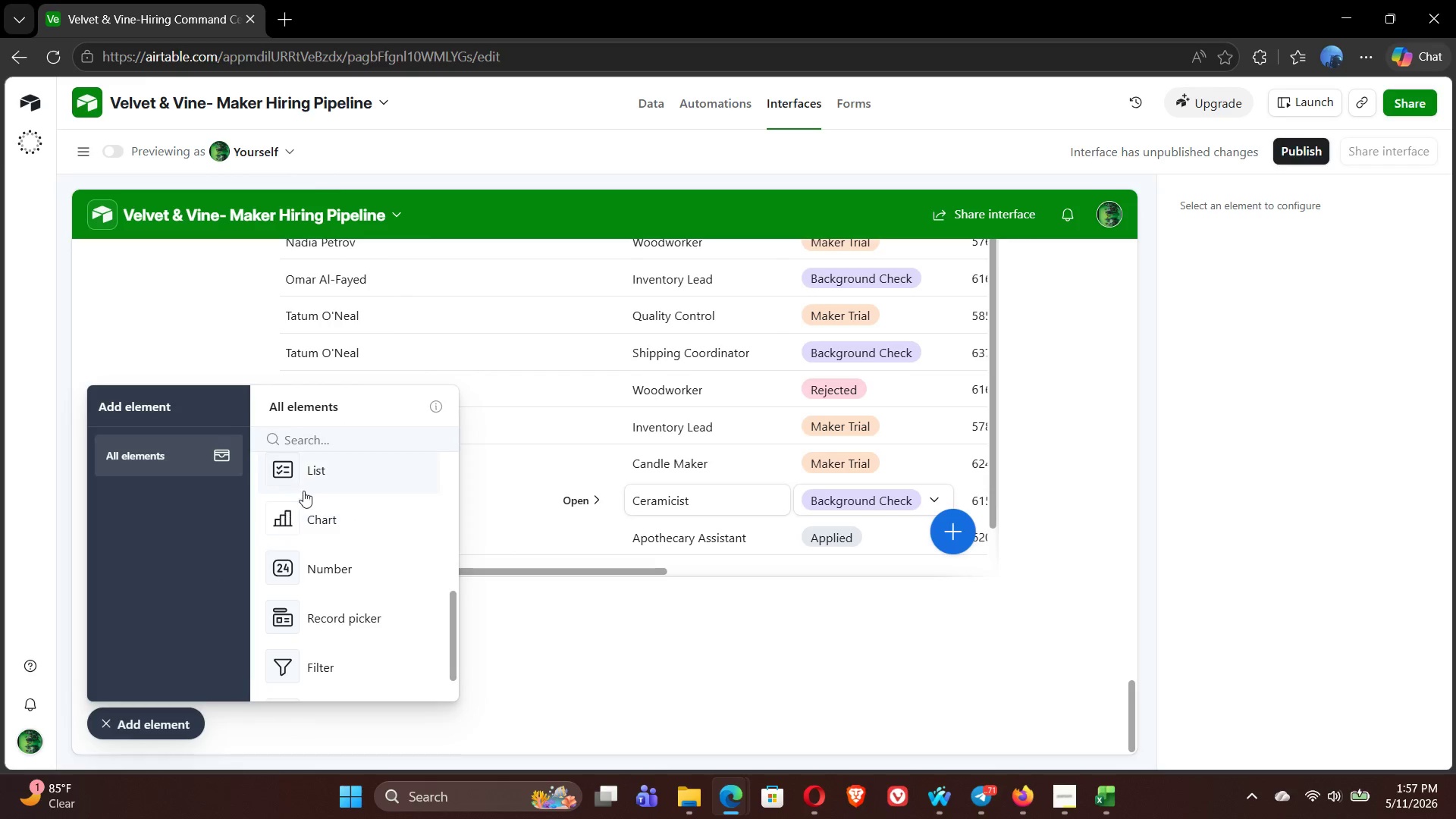 
left_click([319, 475])
 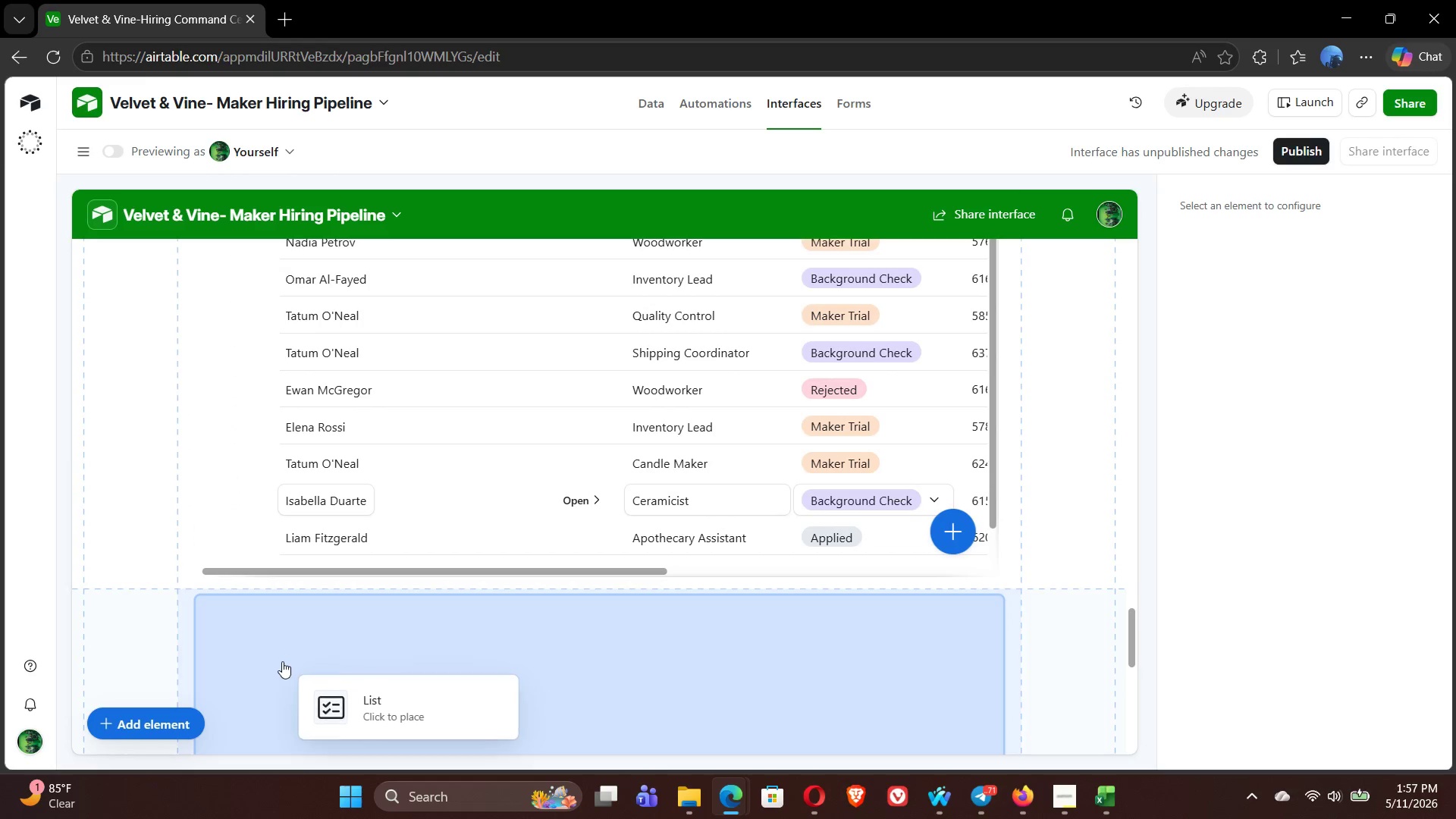 
left_click([265, 663])
 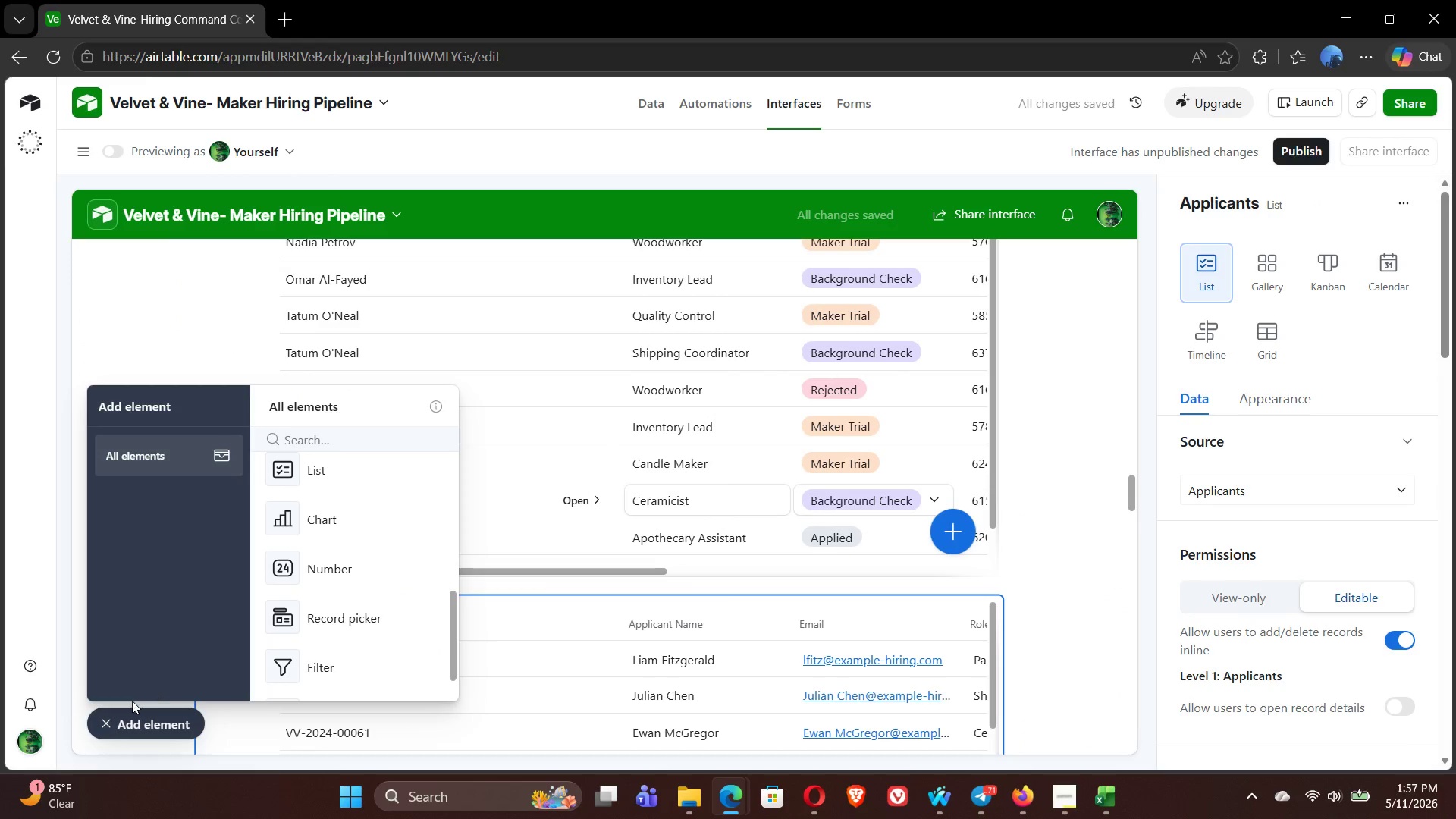 
left_click([105, 723])
 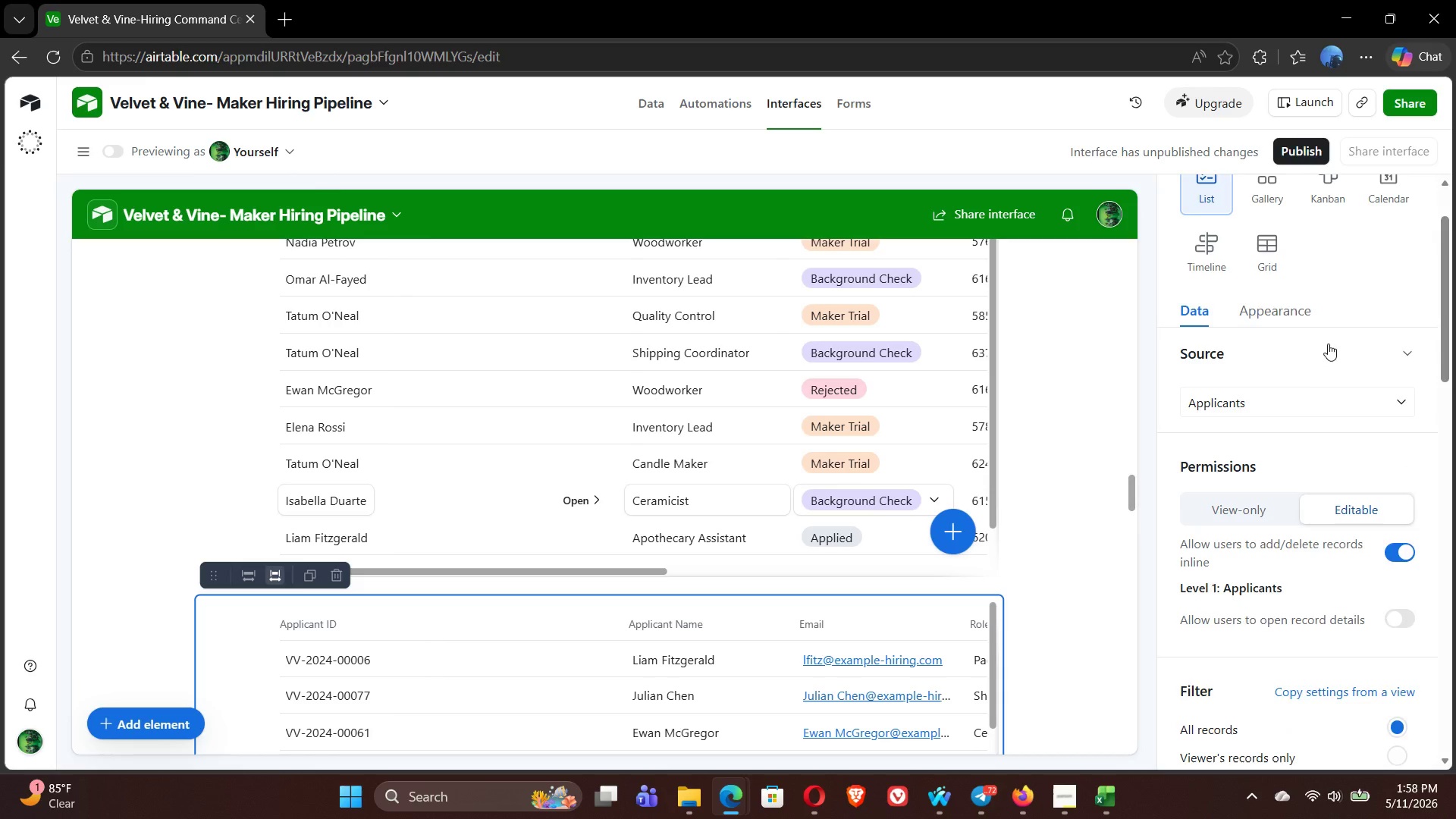 
wait(41.38)
 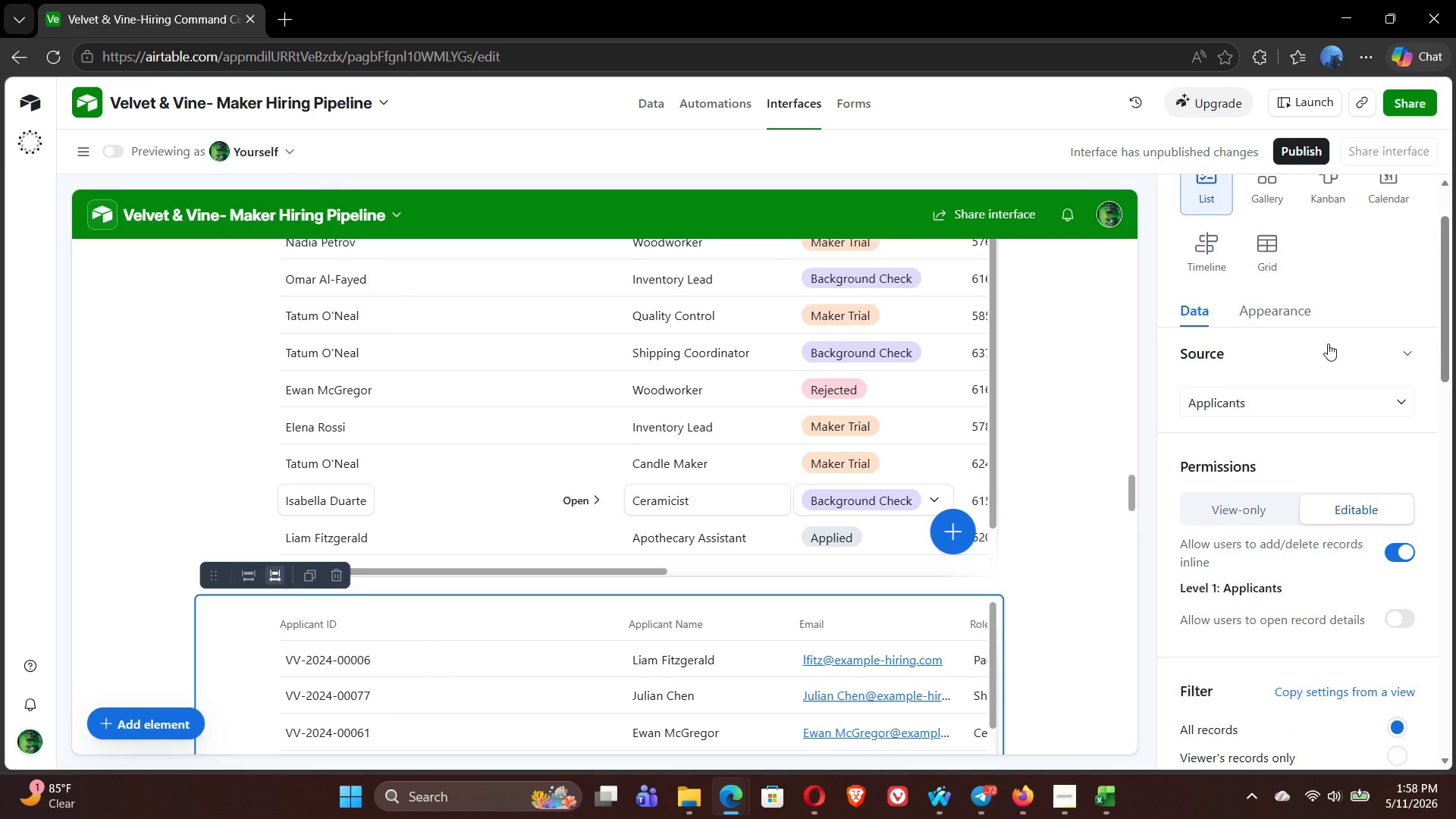 
left_click([1313, 202])
 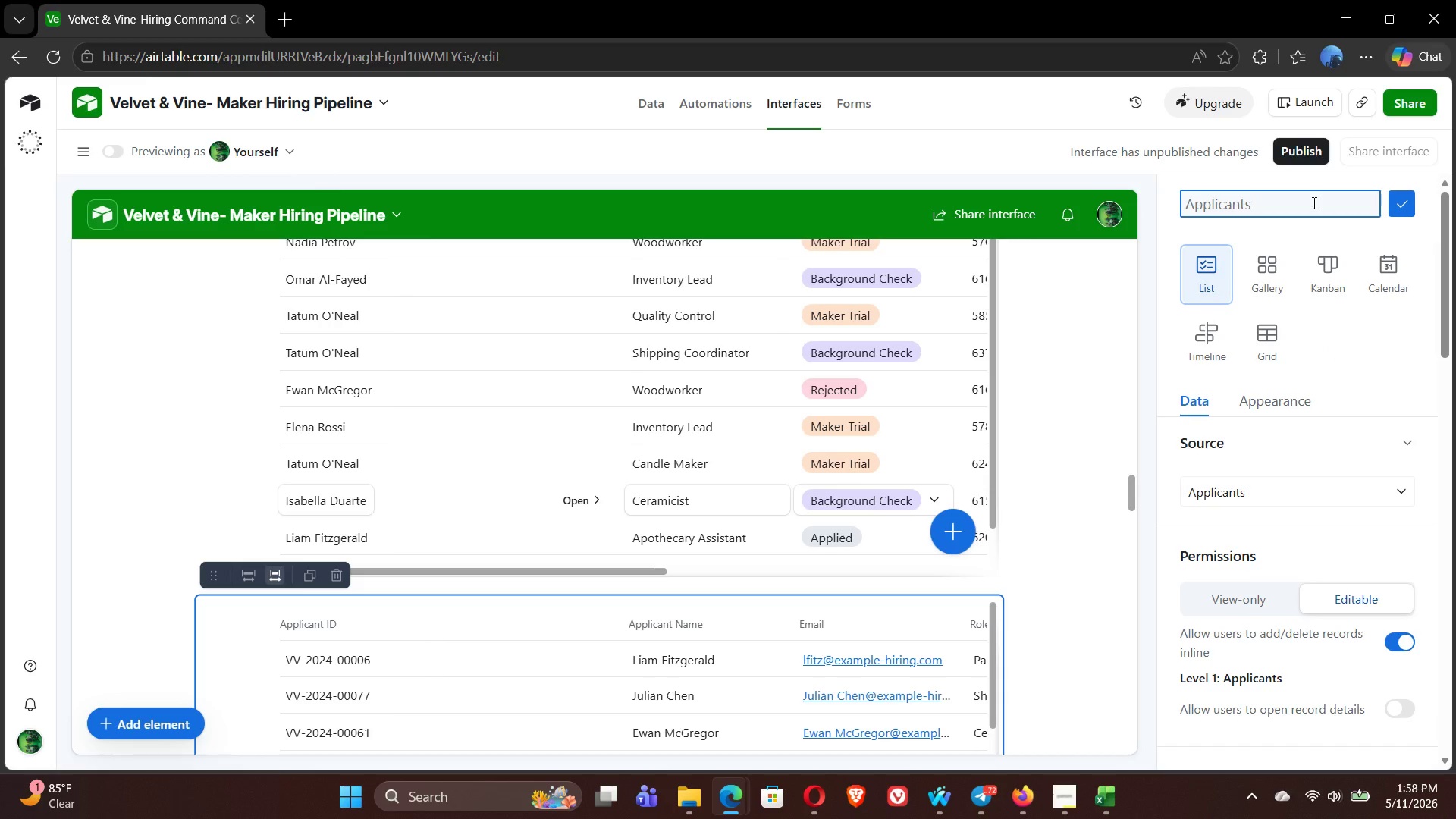 
type(Top Trial Performers)
 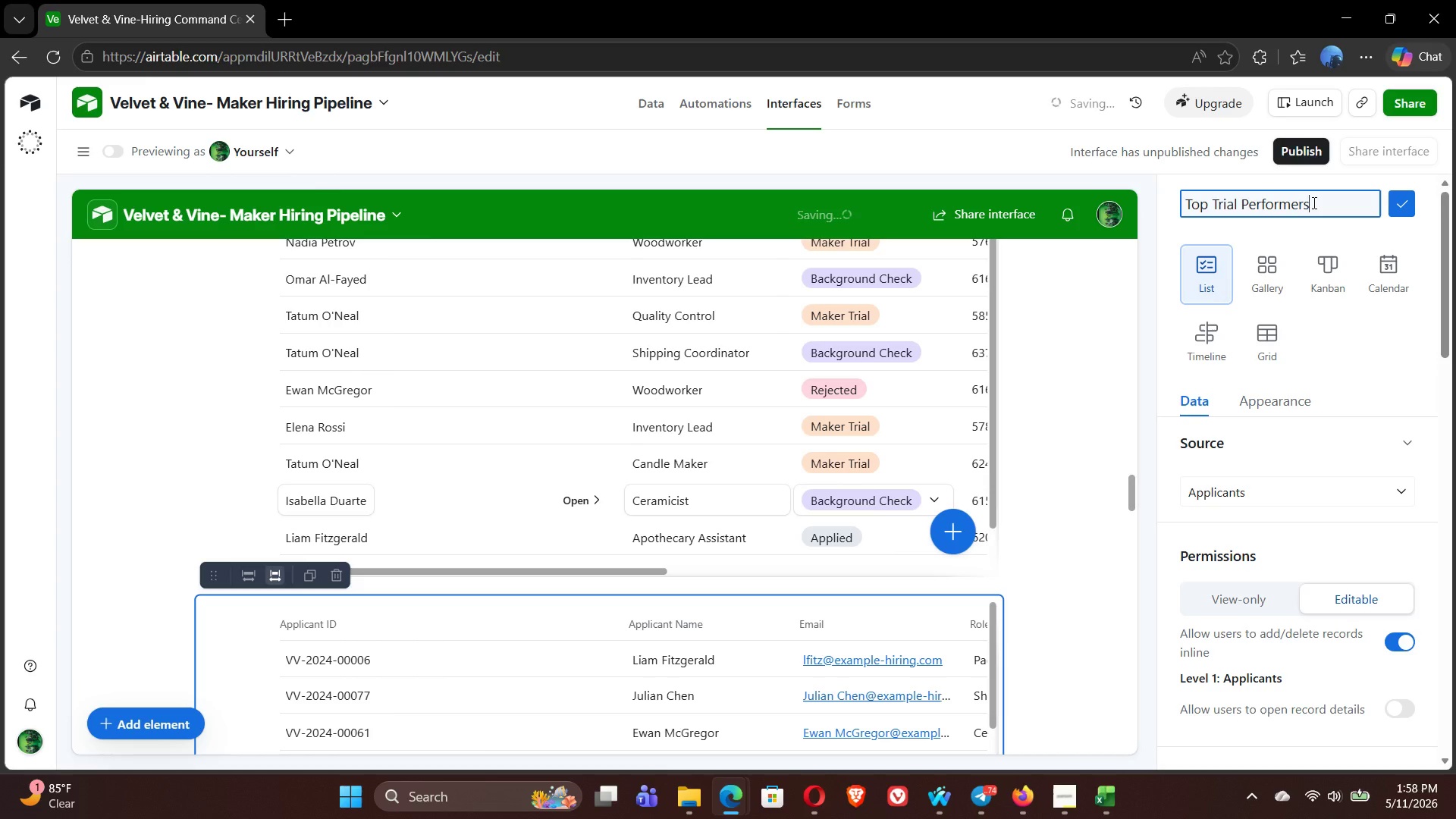 
wait(6.81)
 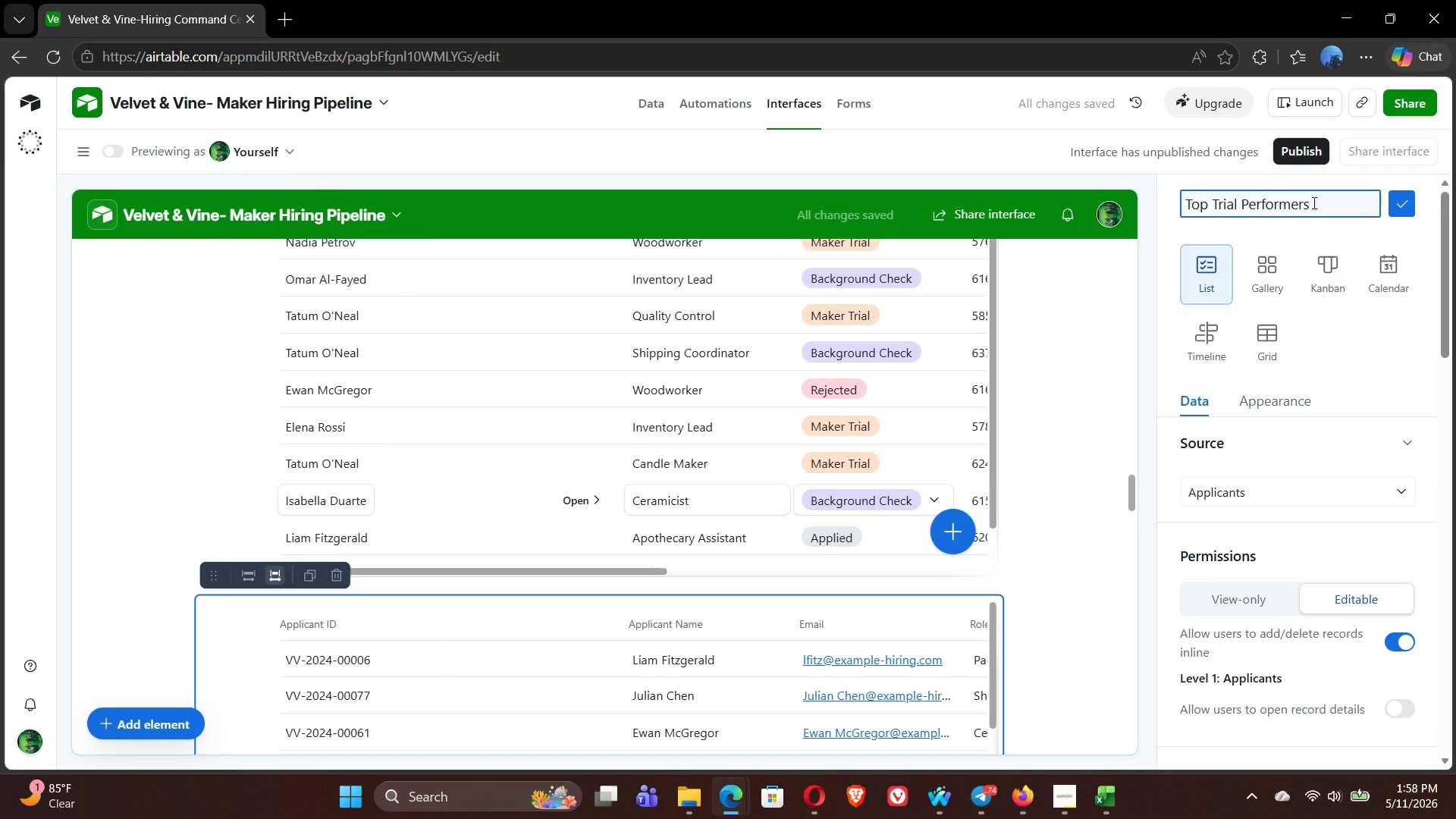 
left_click([1406, 207])
 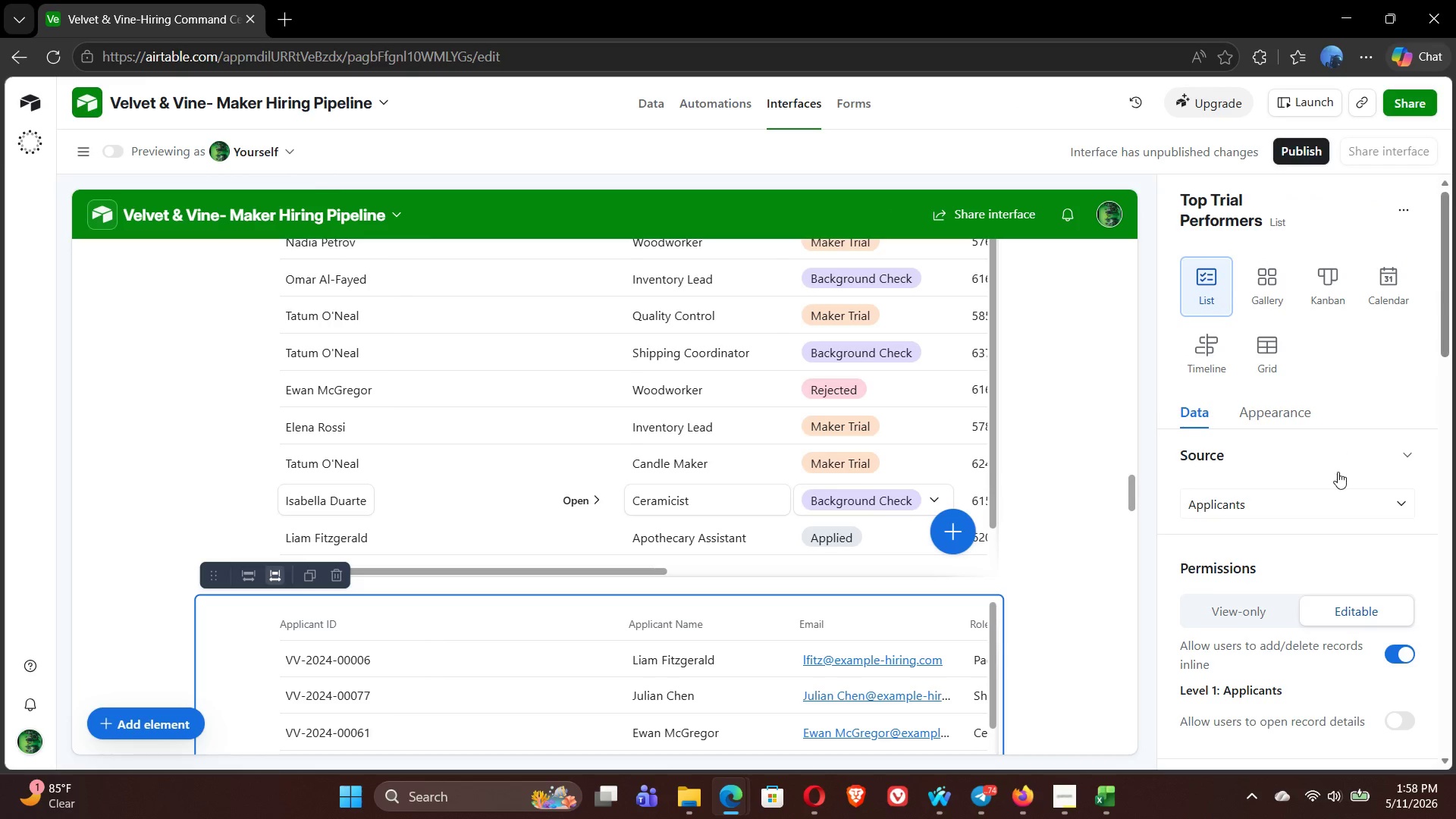 
mouse_move([1303, 471])
 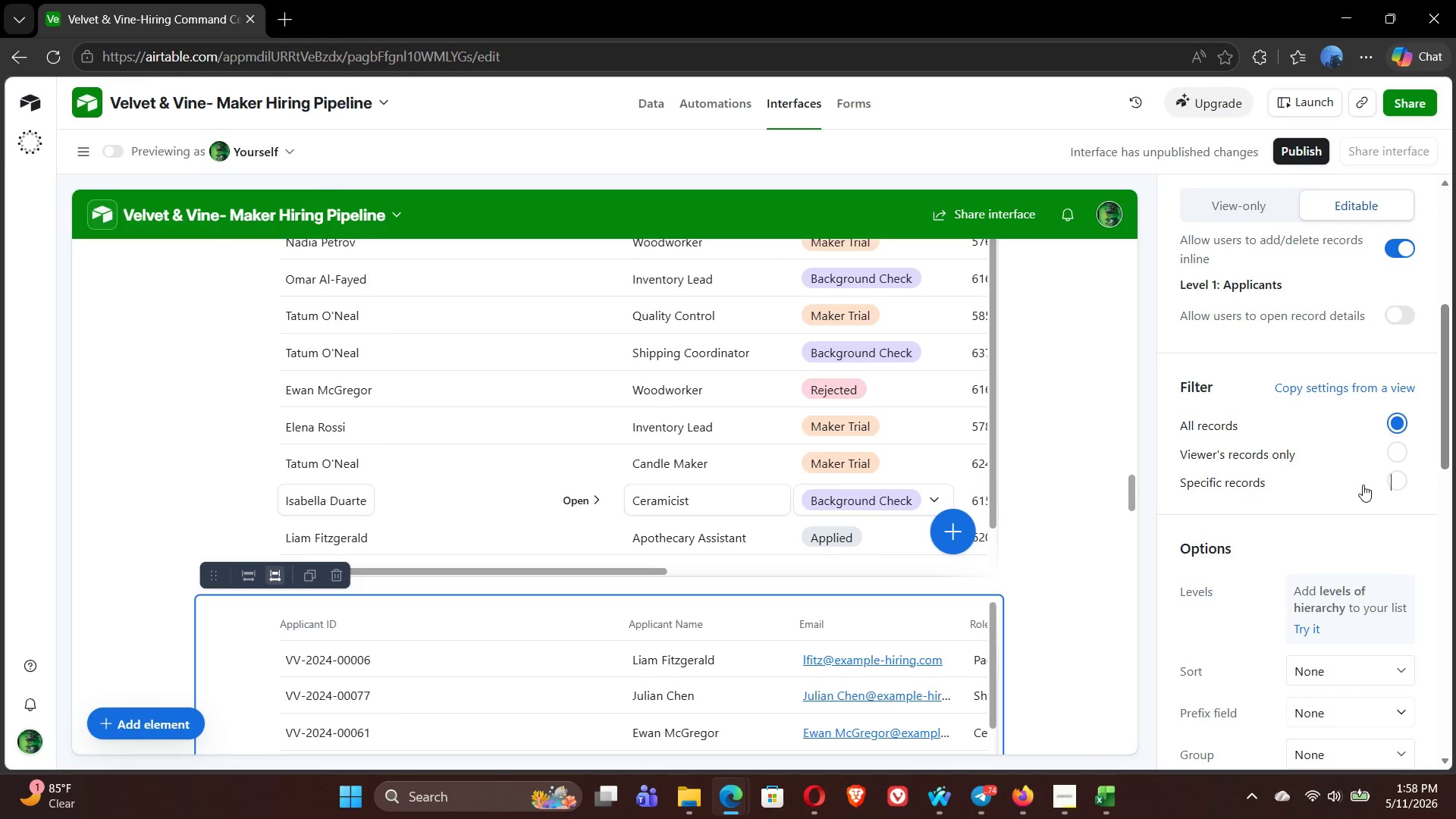 
left_click([1363, 485])
 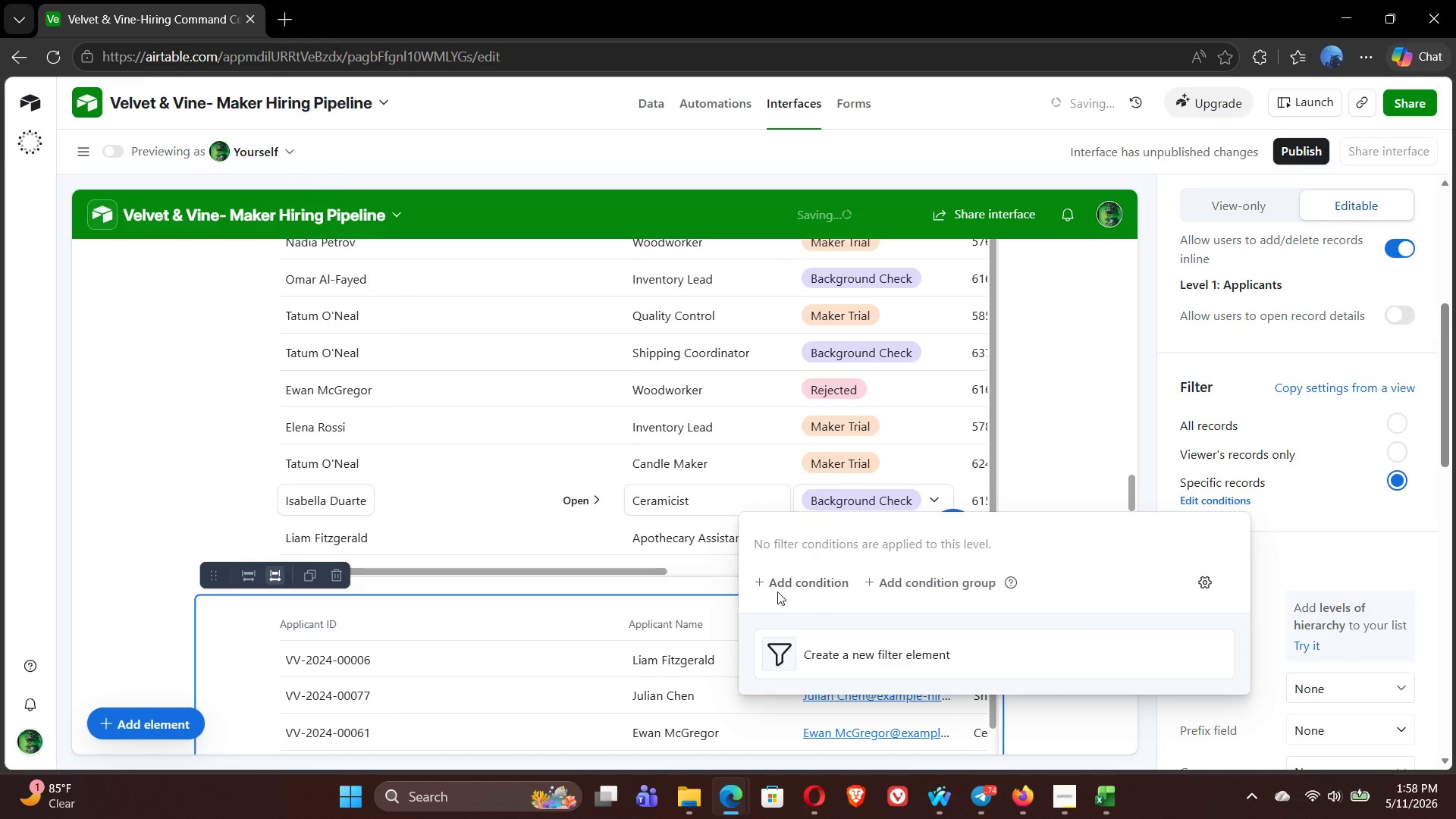 
left_click([783, 585])
 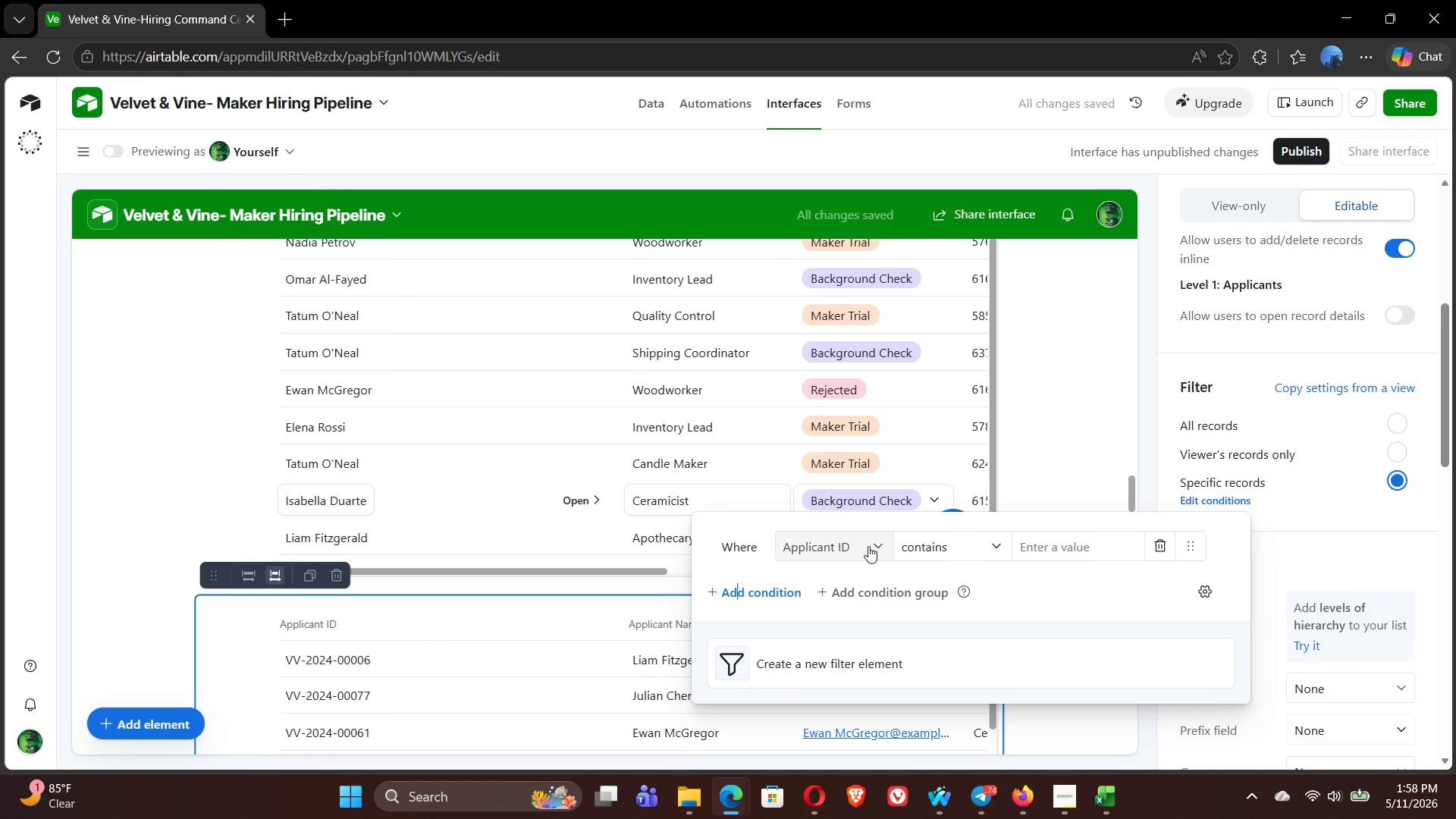 
left_click([869, 547])
 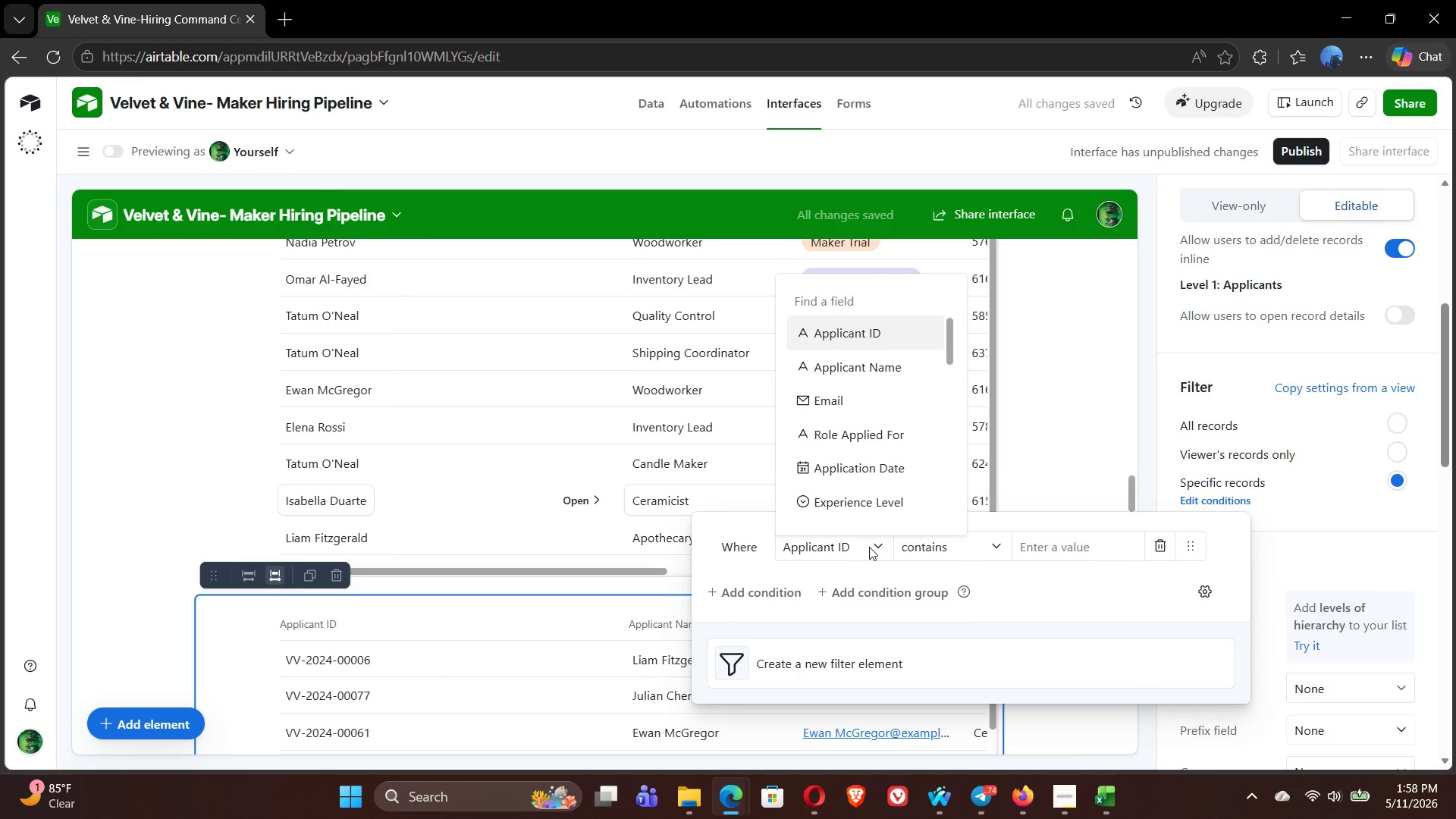 
mouse_move([864, 475])
 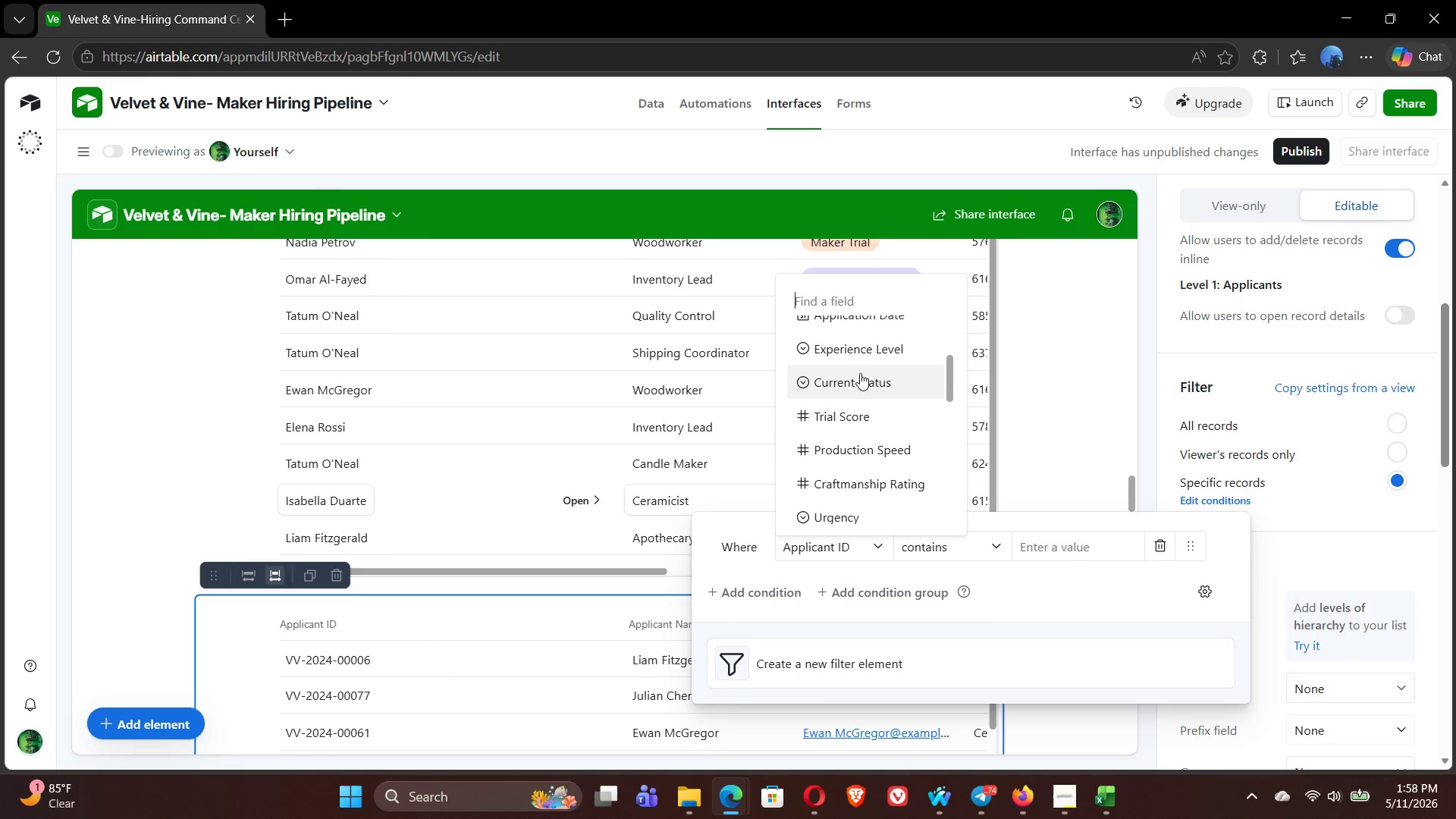 
left_click([850, 418])
 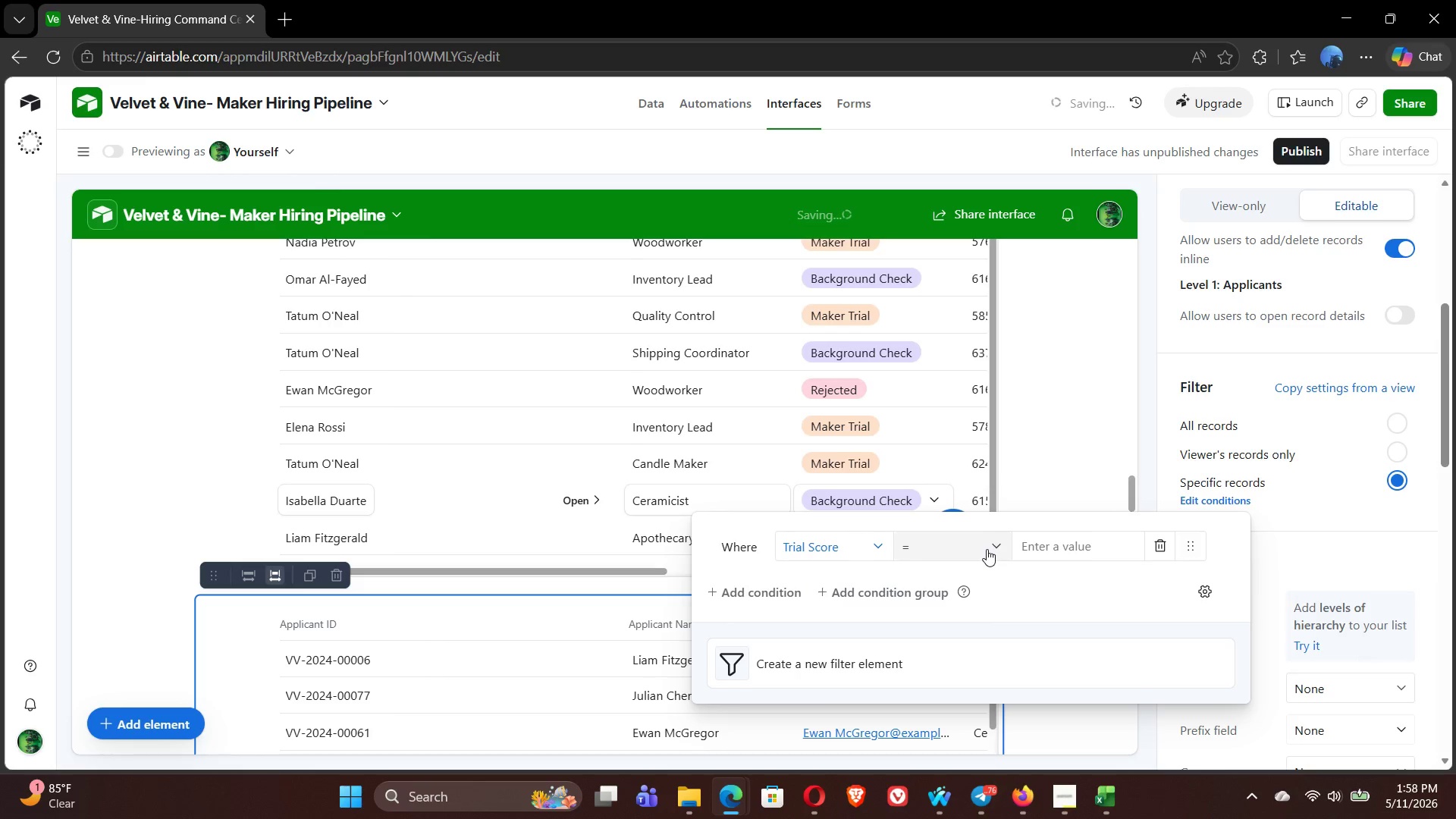 
left_click([987, 549])
 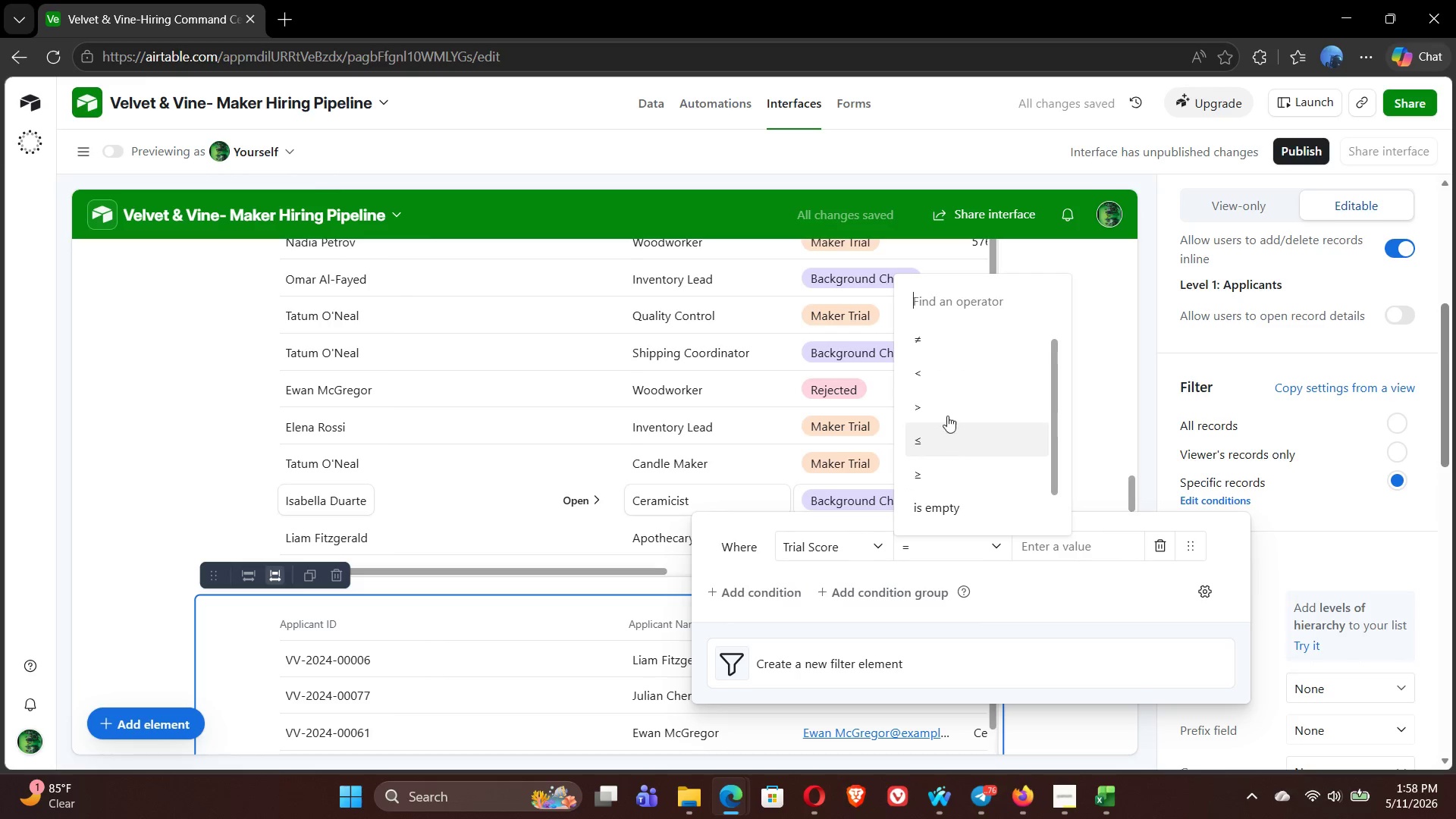 
left_click([947, 400])
 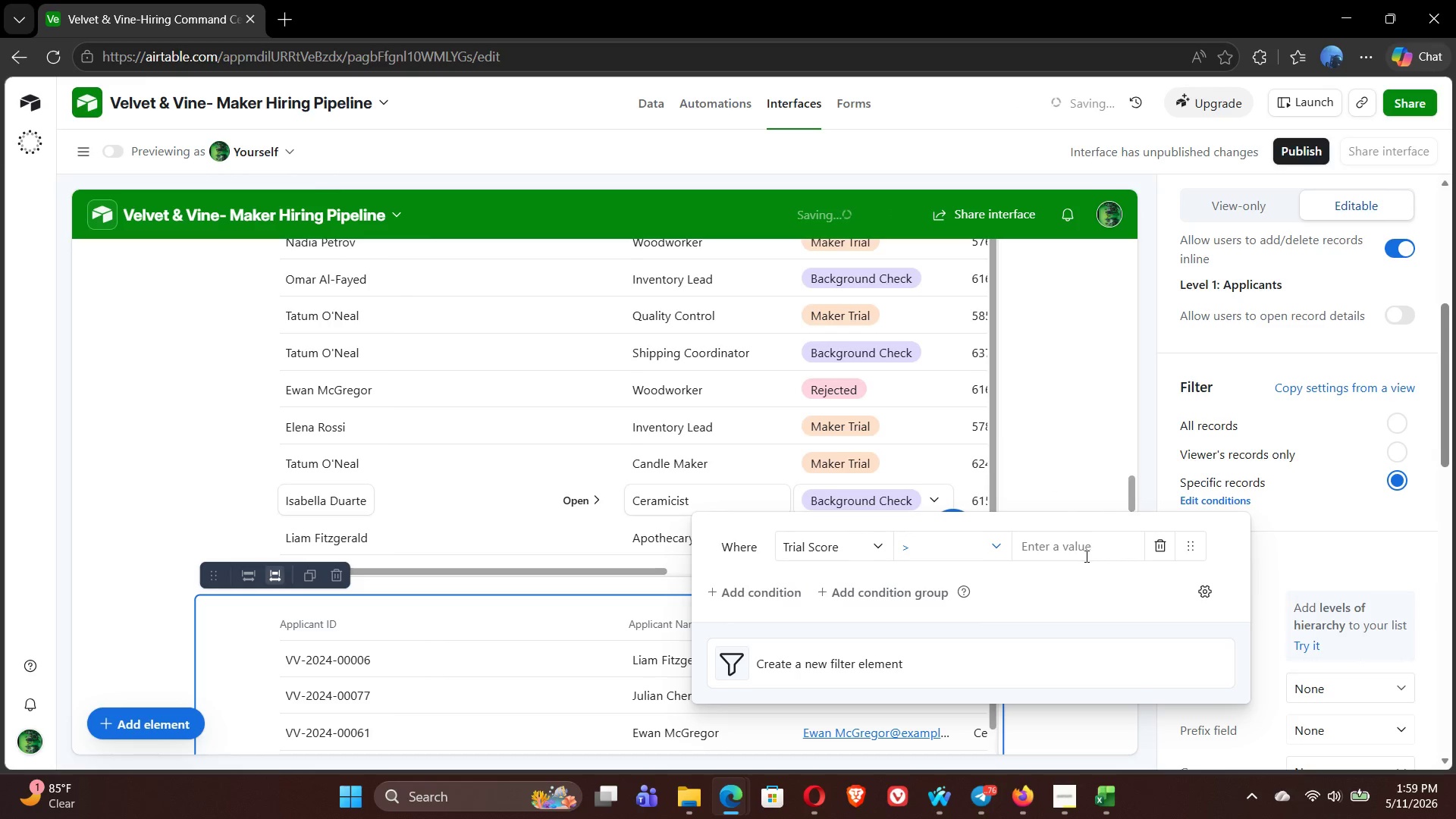 
left_click([1082, 557])
 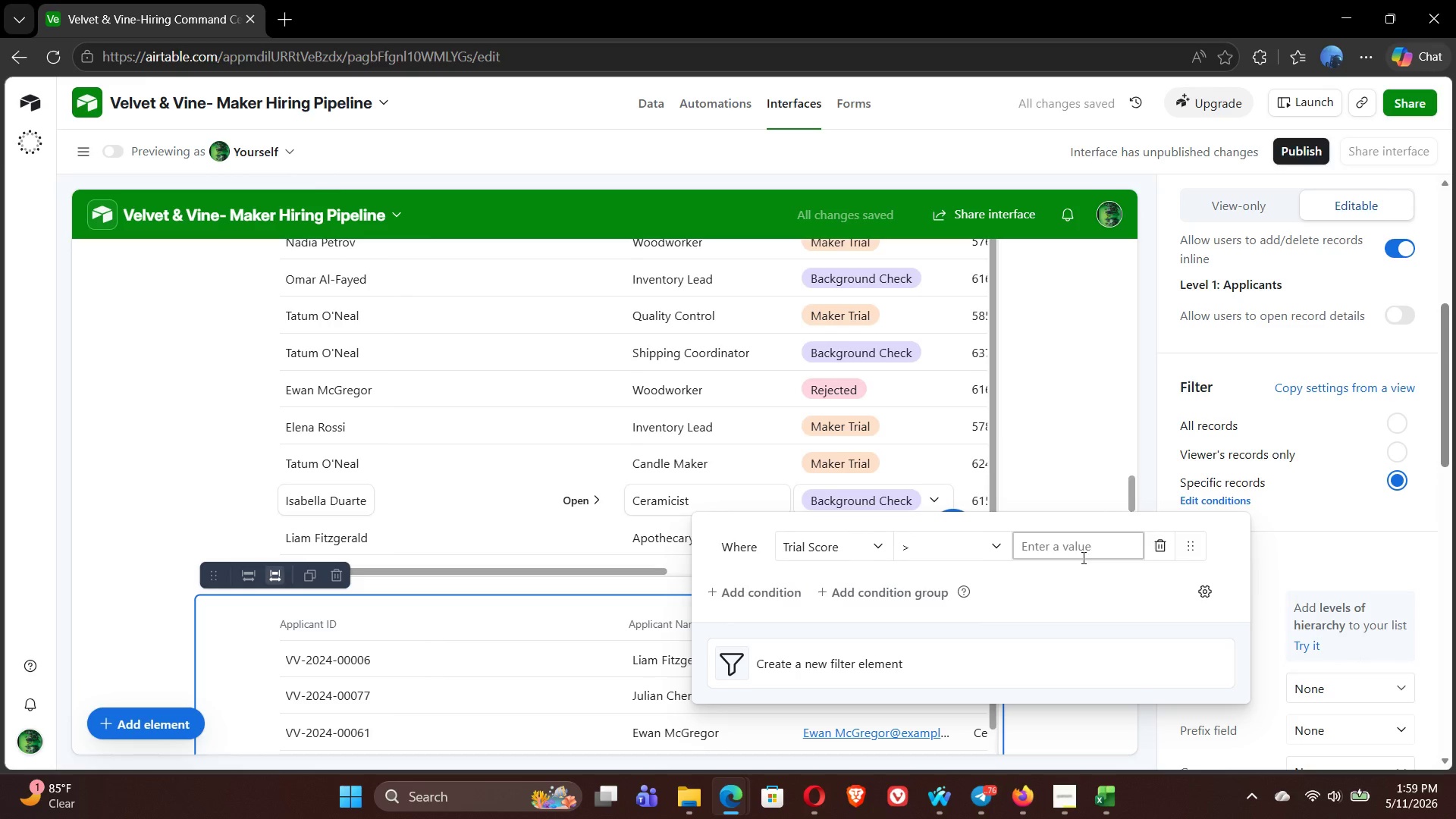 
key(6)
 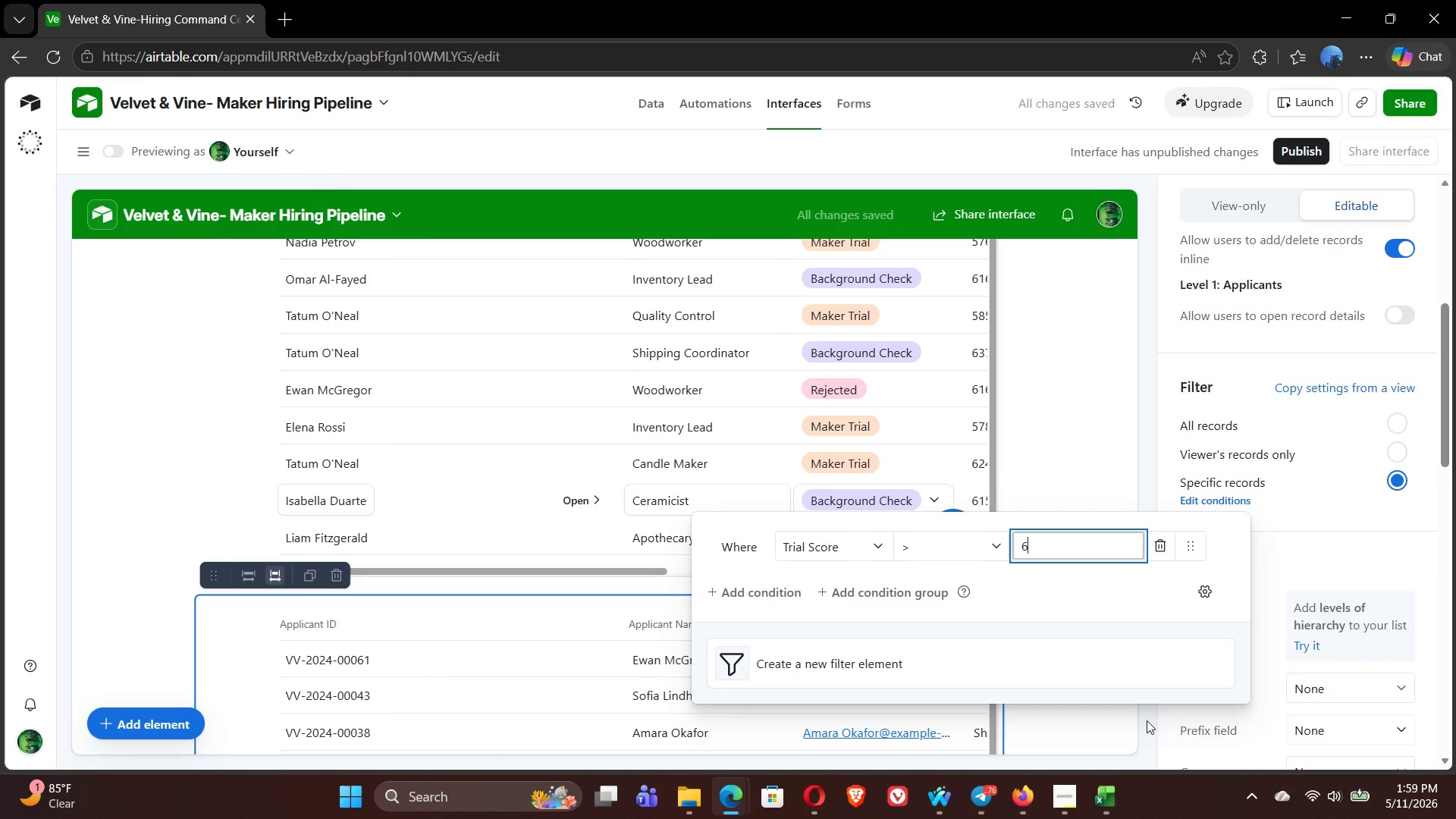 
wait(7.3)
 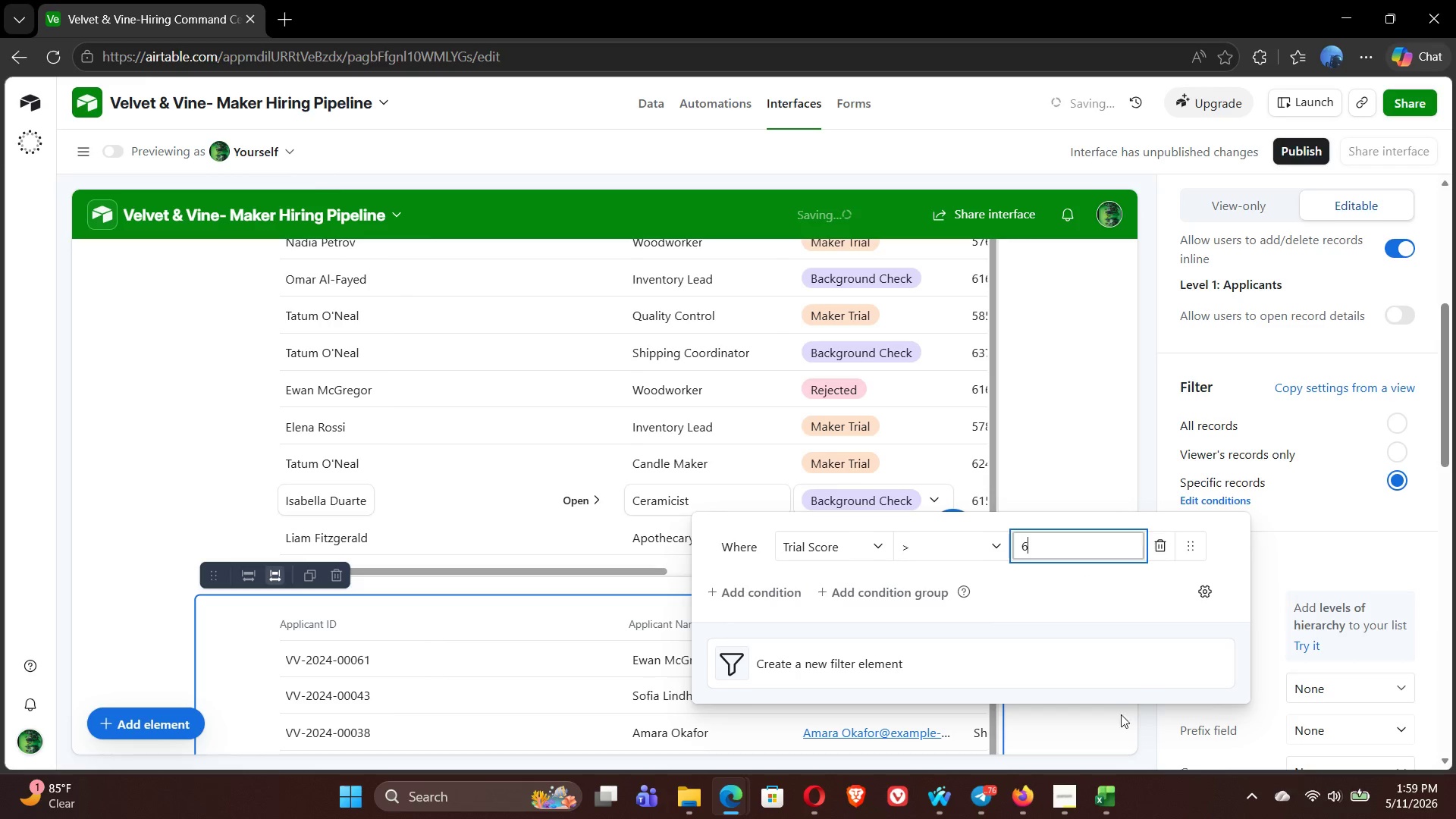 
left_click([1146, 712])
 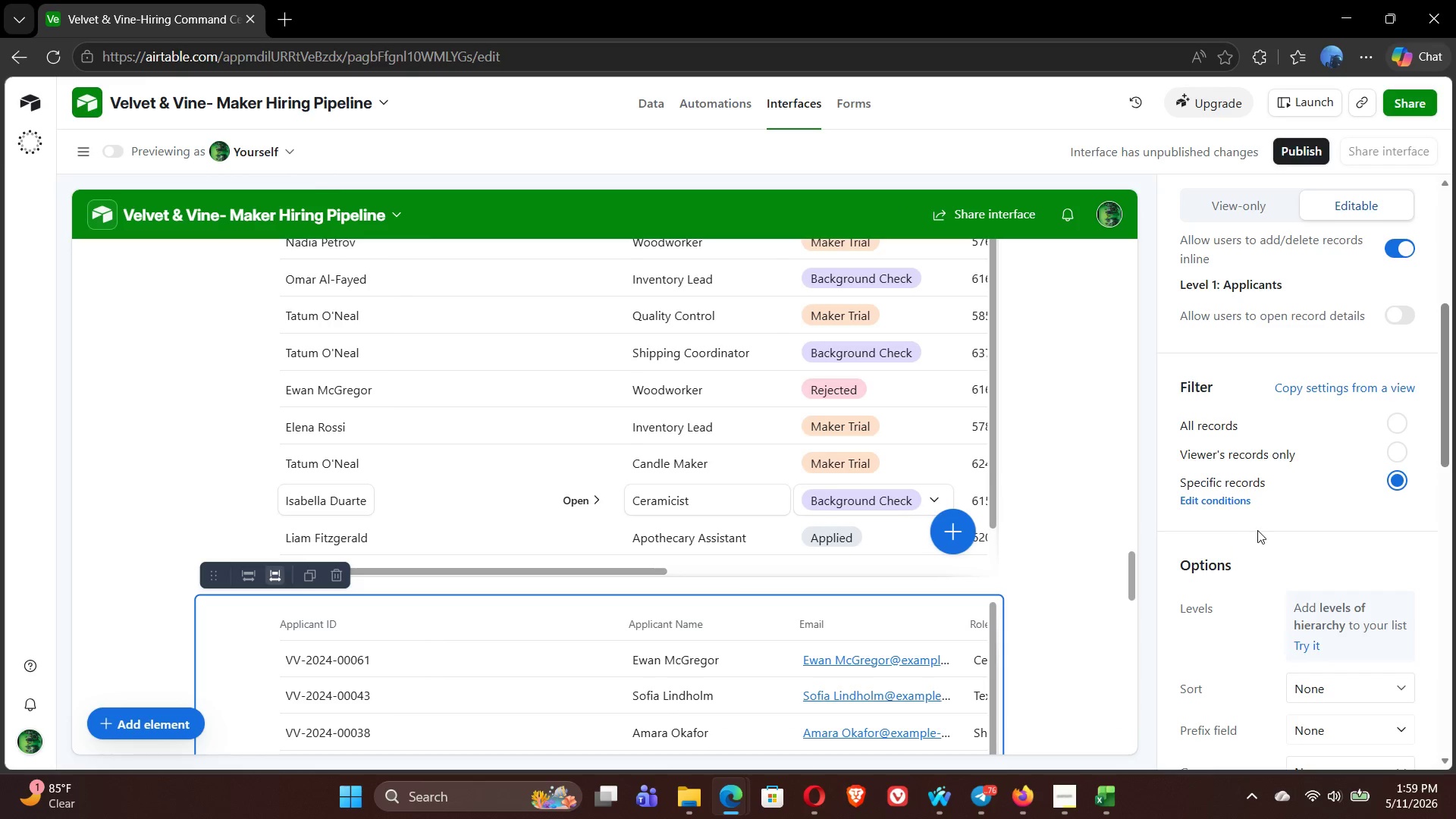 
mouse_move([1266, 478])
 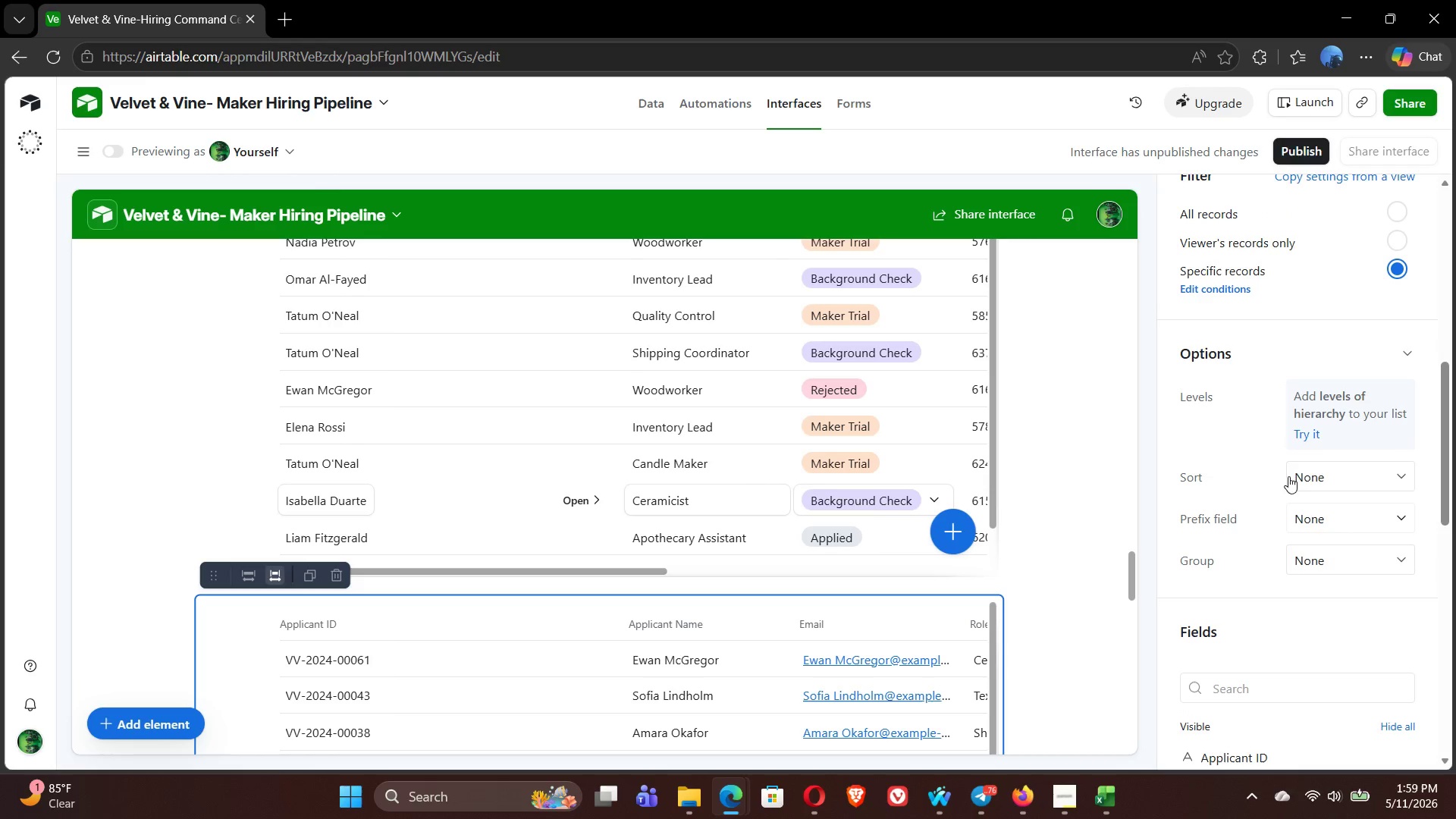 
left_click([1334, 476])
 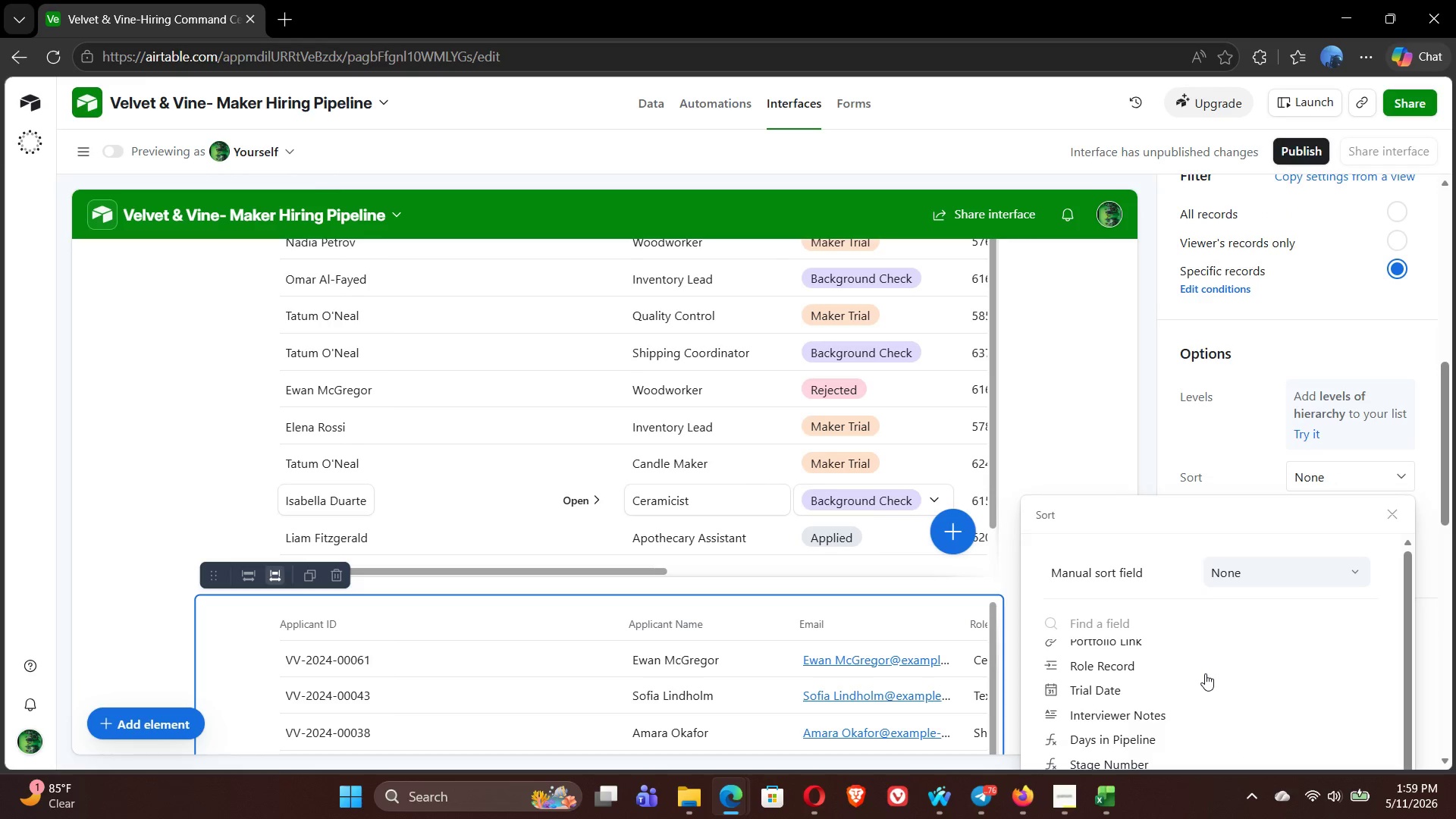 
wait(8.18)
 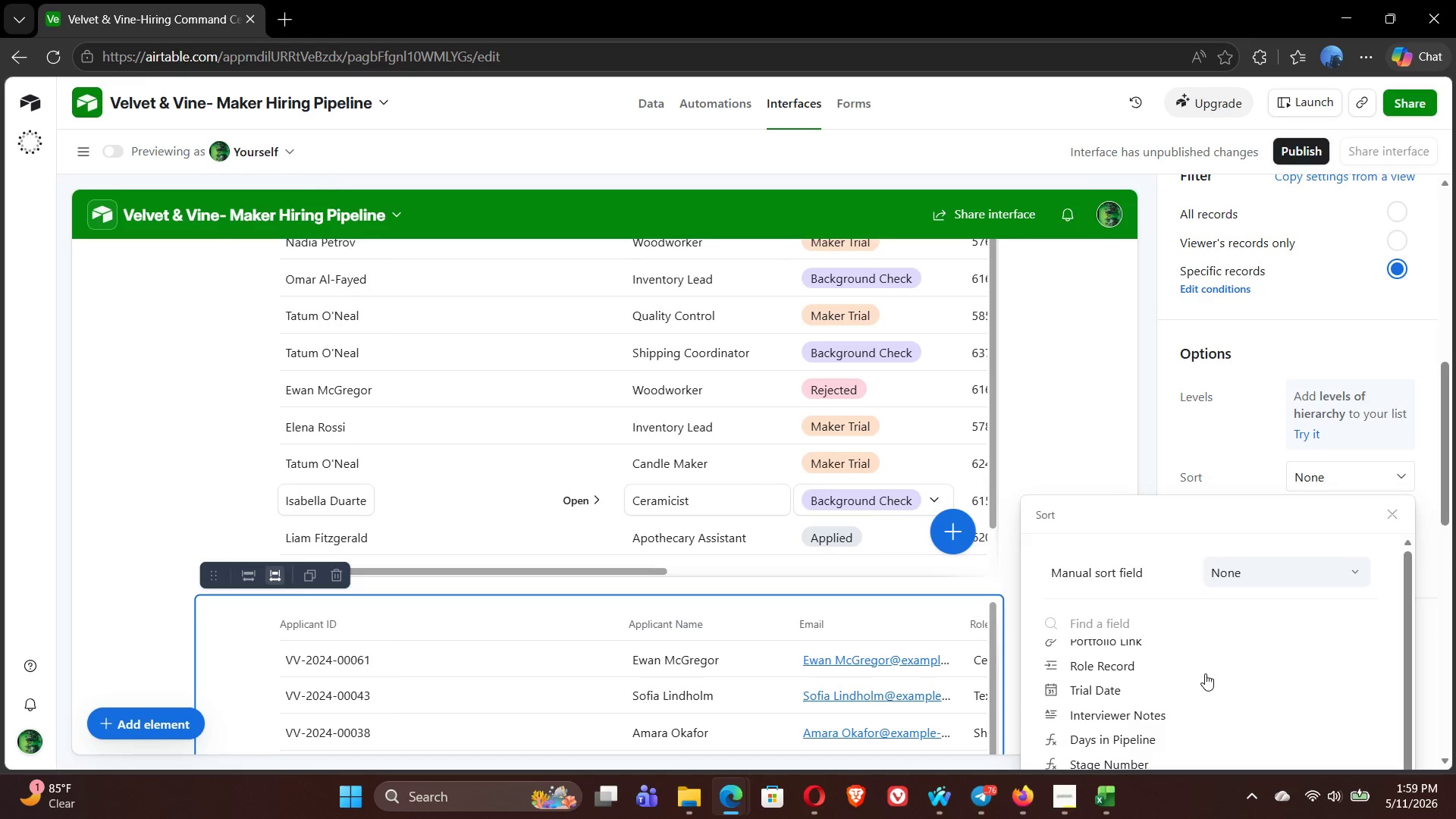 
mouse_move([1159, 450])
 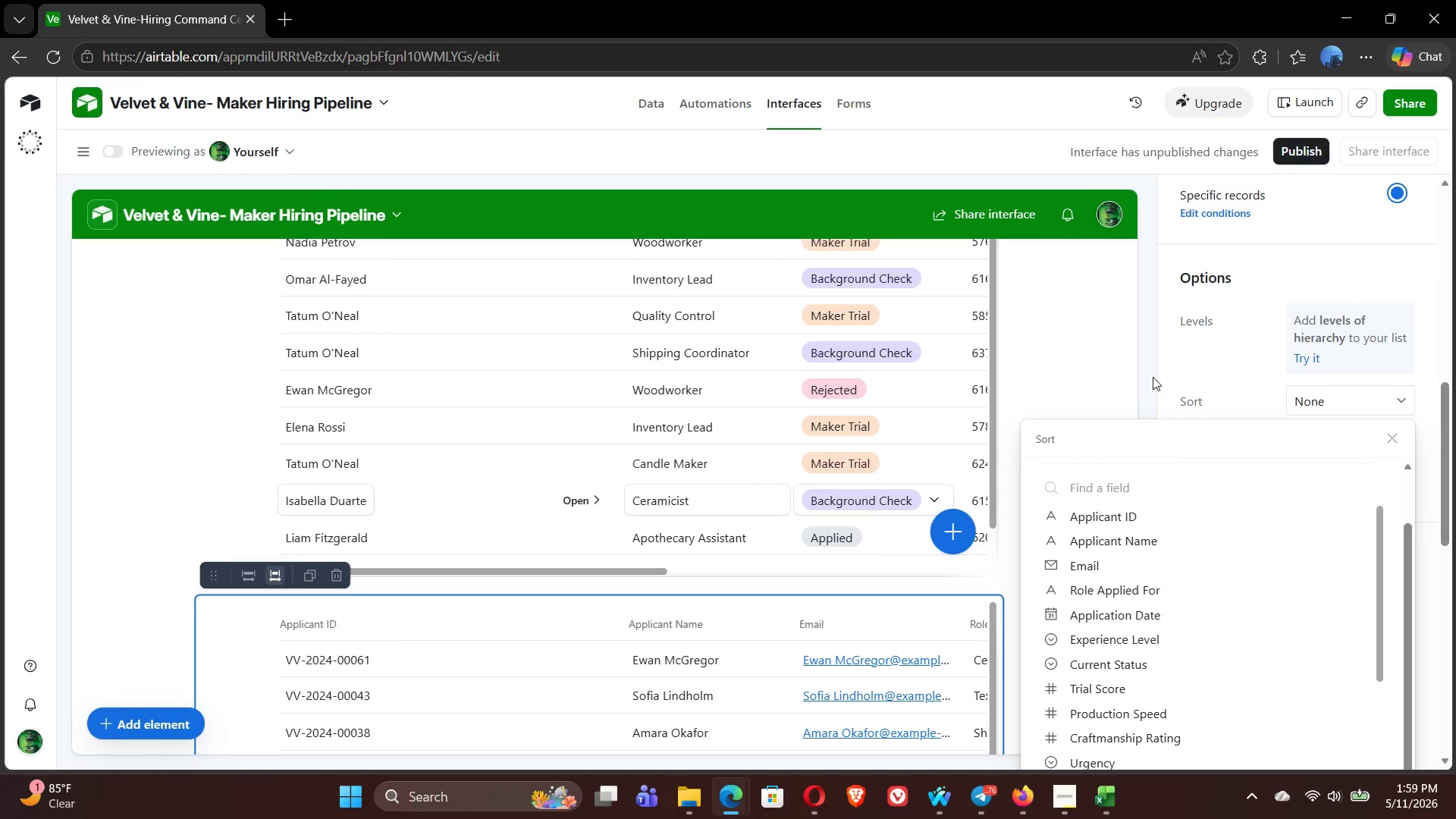 
mouse_move([1169, 401])
 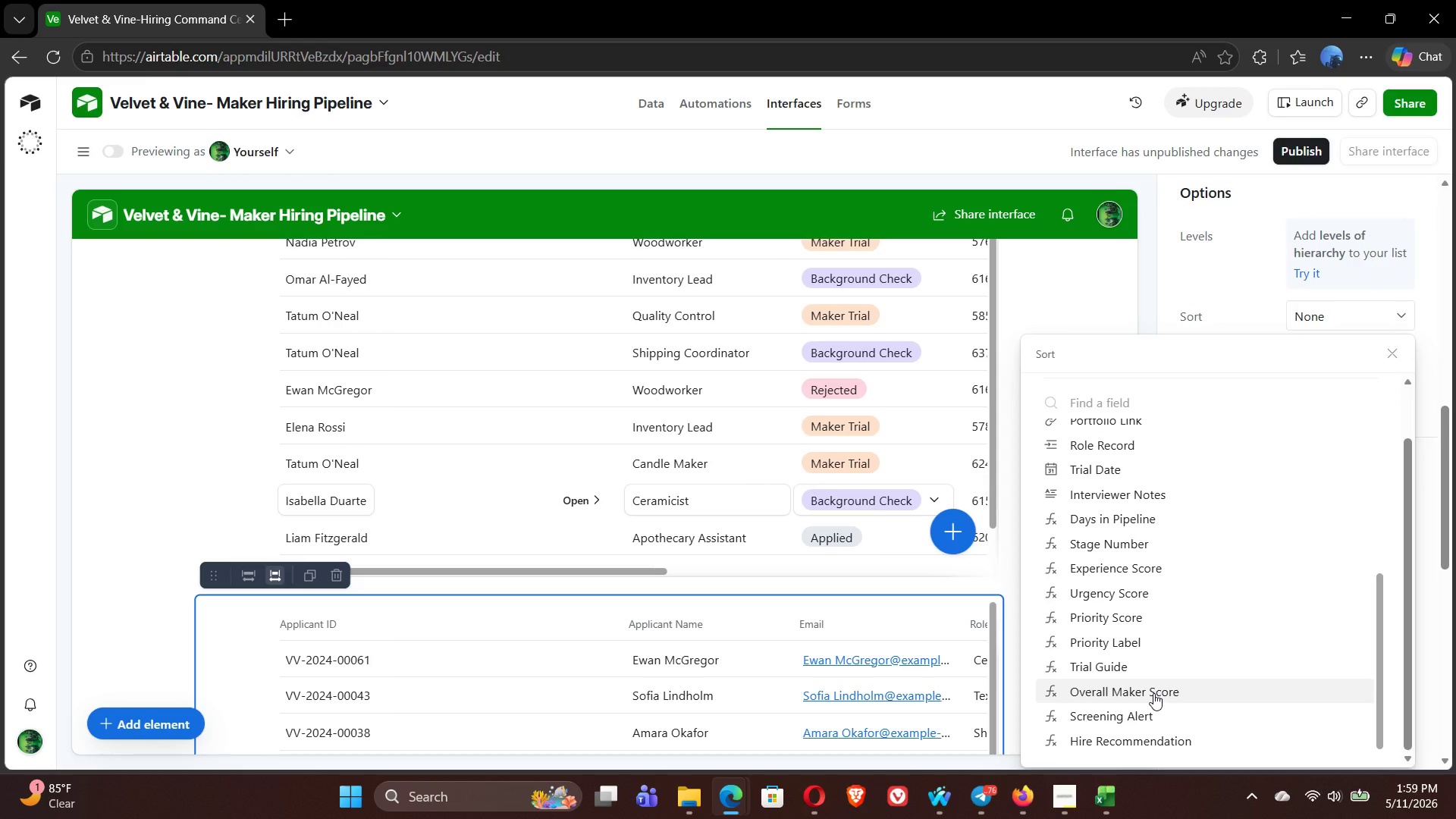 
left_click([1172, 690])
 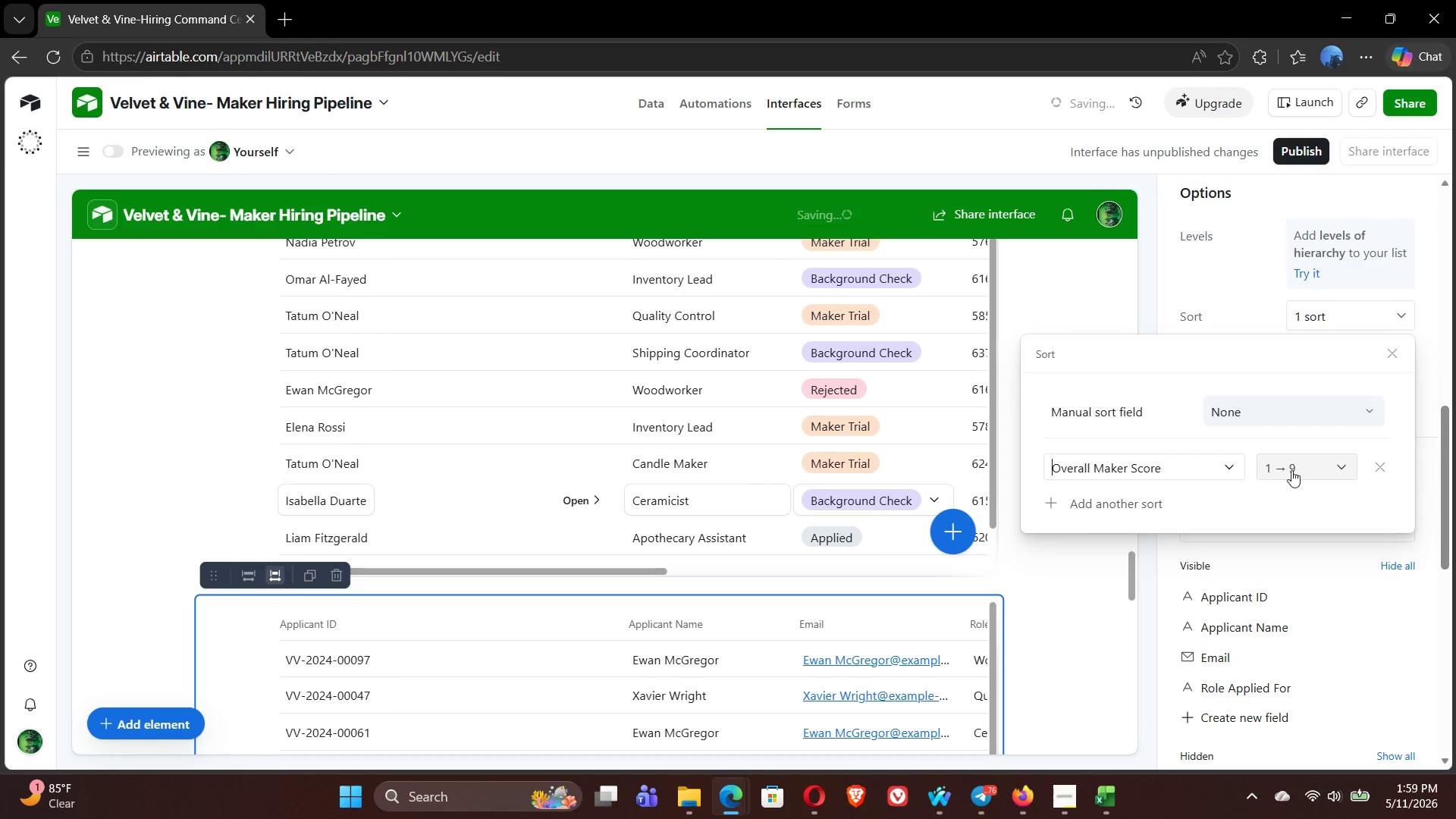 
left_click([1298, 470])
 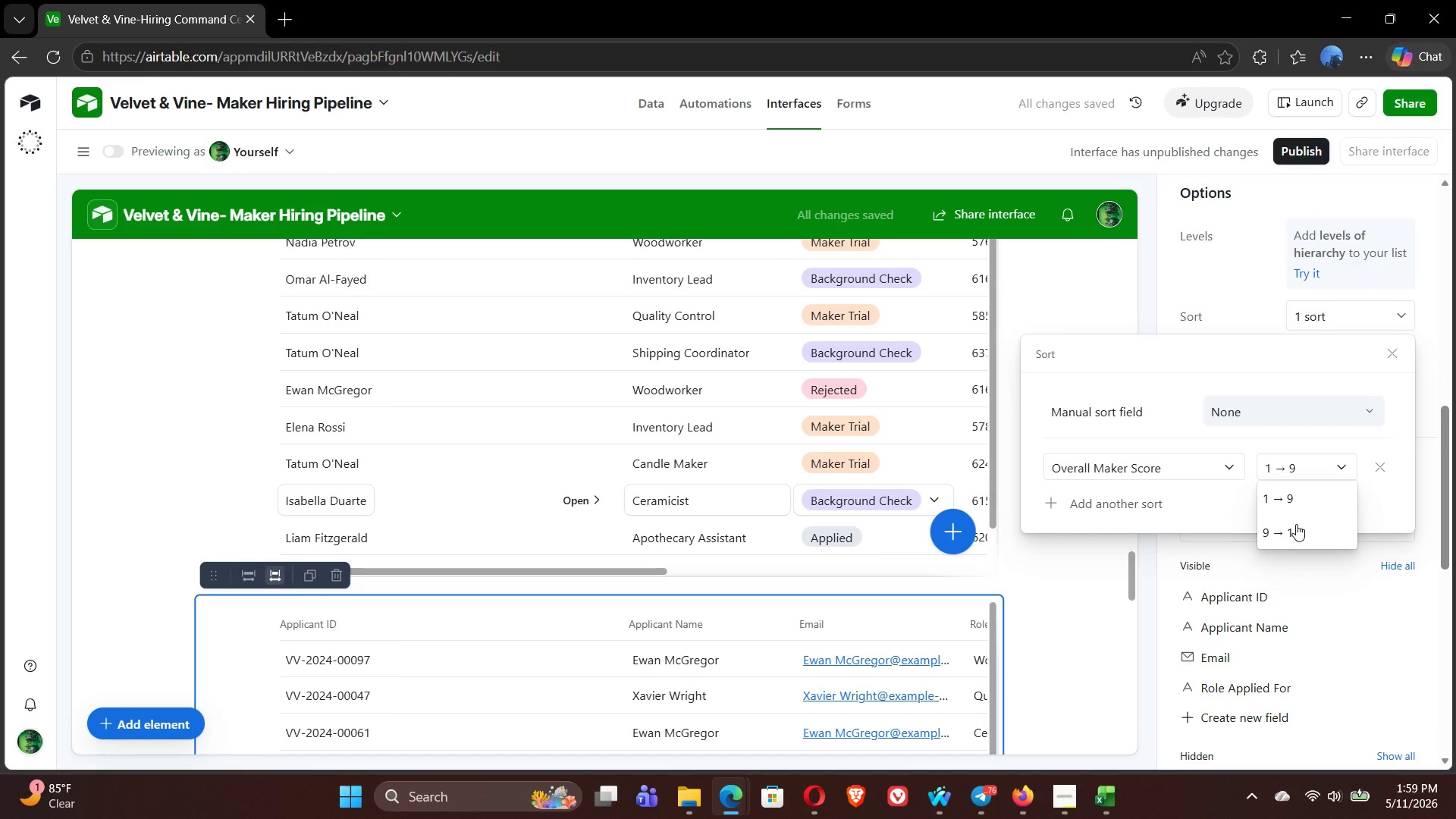 
left_click([1296, 524])
 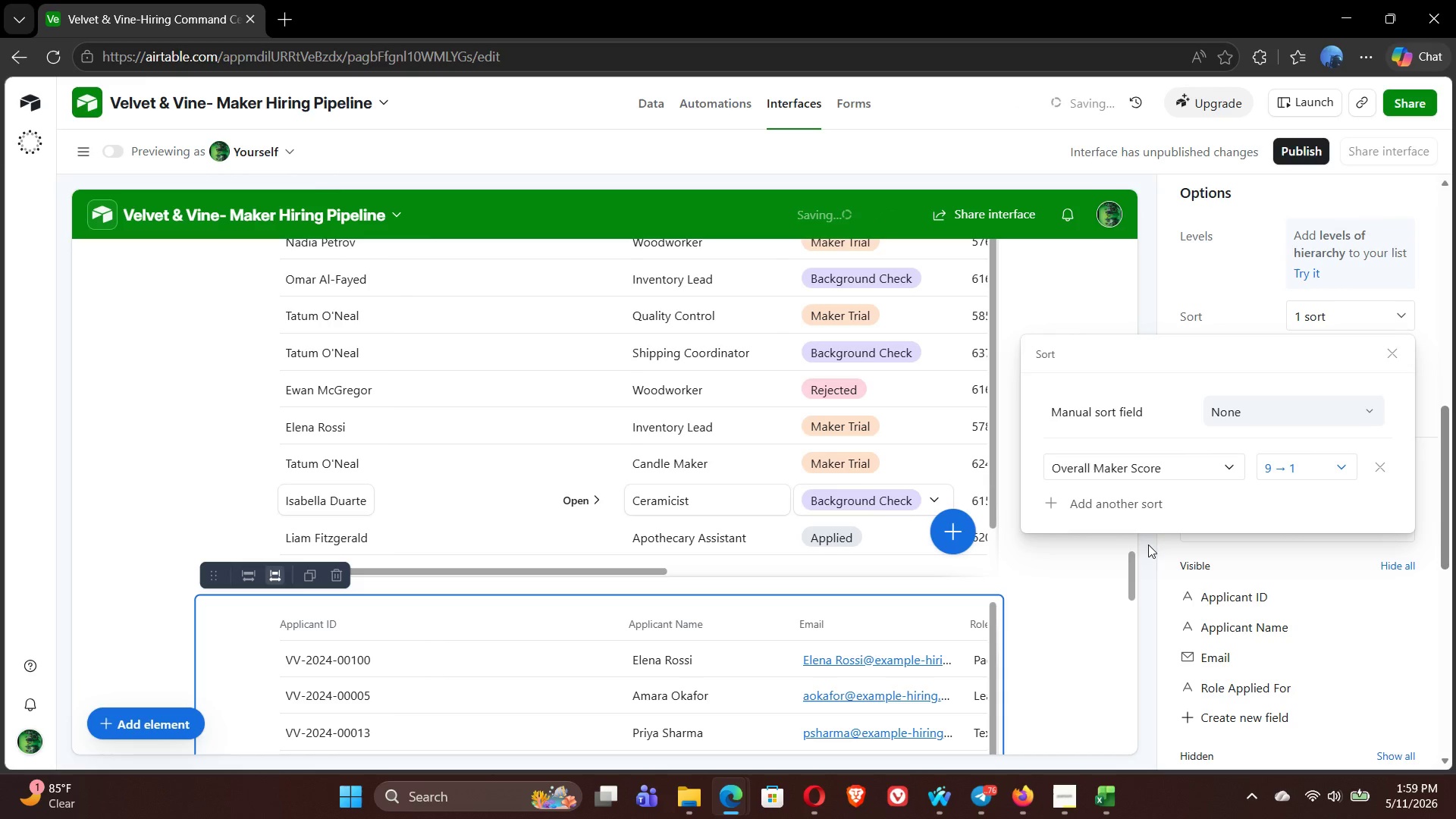 
left_click([1146, 554])
 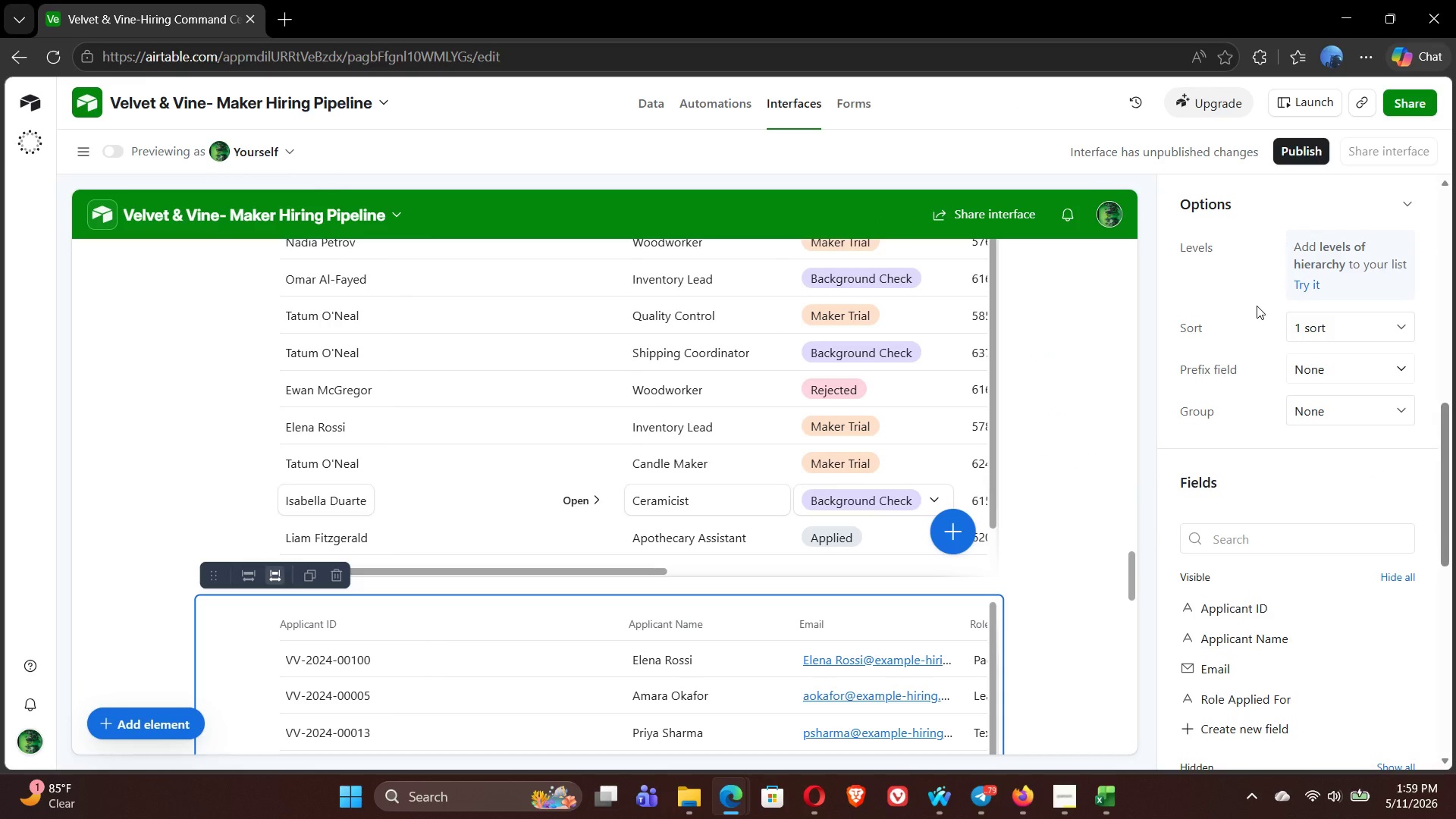 
wait(14.47)
 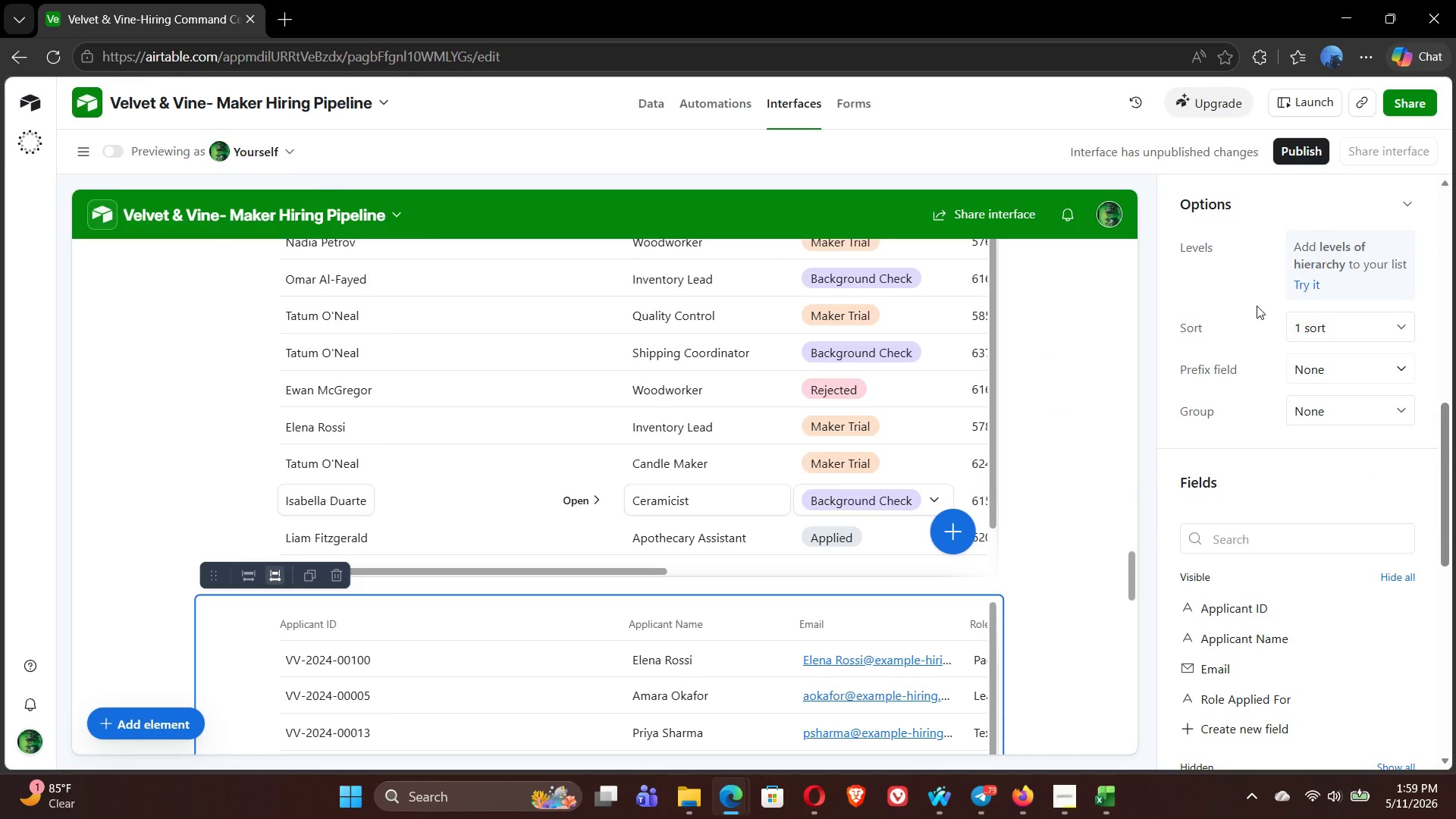 
left_click([1216, 309])
 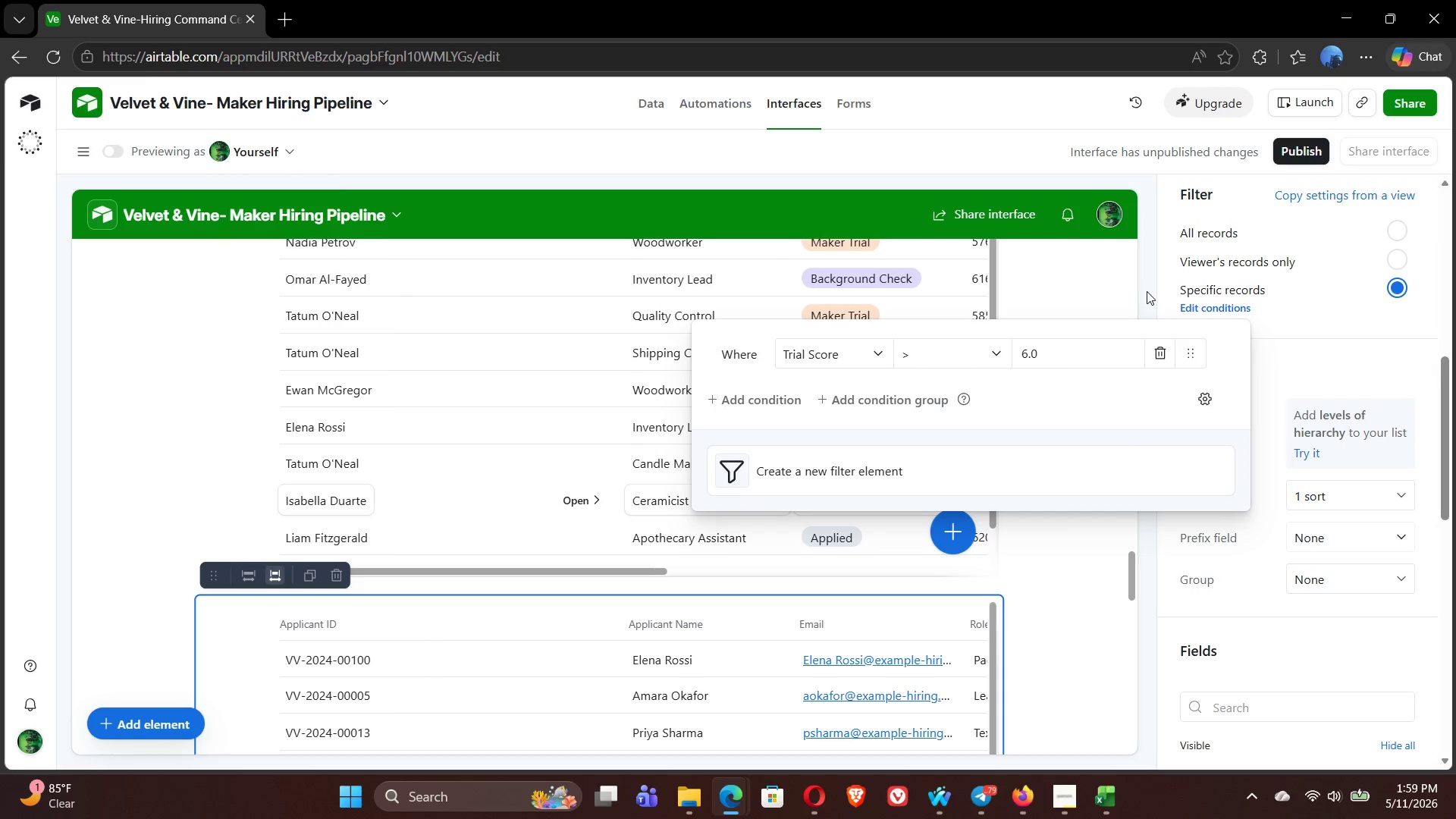 
left_click([1147, 288])
 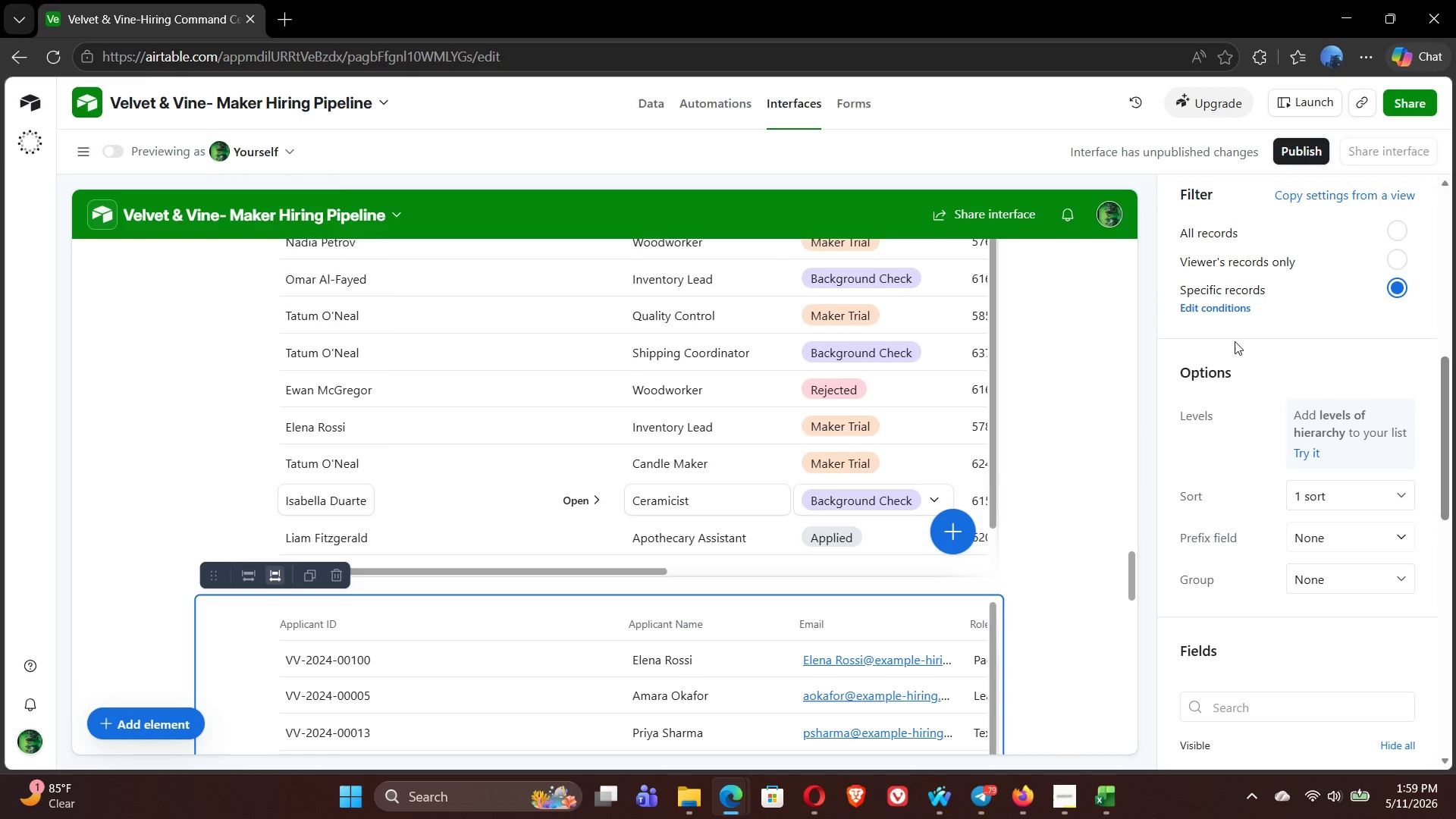 
mouse_move([1266, 323])
 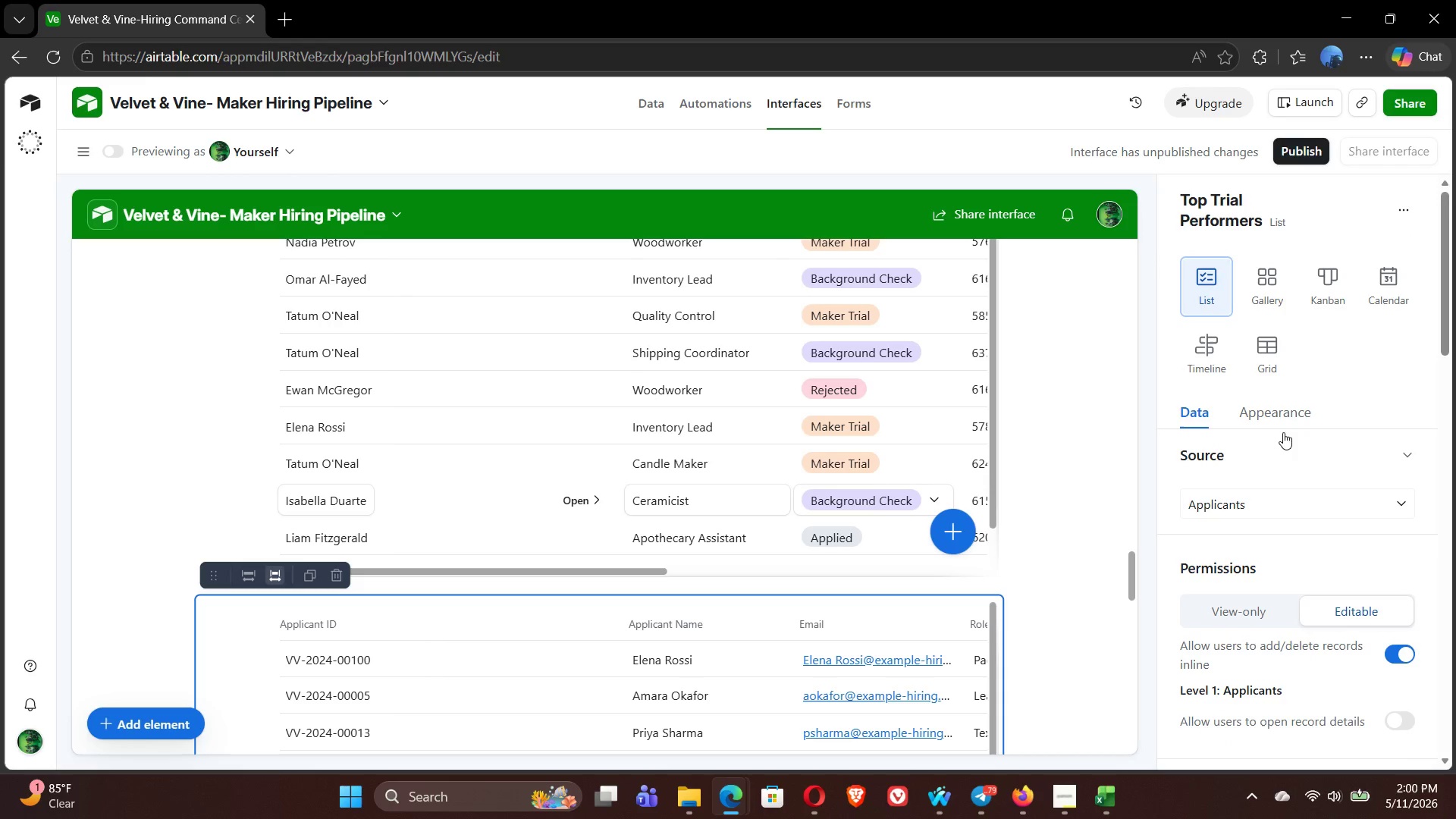 
left_click([1272, 407])
 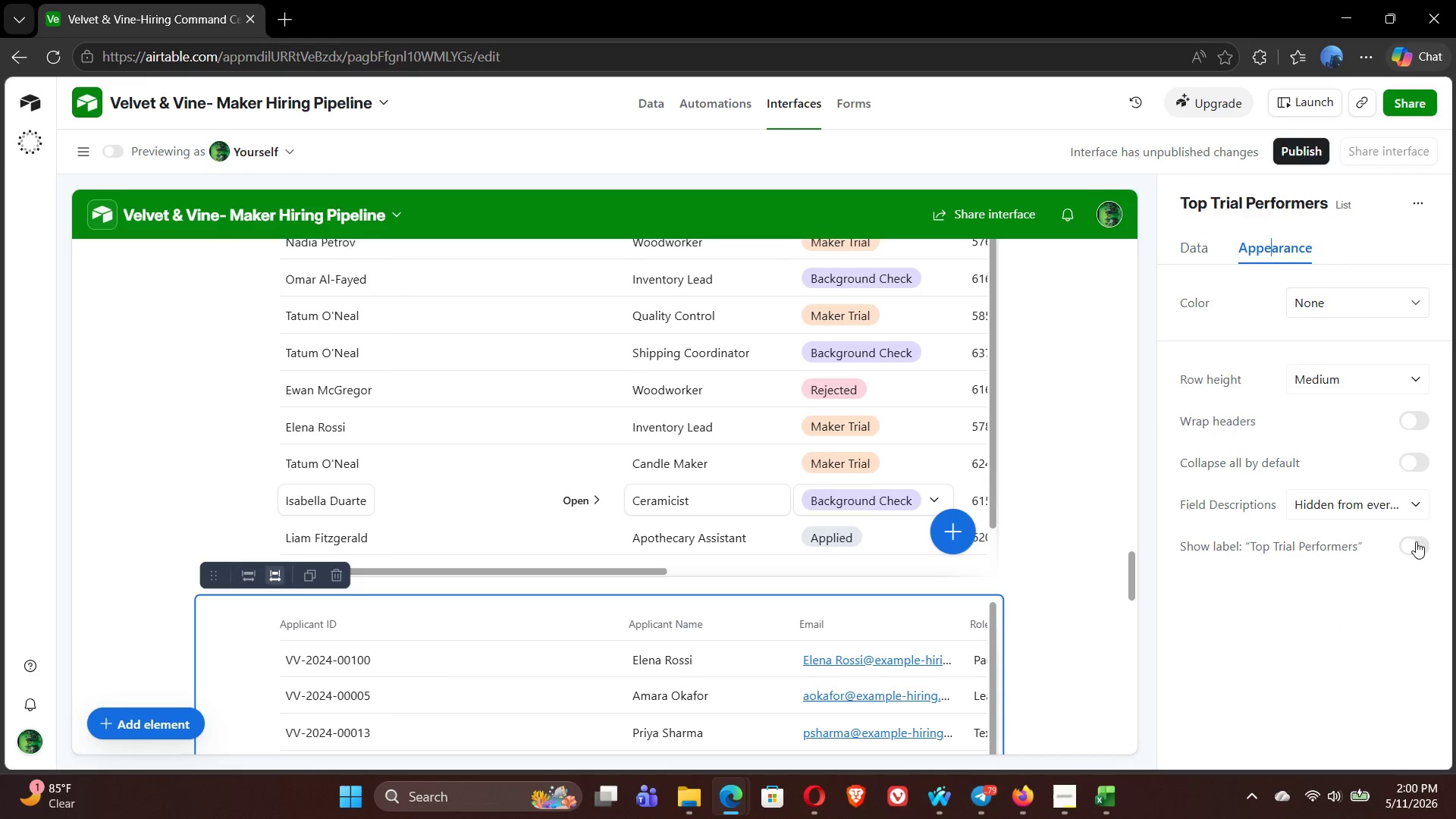 
left_click([1421, 548])
 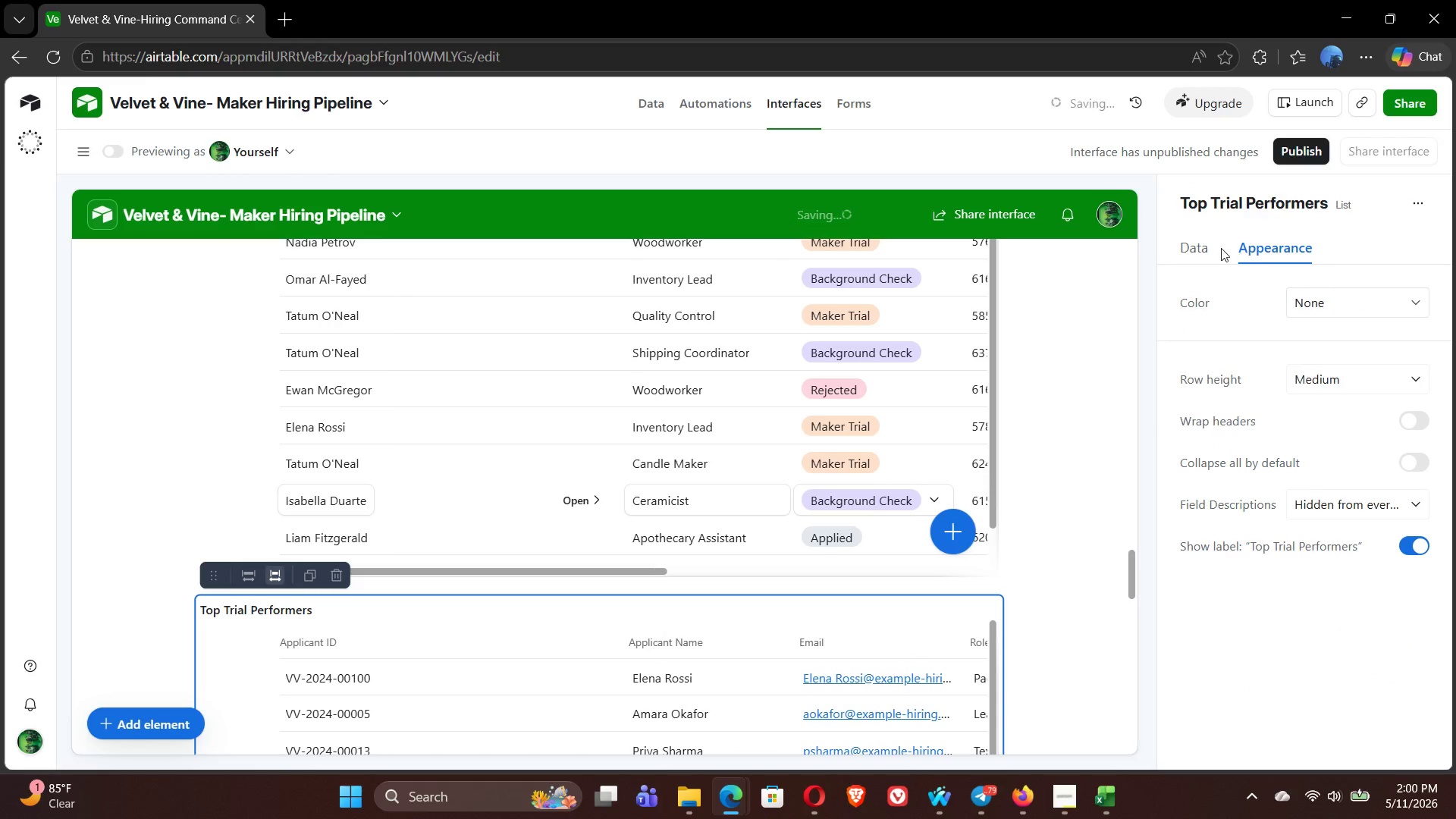 
left_click([1201, 249])
 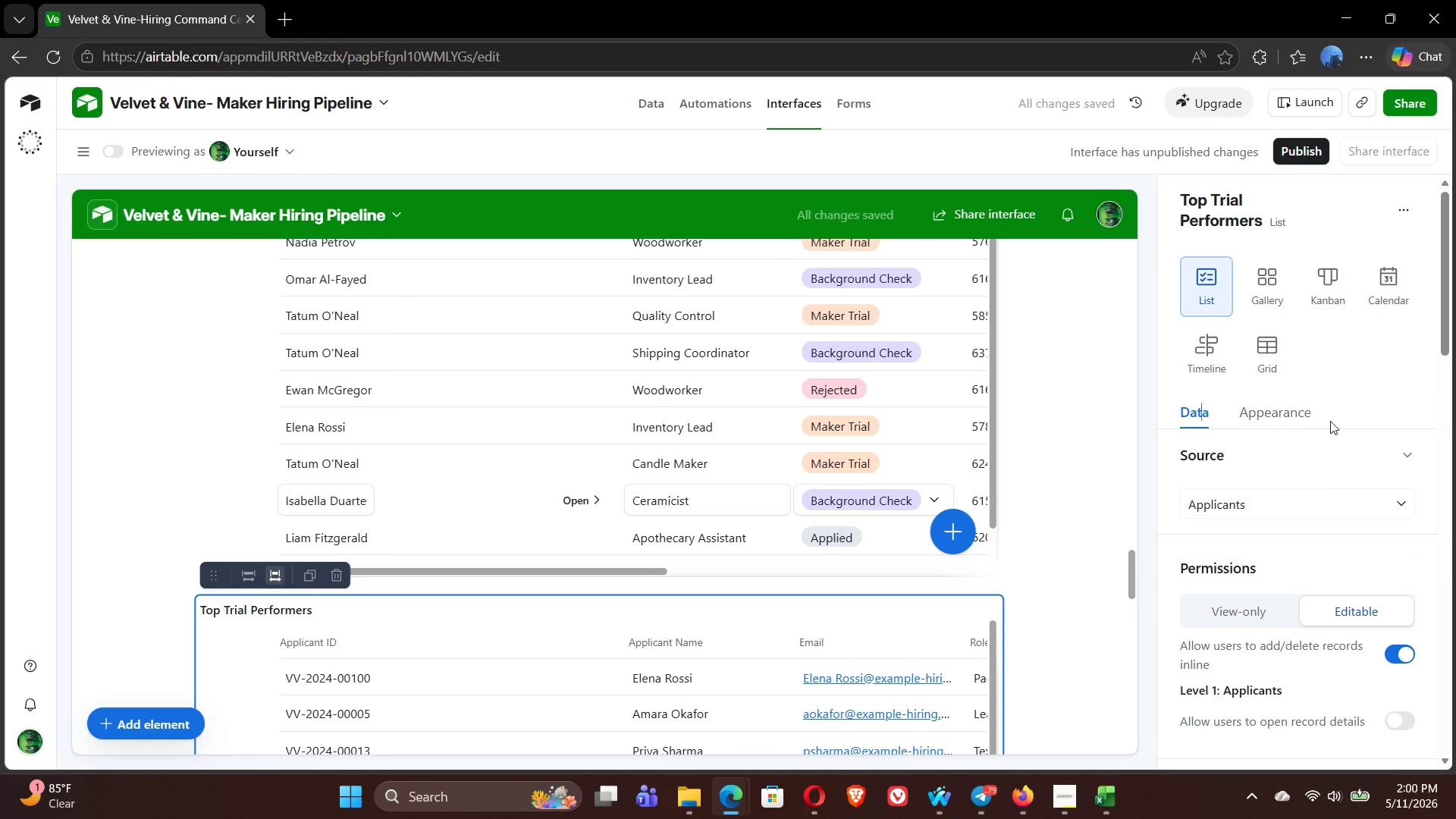 
mouse_move([1273, 475])
 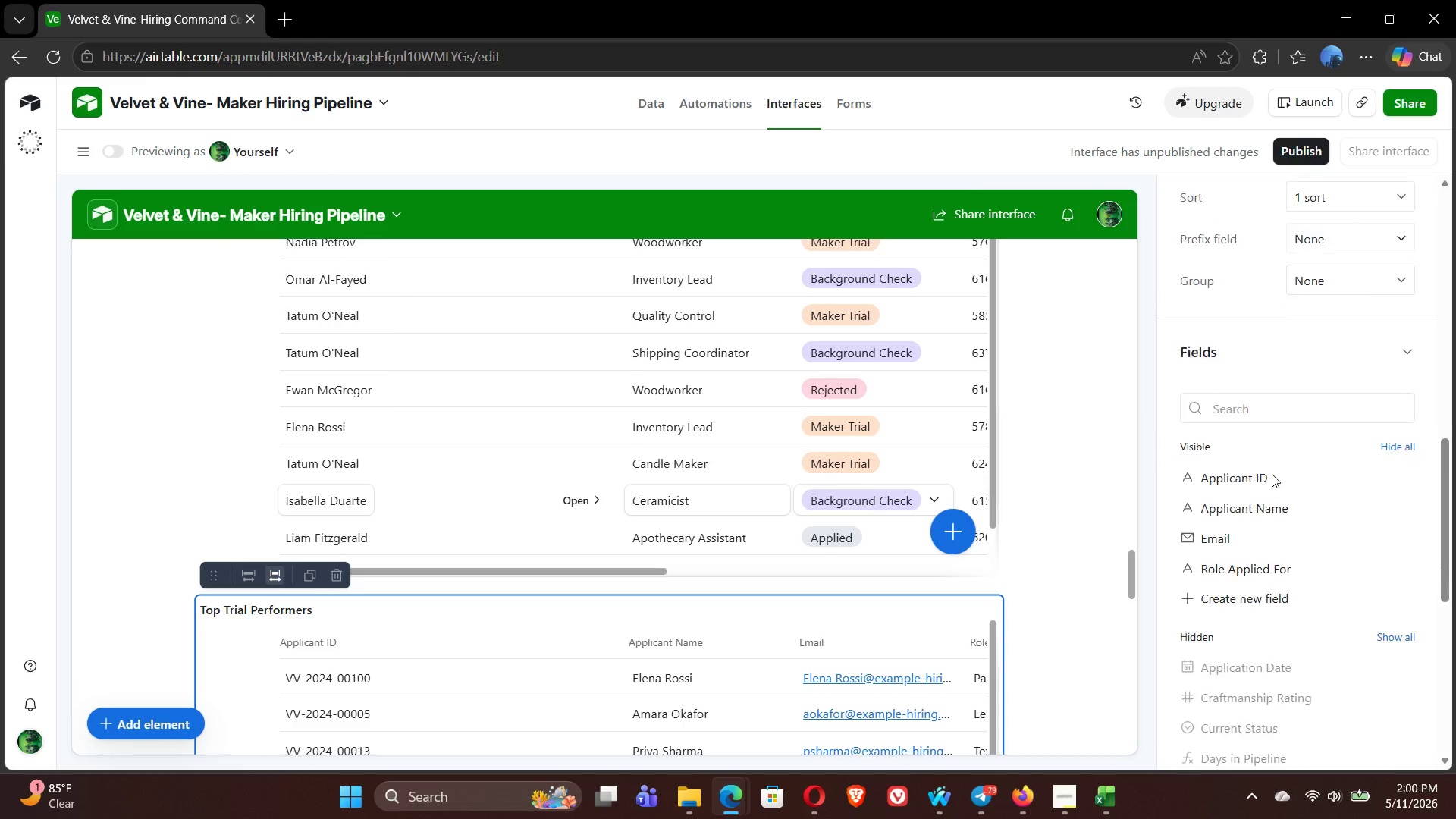 
wait(5.35)
 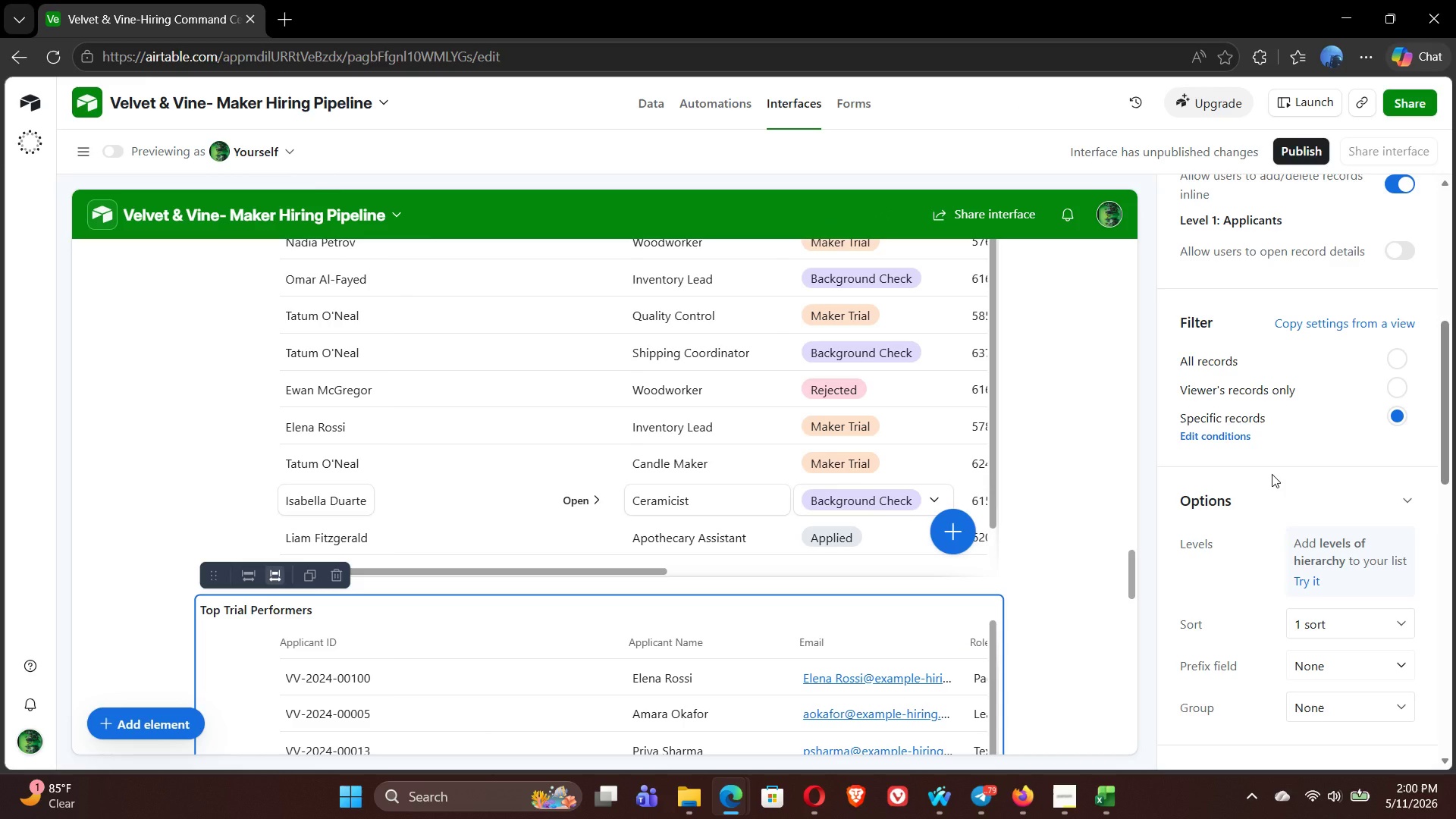 
left_click([1399, 425])
 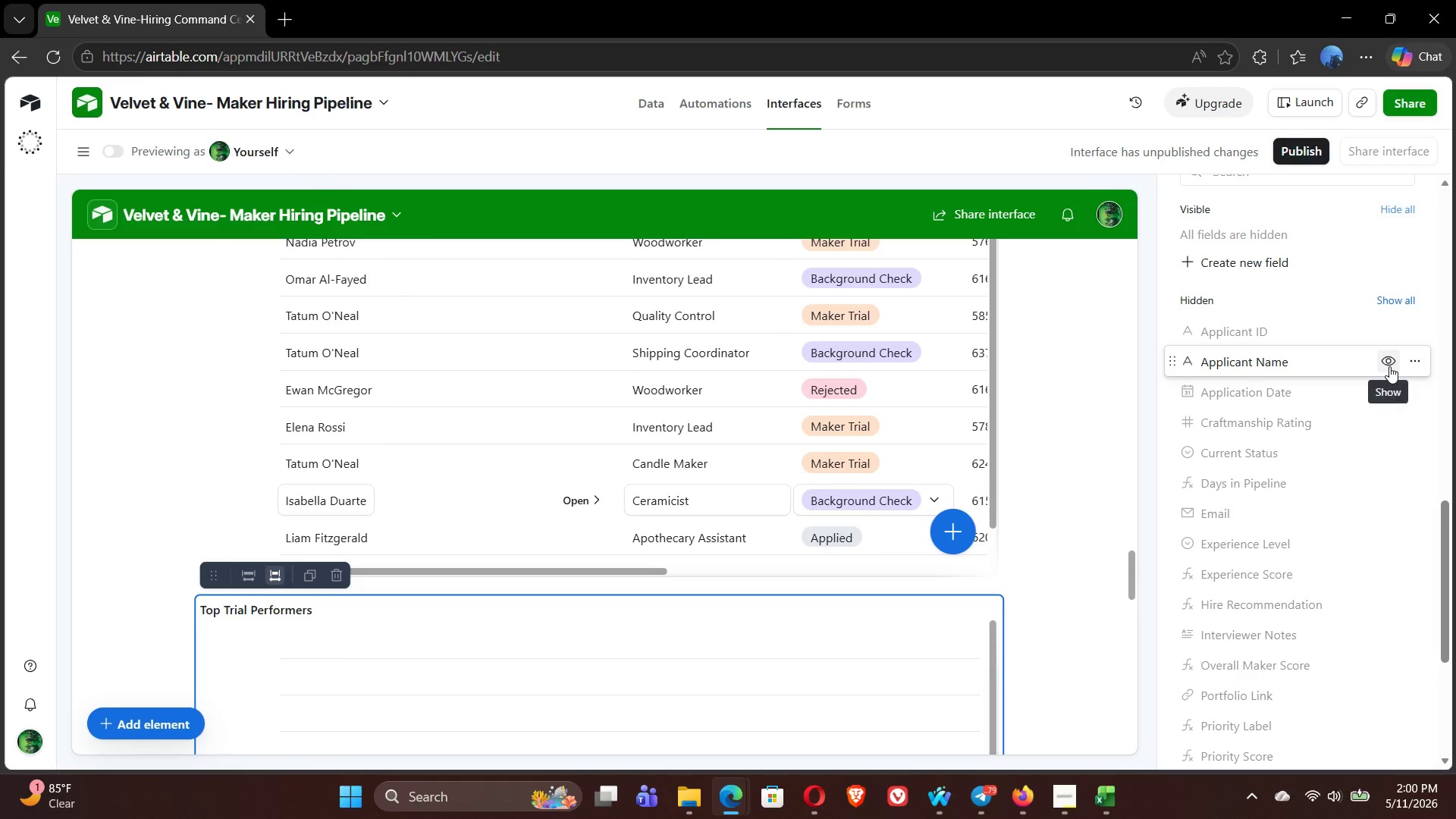 
wait(13.09)
 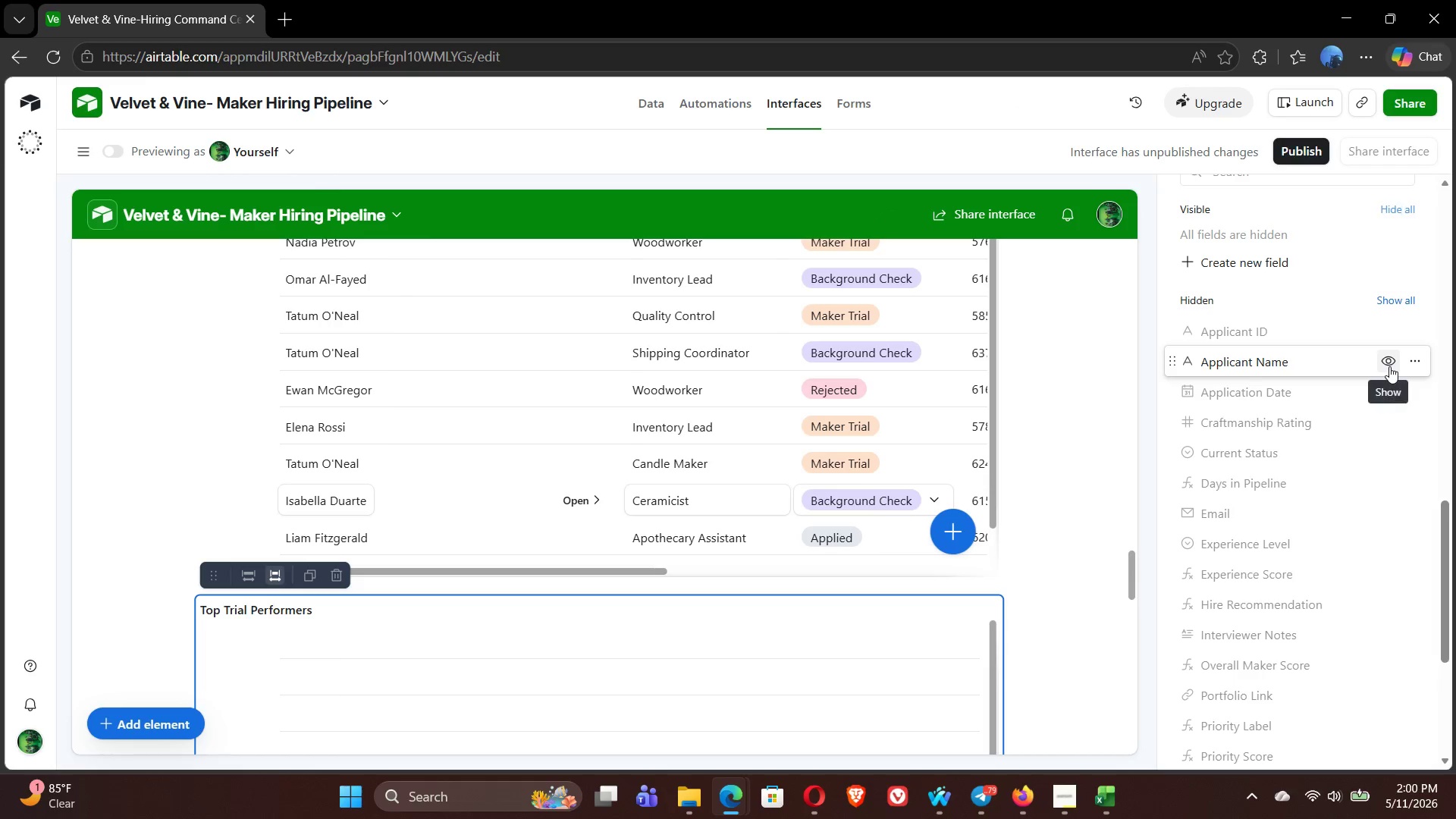 
left_click([1389, 356])
 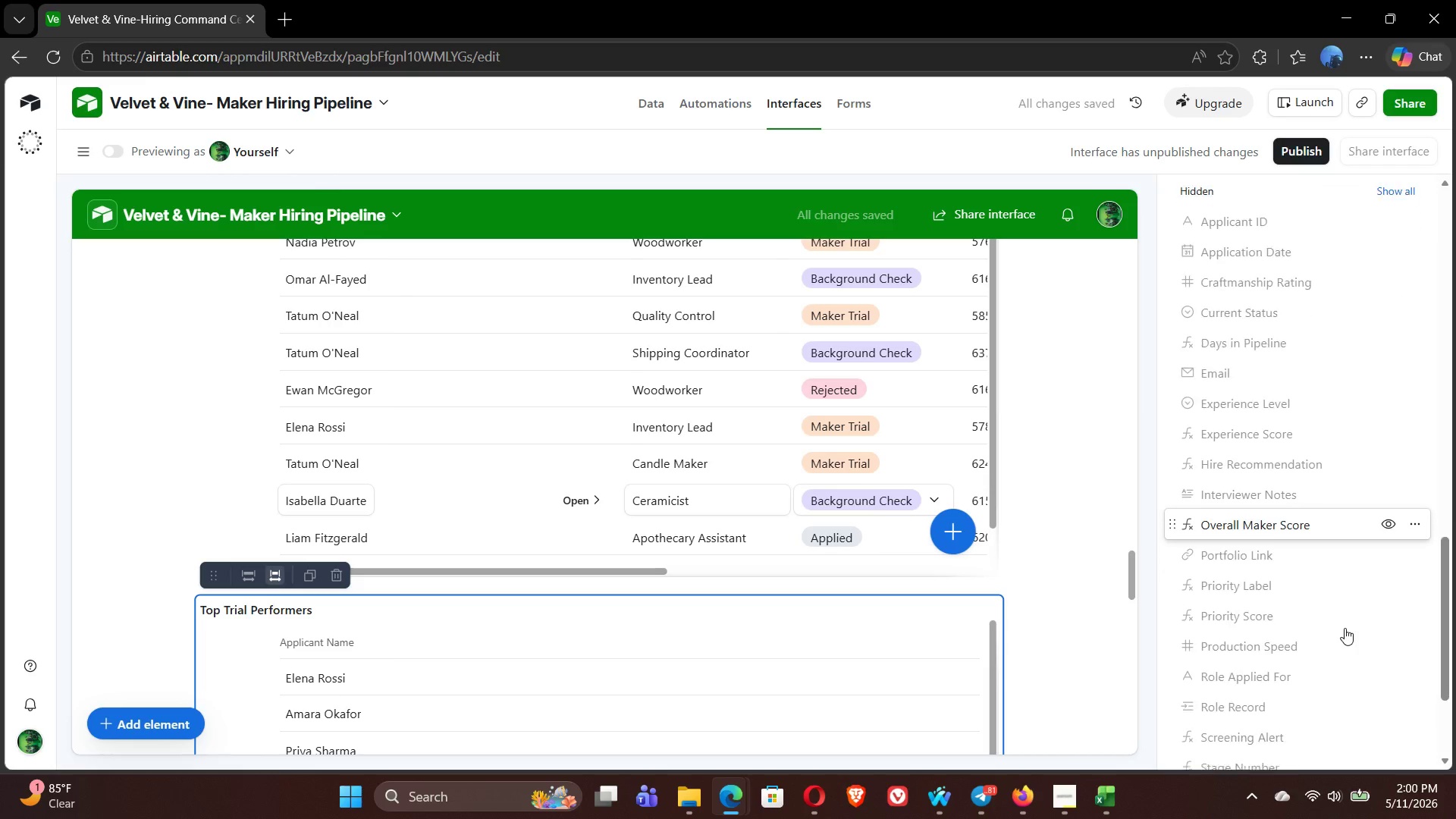 
wait(6.94)
 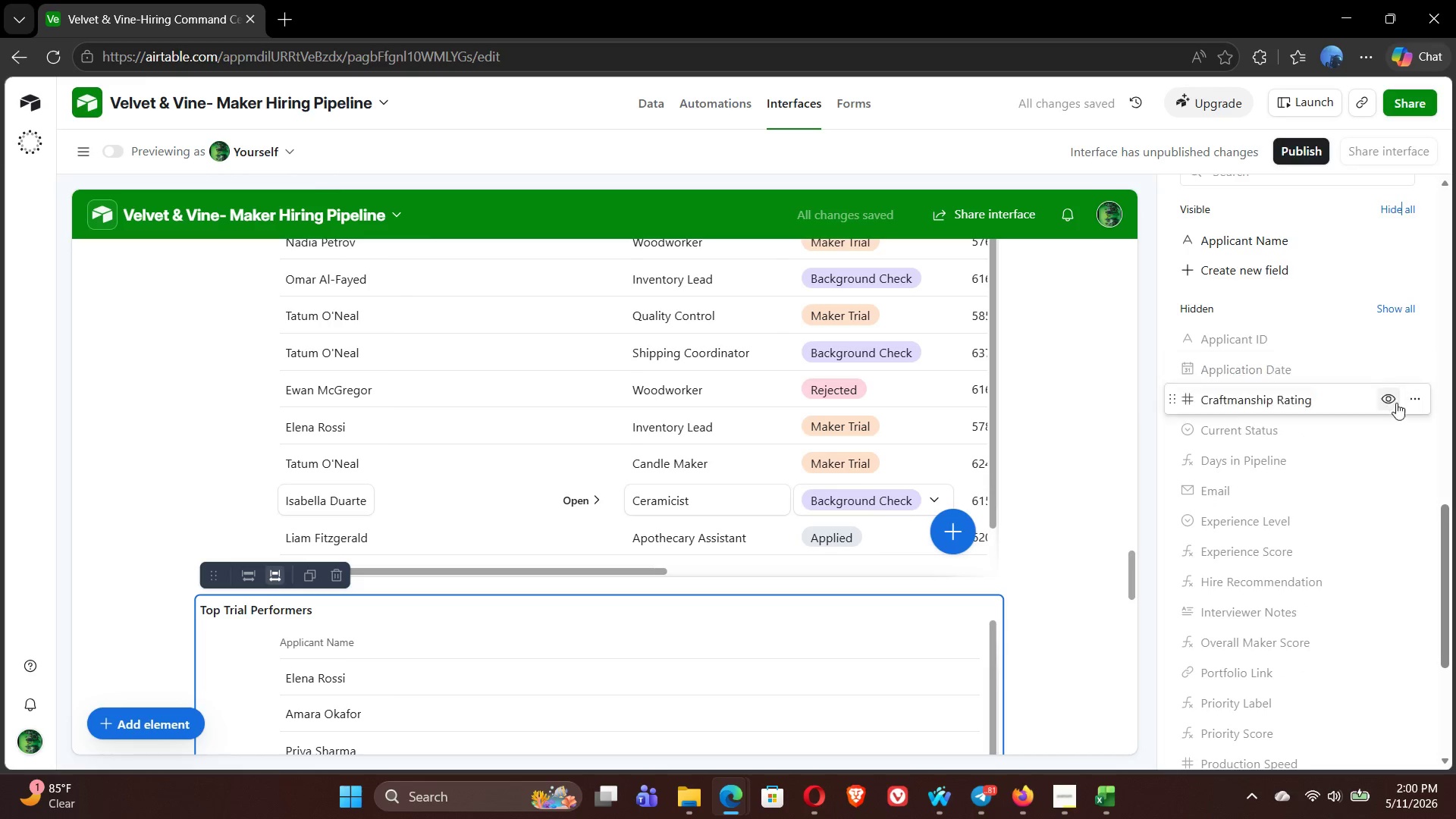 
left_click([1389, 561])
 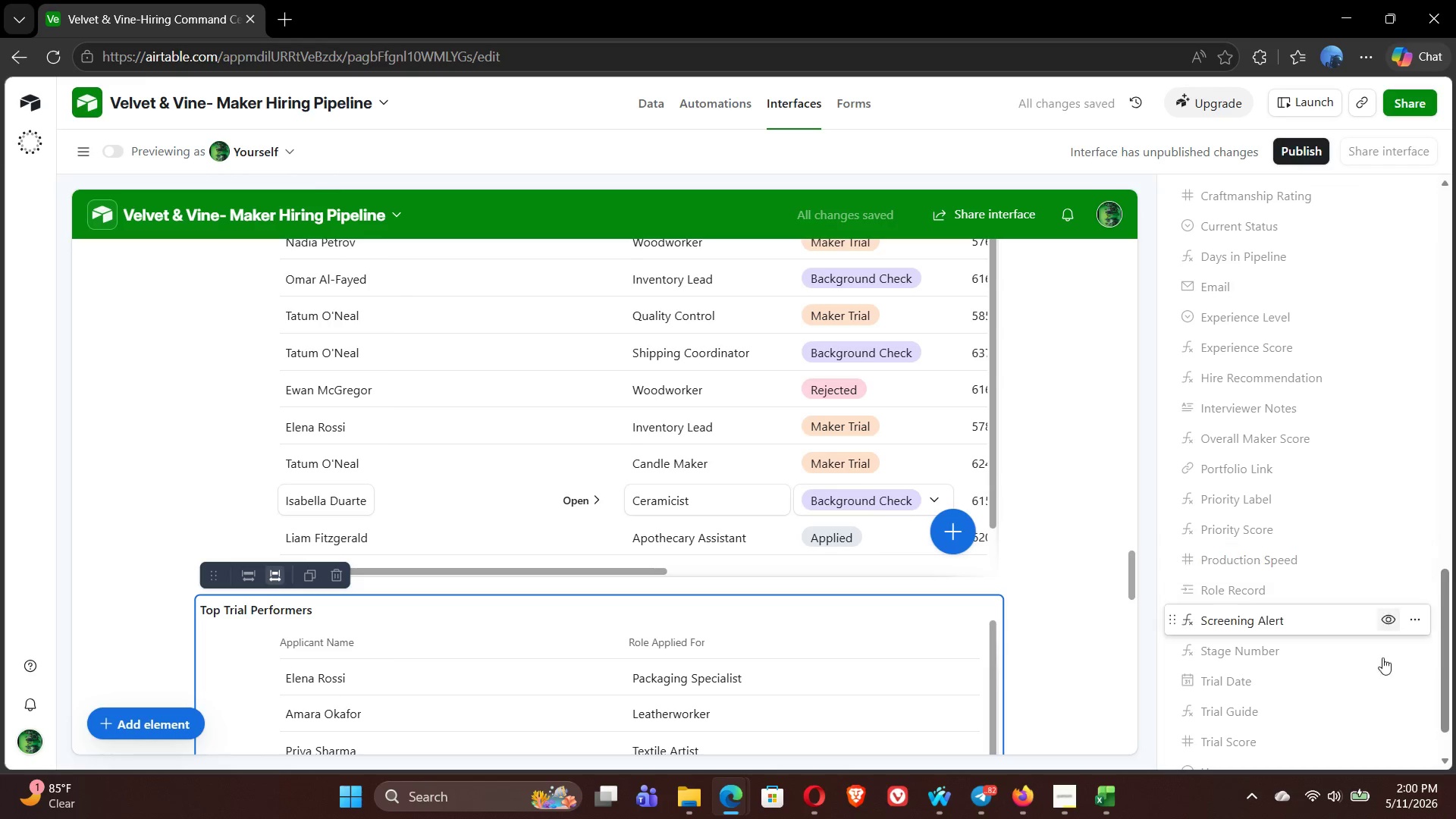 
wait(5.19)
 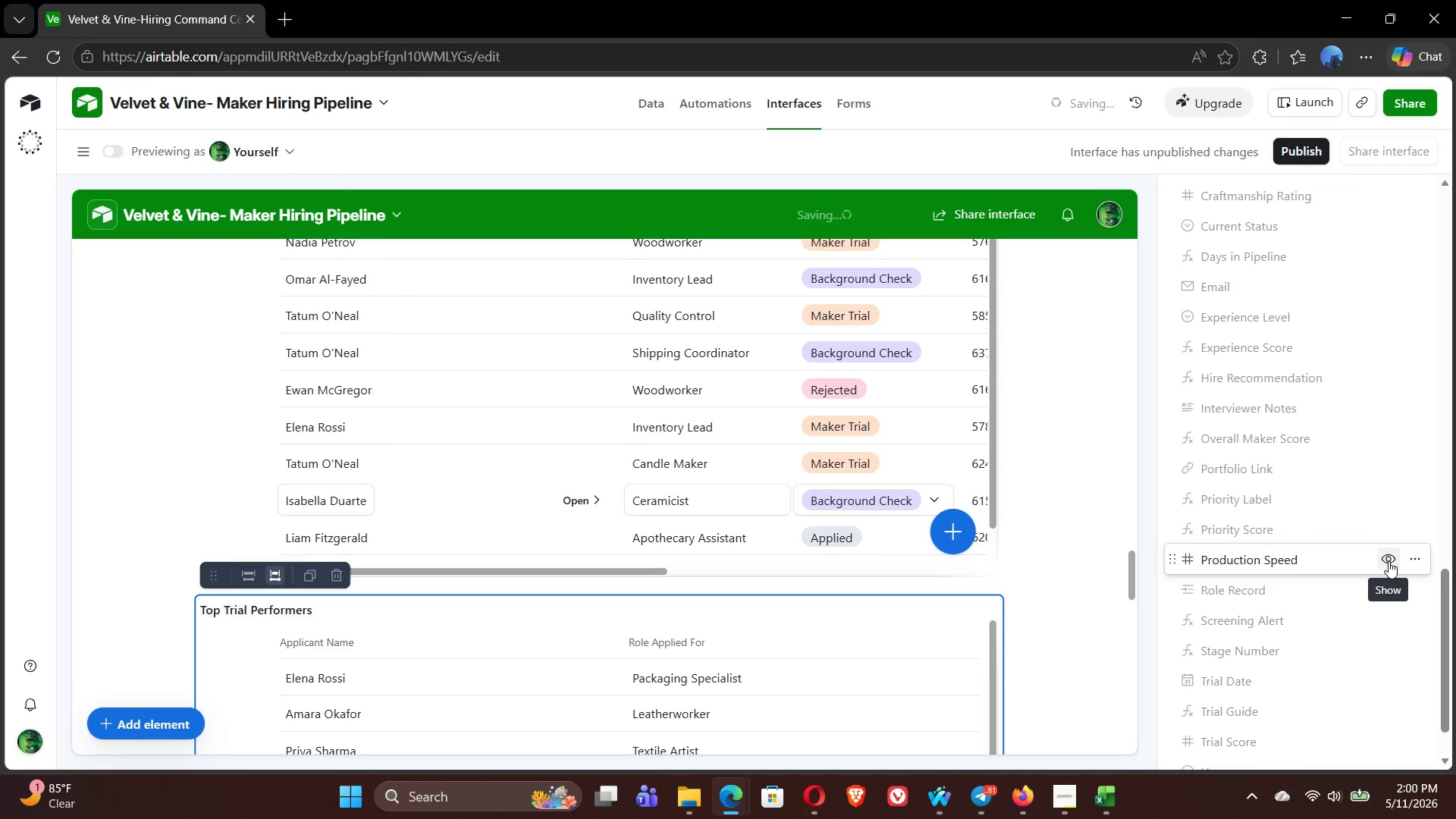 
left_click([1386, 740])
 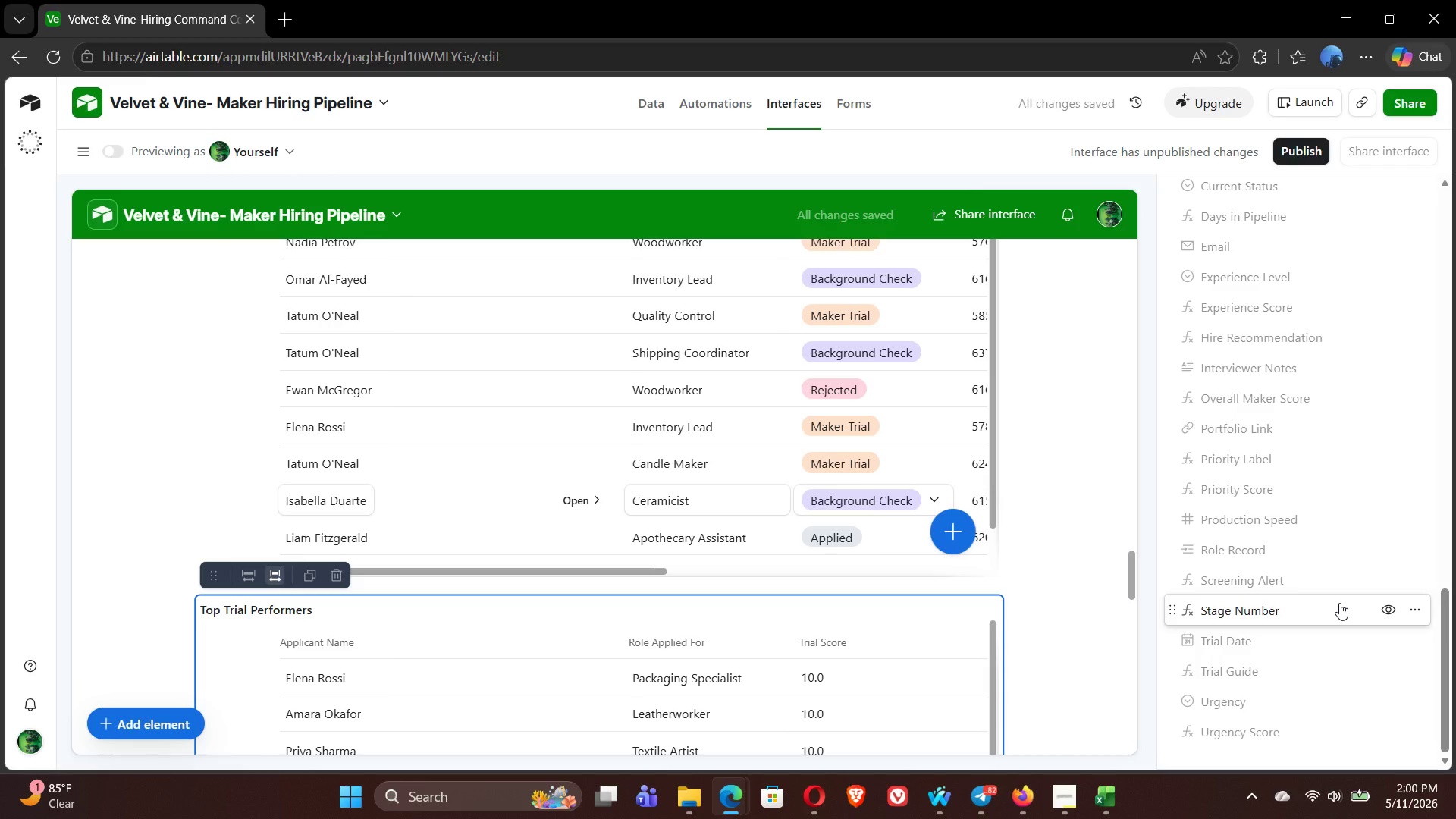 
wait(8.09)
 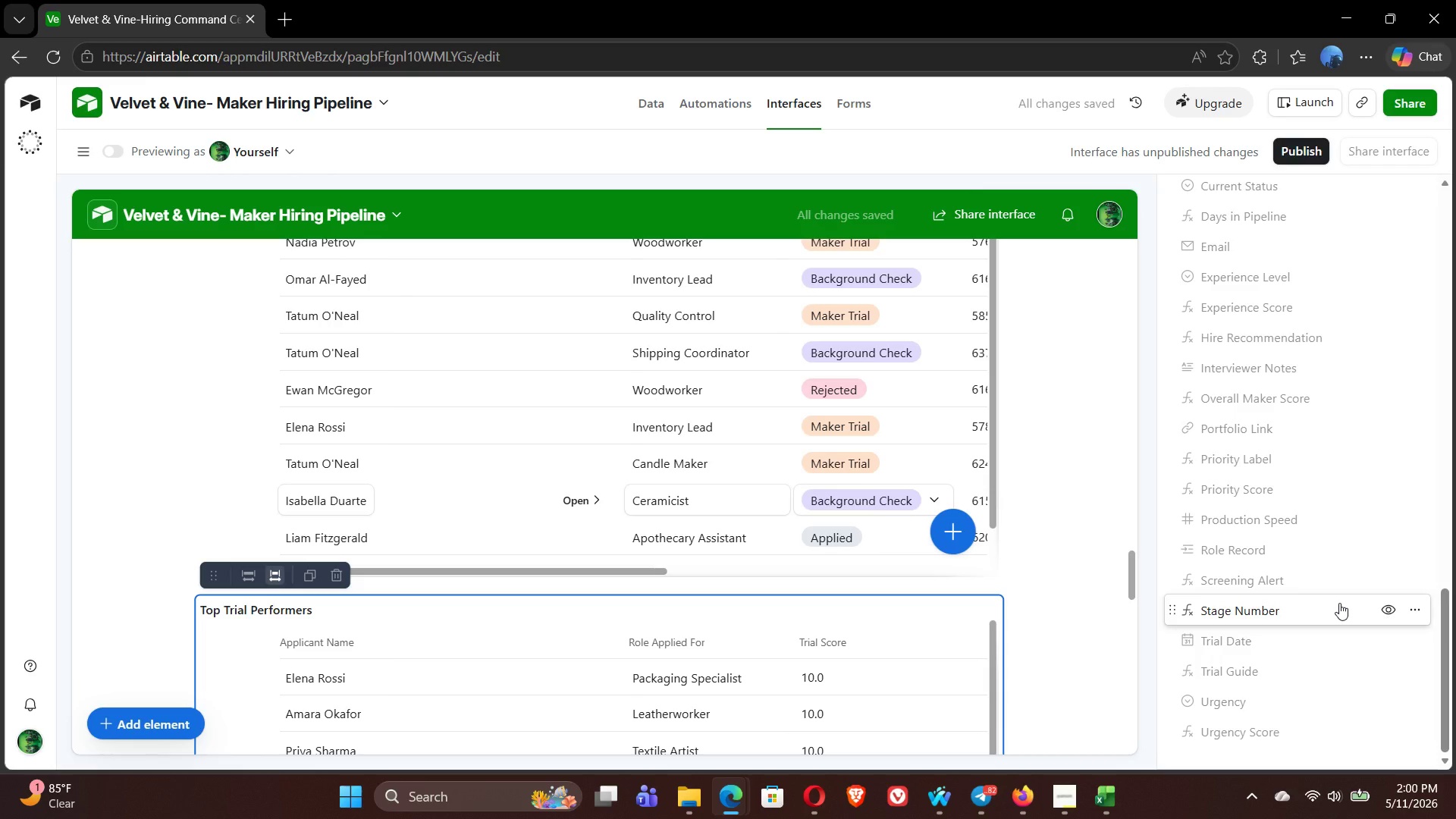 
left_click([1385, 293])
 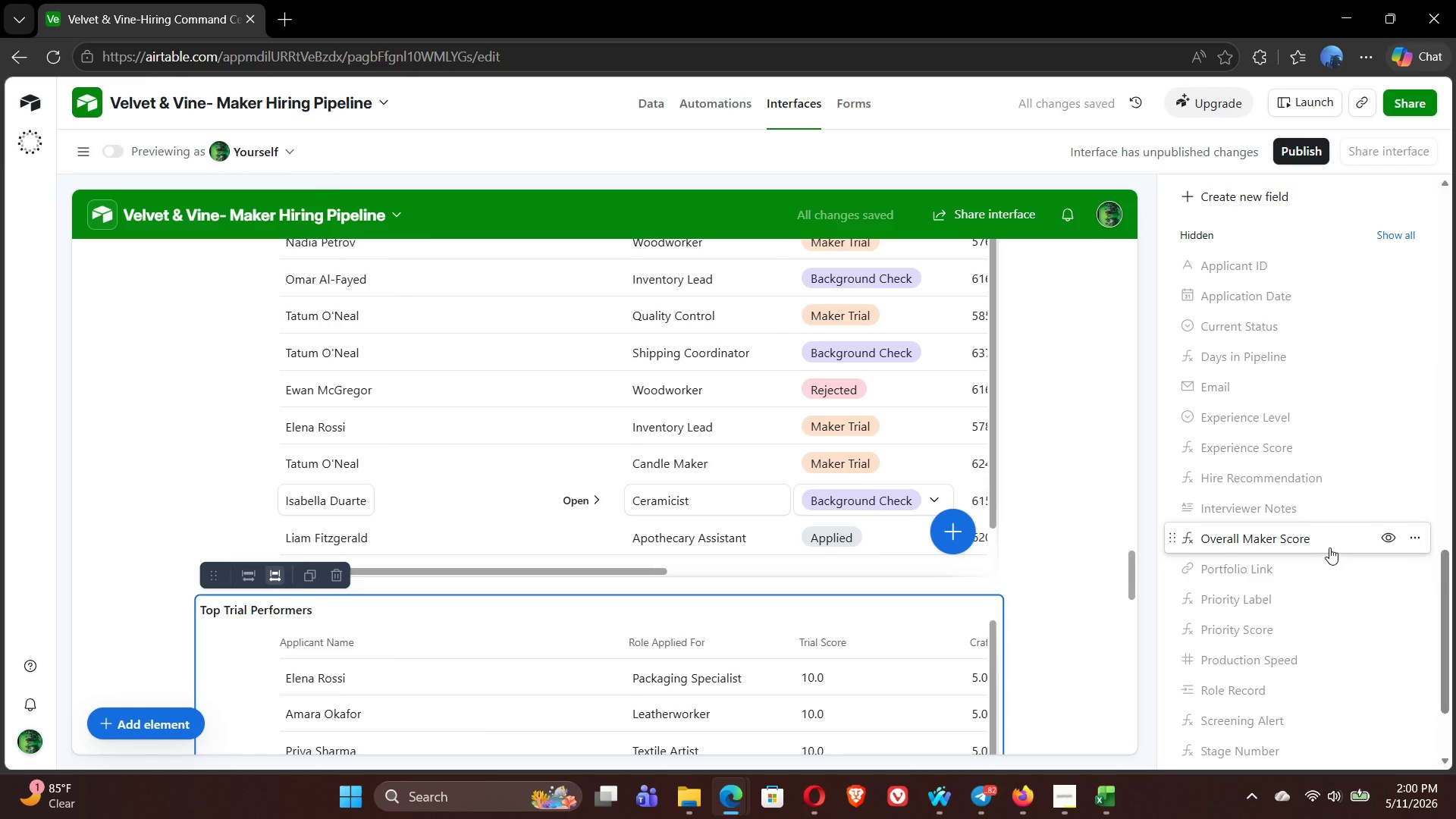 
wait(8.64)
 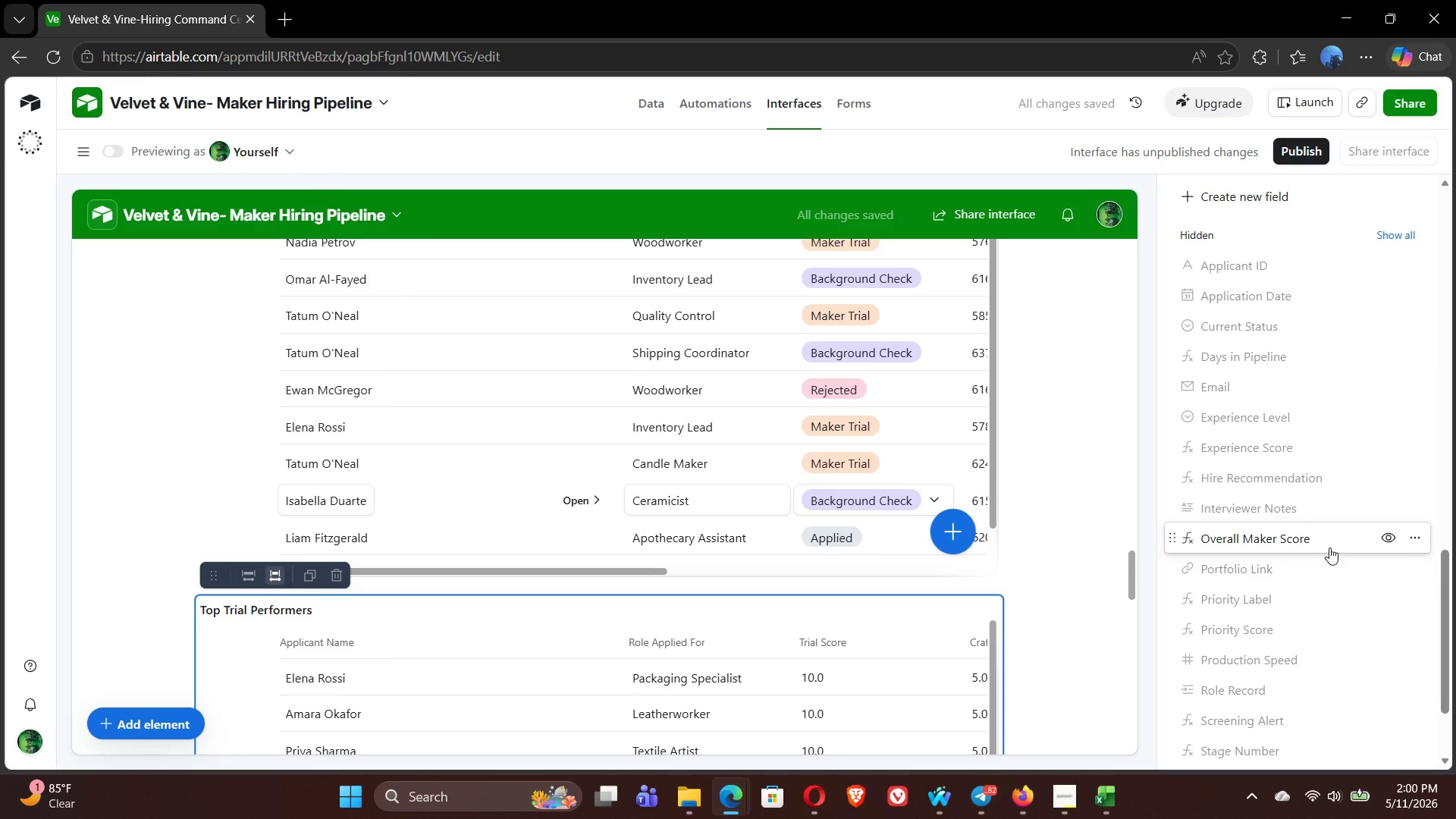 
left_click([1388, 397])
 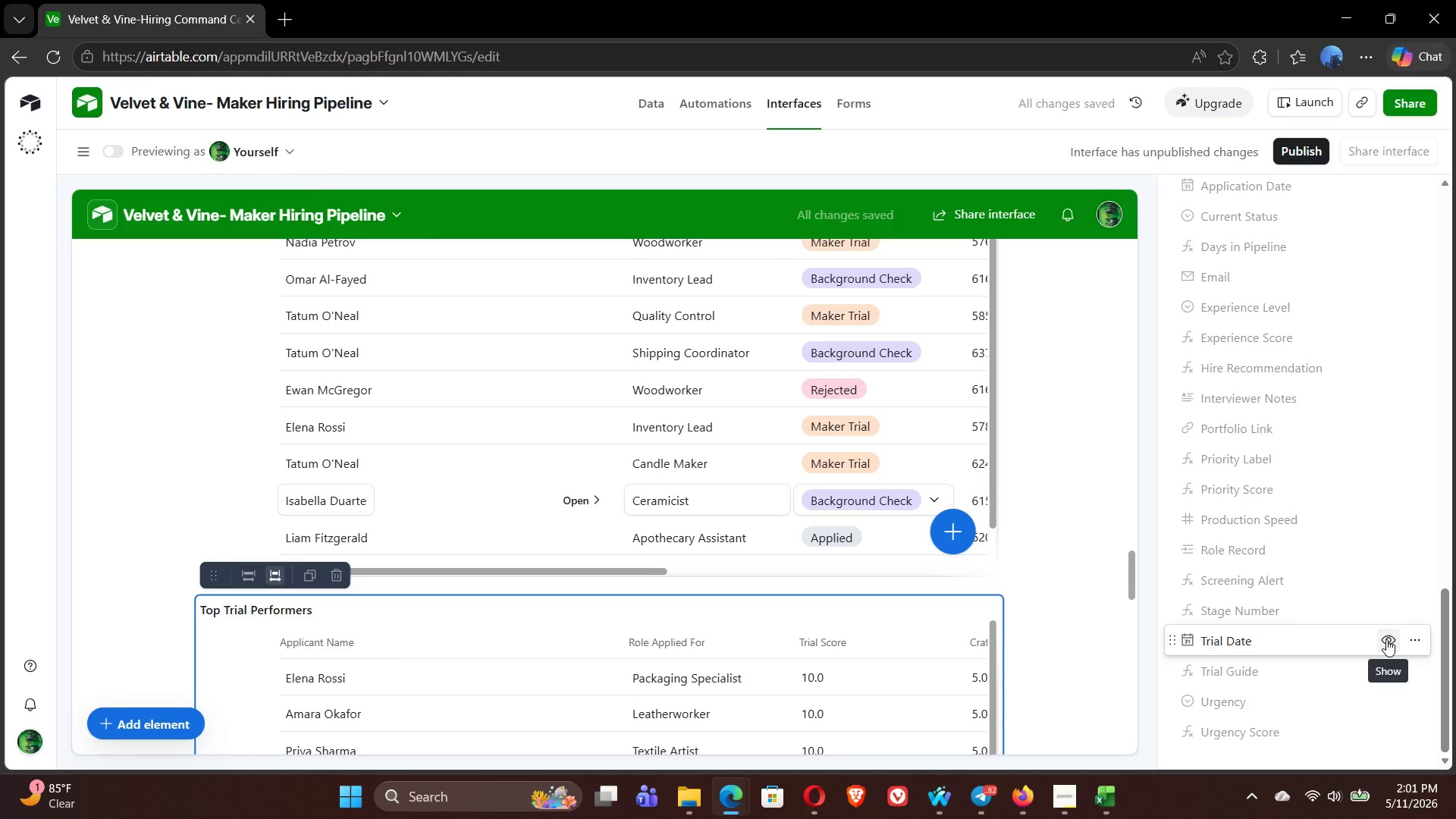 
wait(6.8)
 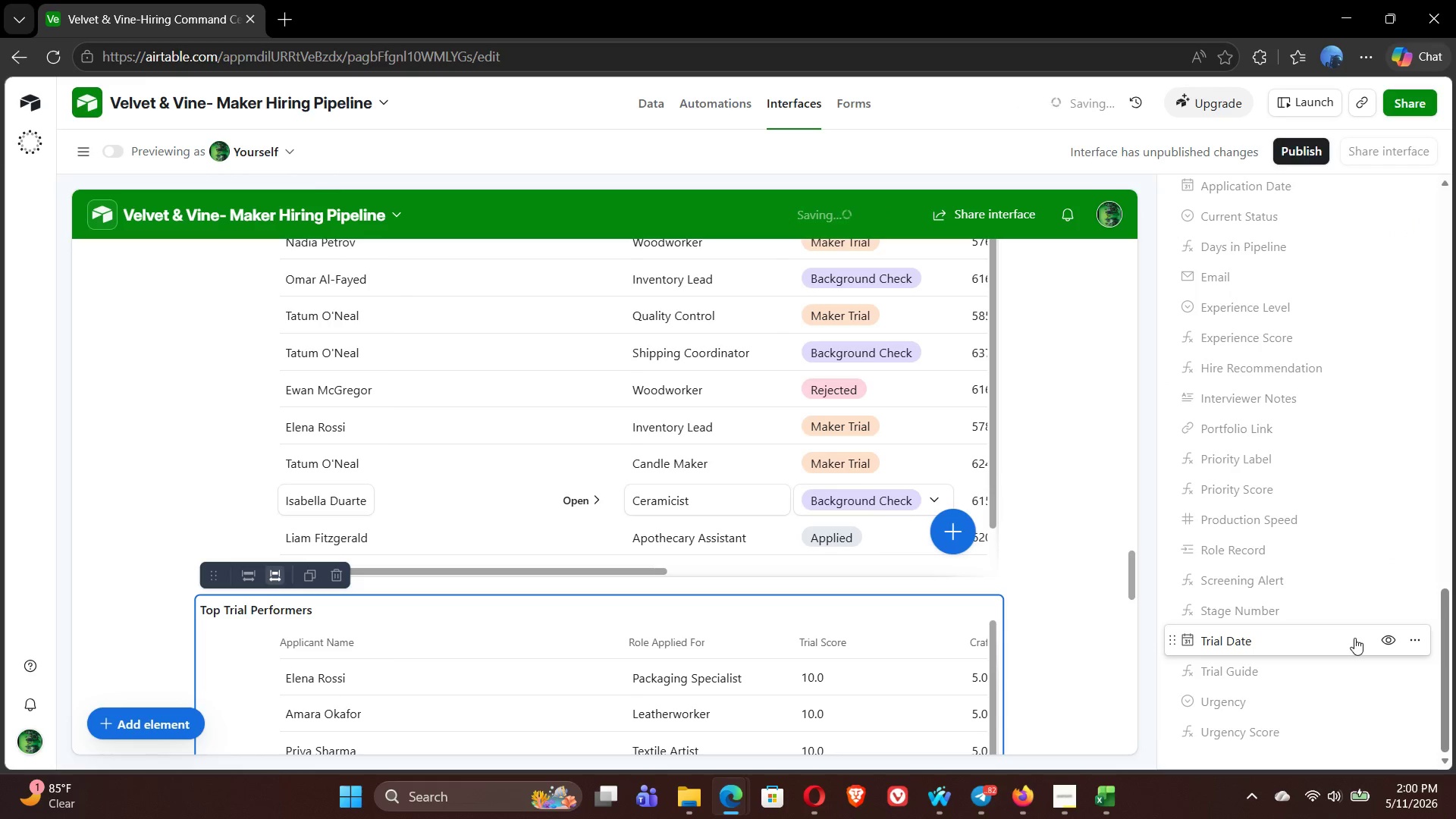 
left_click([1386, 639])
 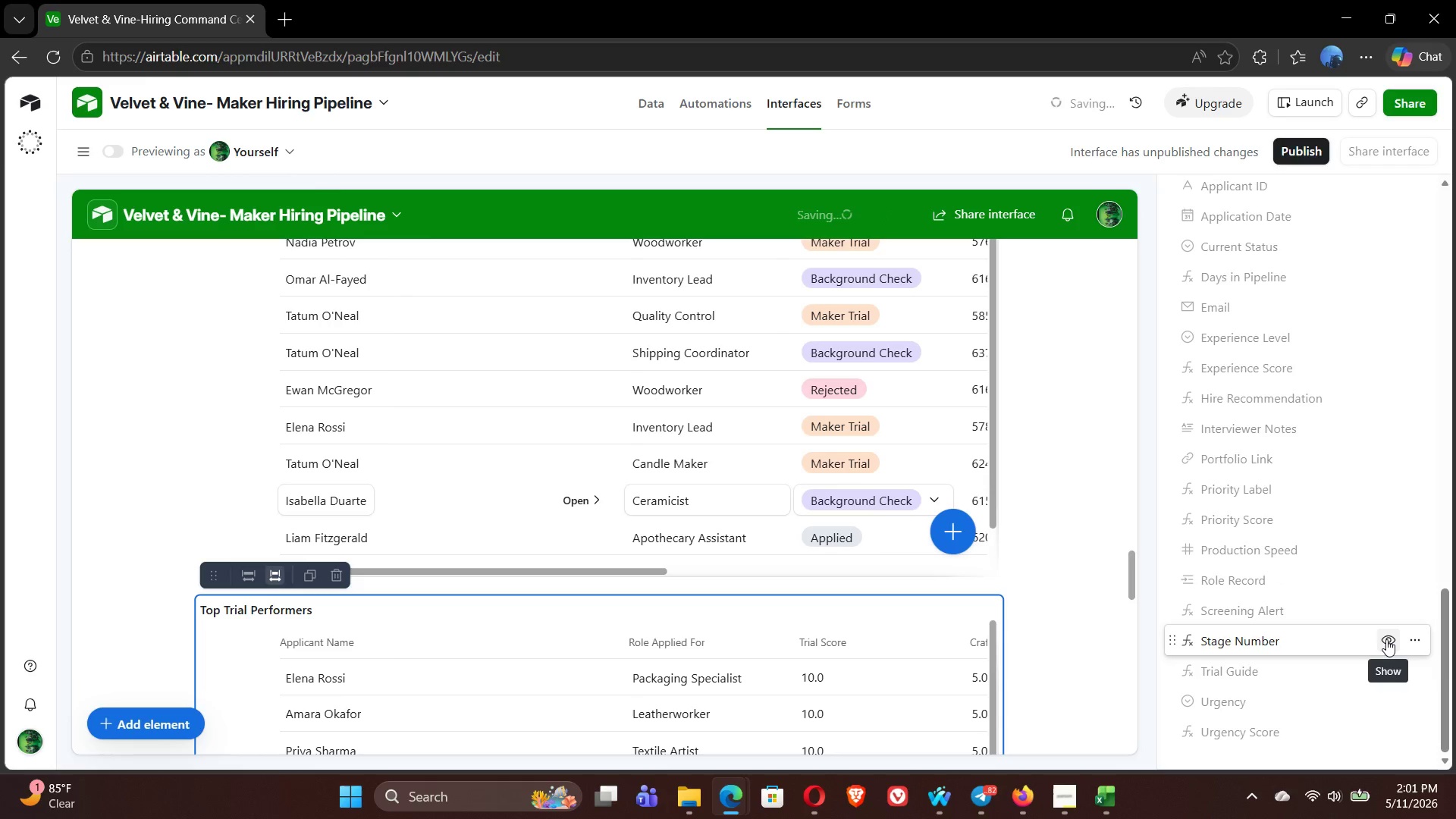 
mouse_move([1320, 441])
 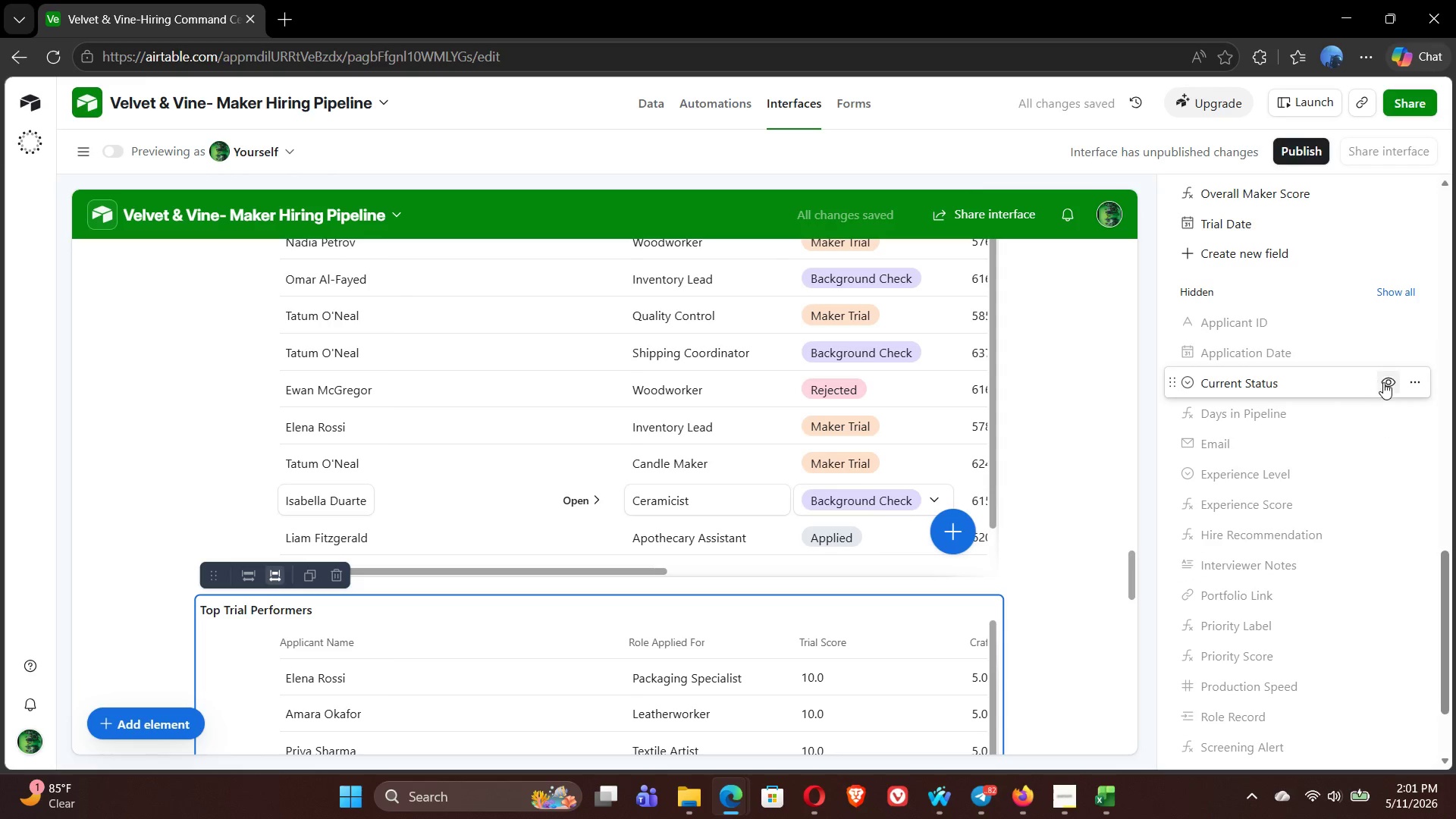 
left_click([1385, 383])
 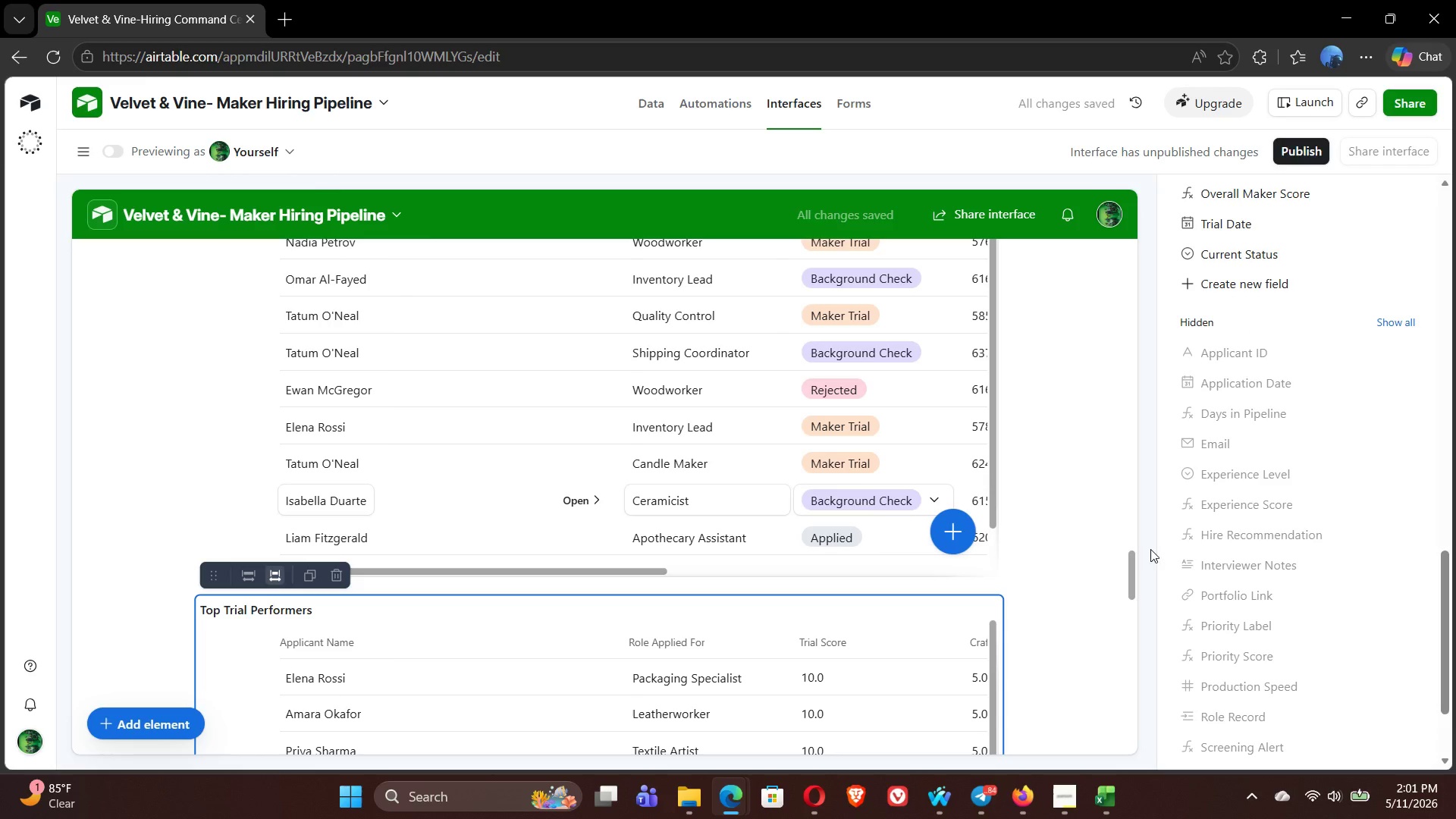 
wait(5.55)
 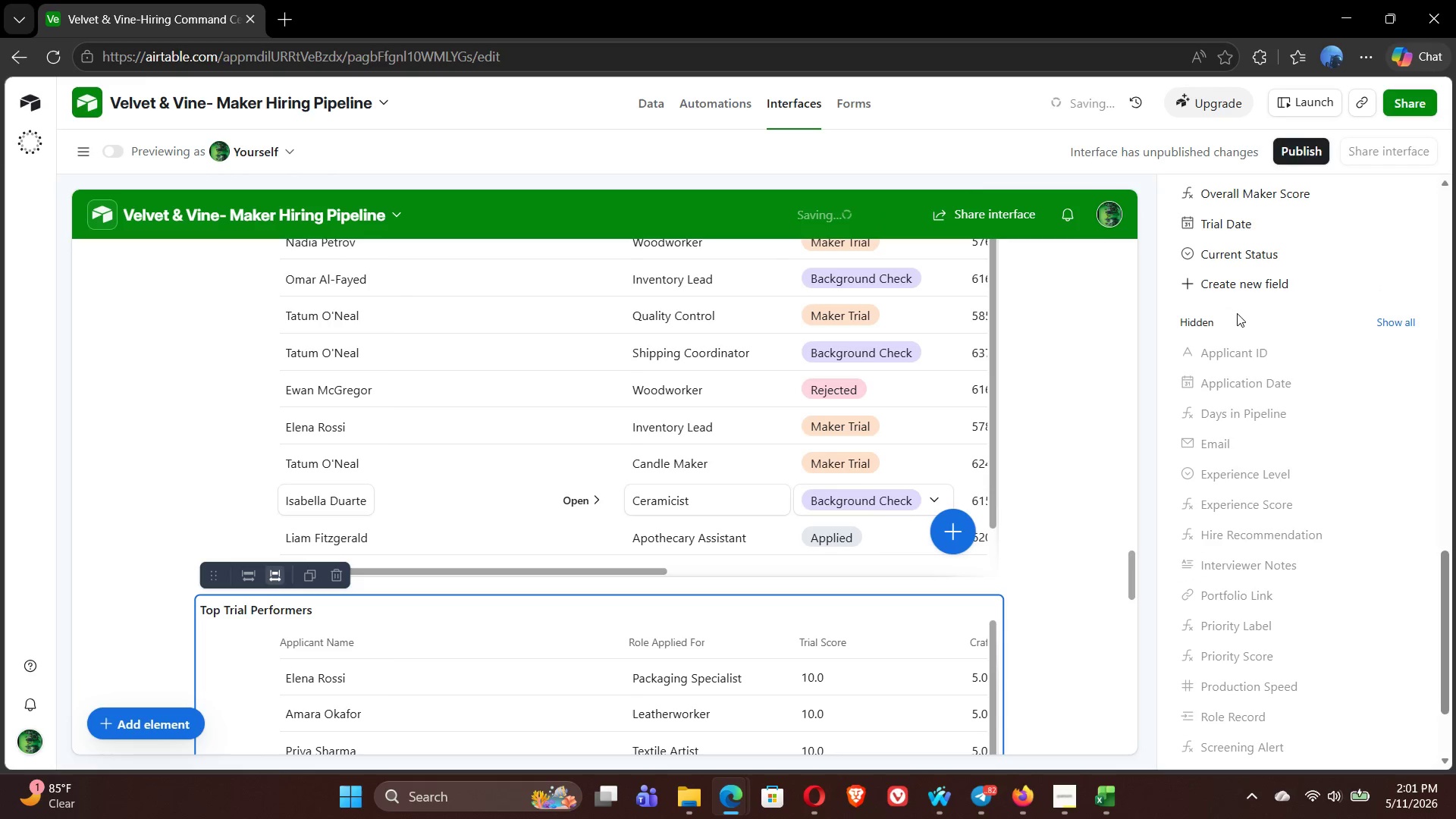 
left_click([1037, 634])
 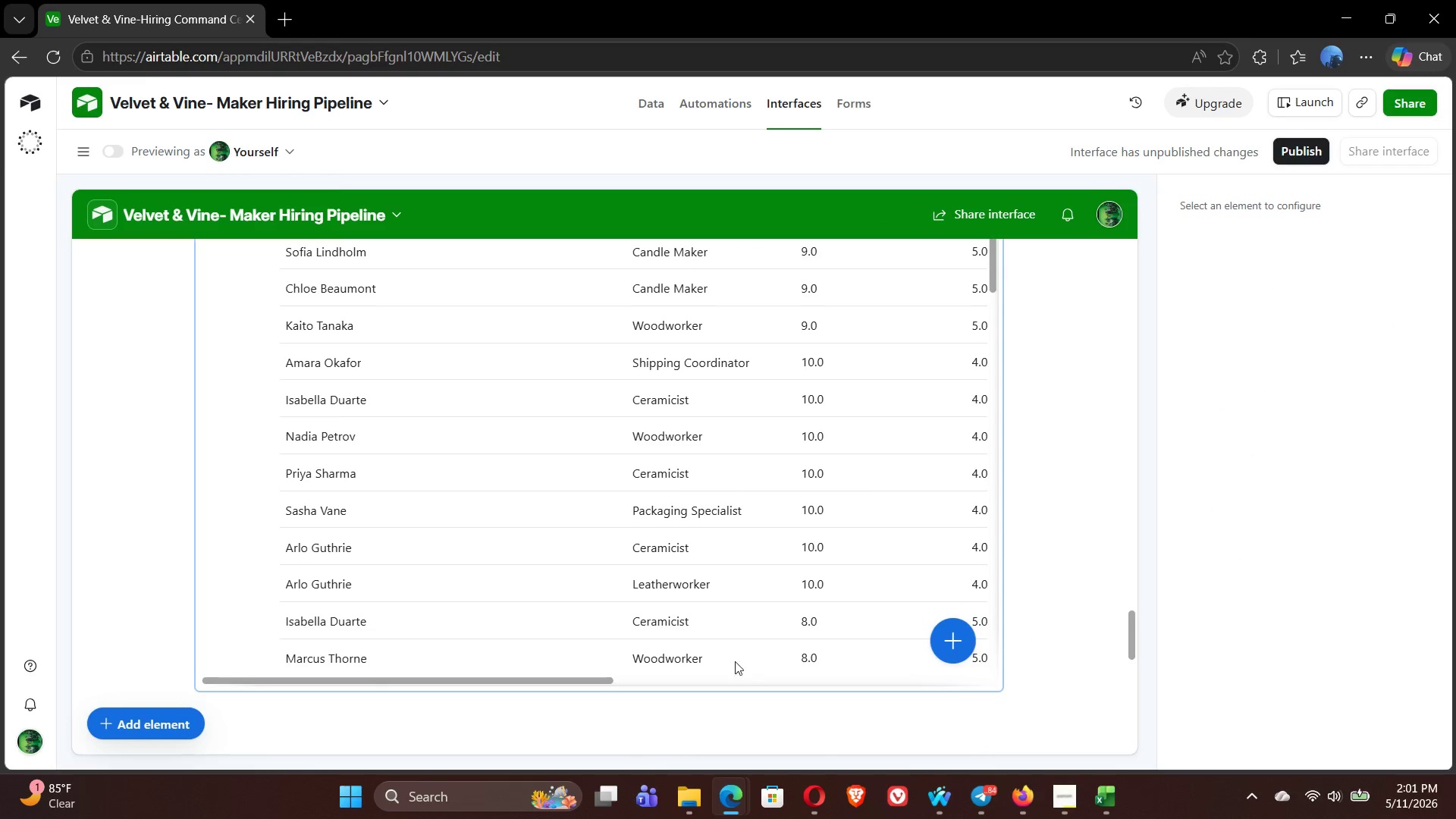 
left_click([587, 668])
 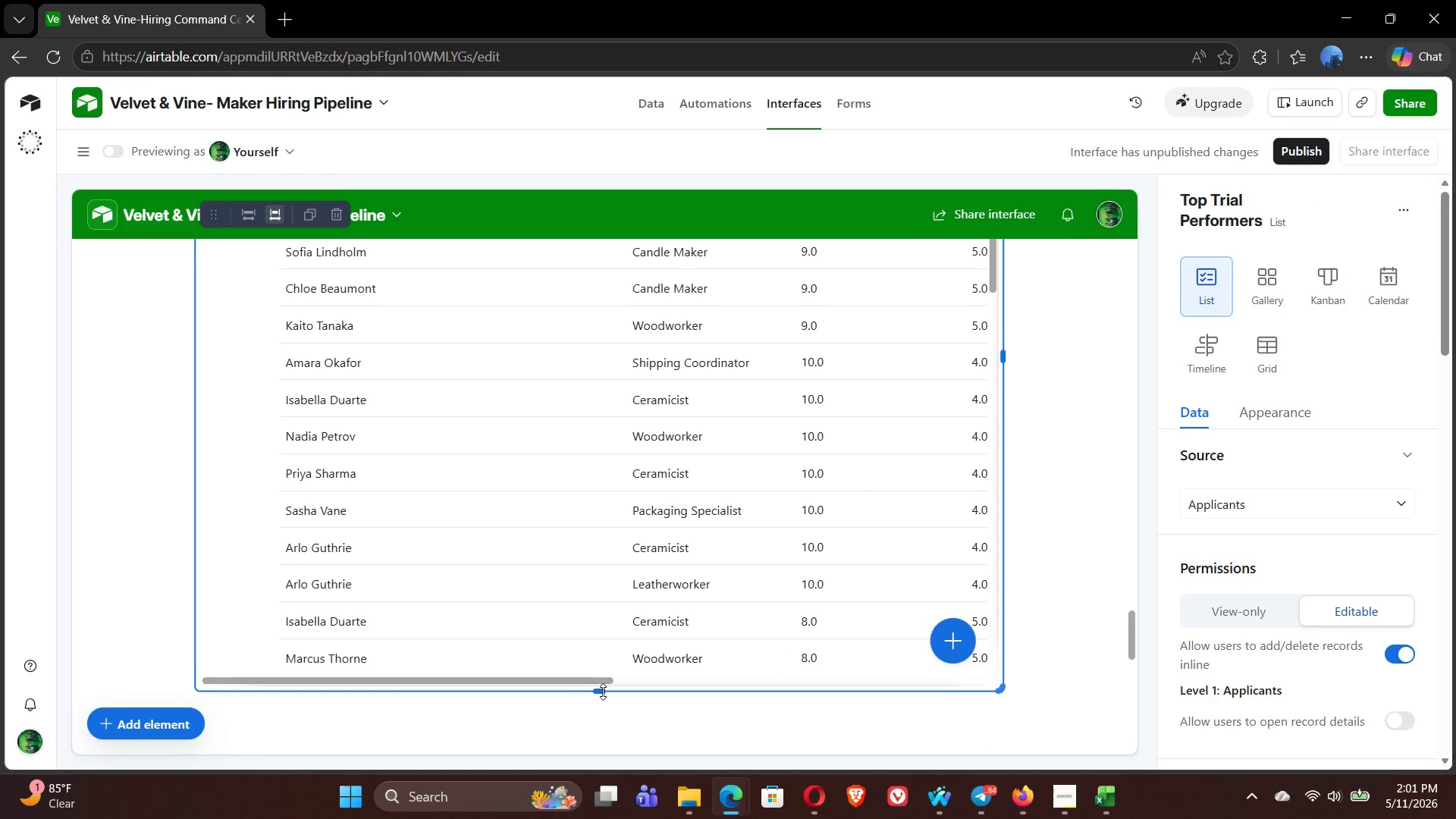 
left_click_drag(start_coordinate=[603, 692], to_coordinate=[615, 478])
 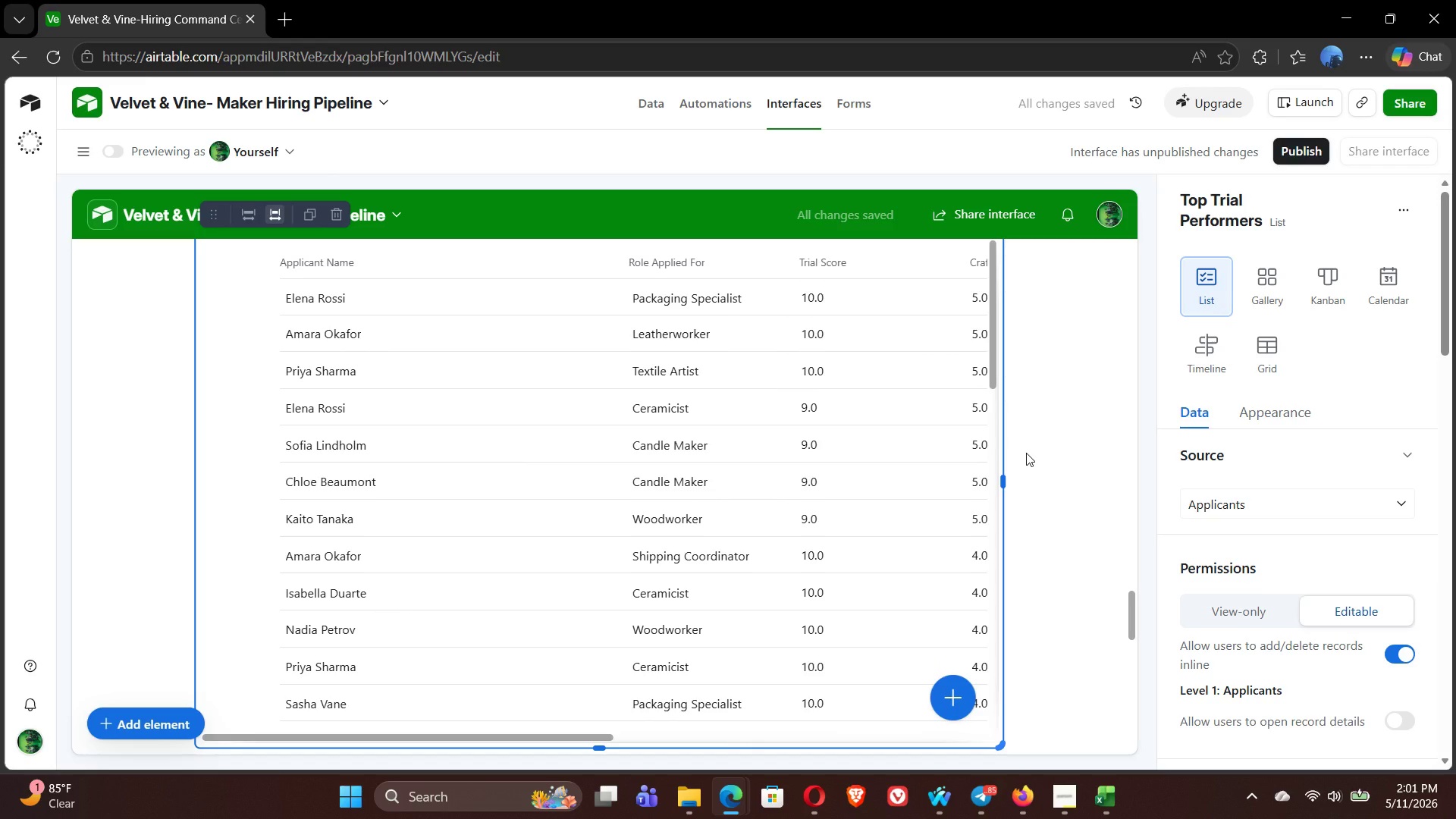 
wait(7.45)
 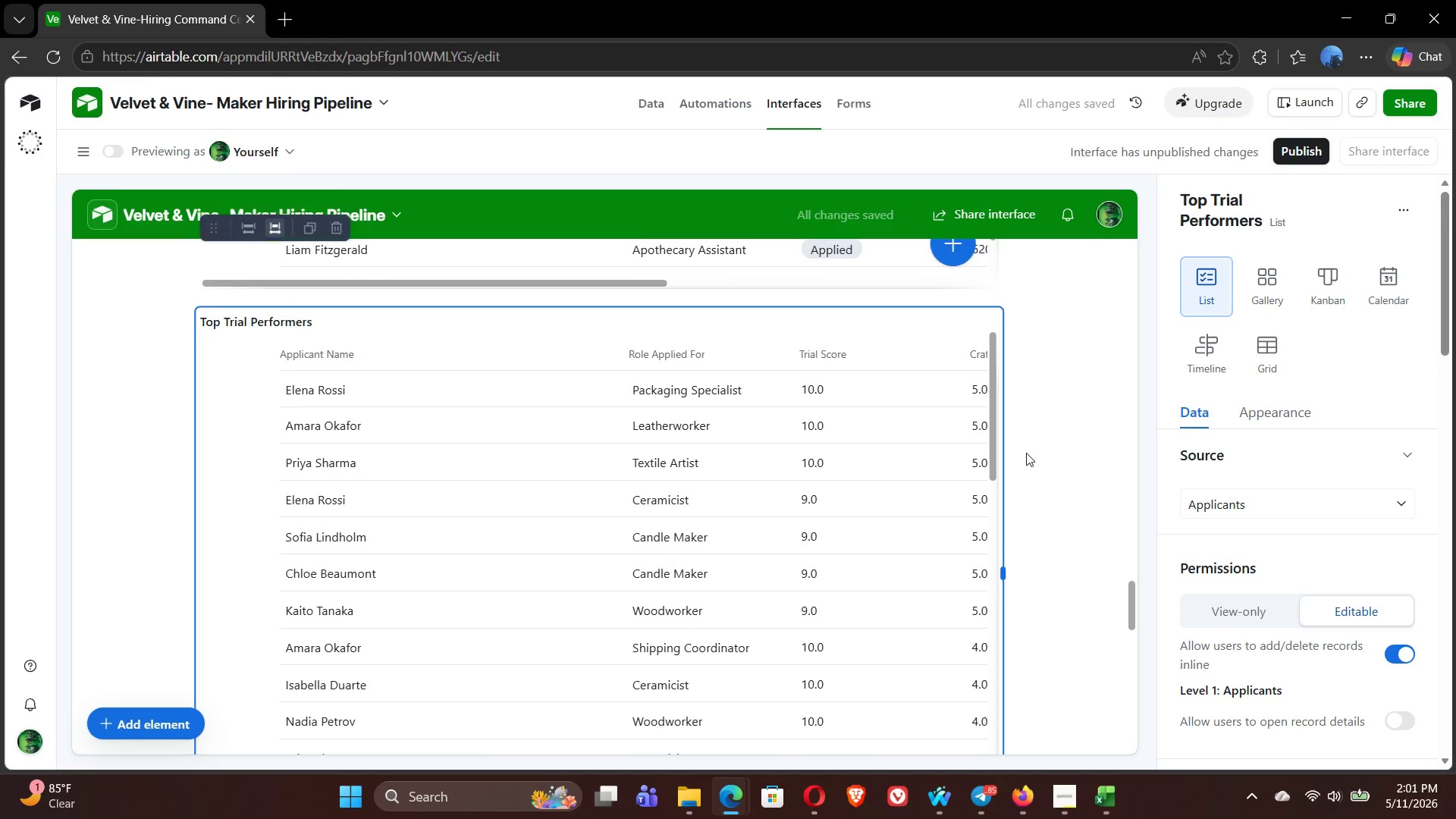 
left_click_drag(start_coordinate=[597, 748], to_coordinate=[607, 404])
 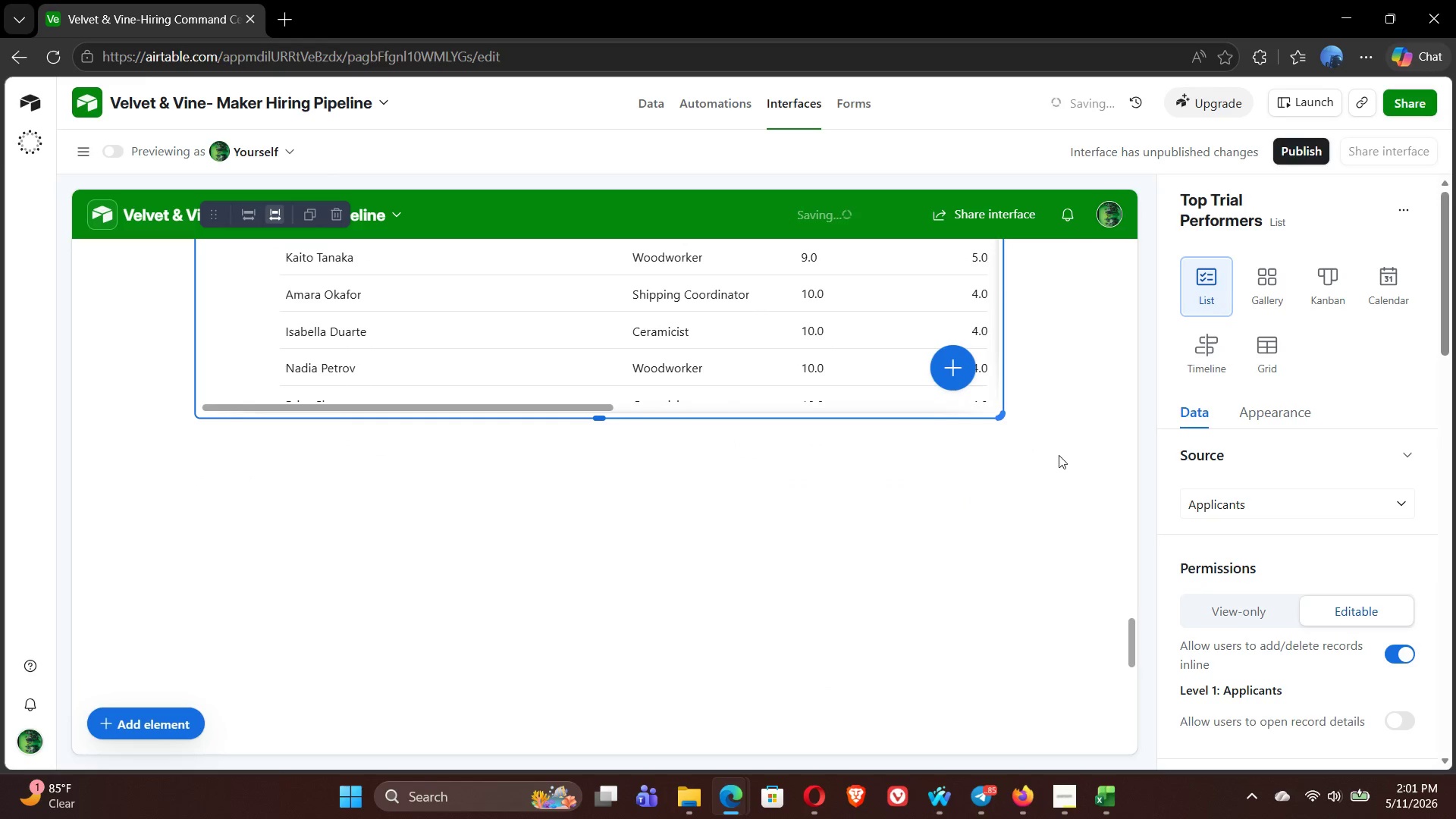 
left_click([1059, 455])
 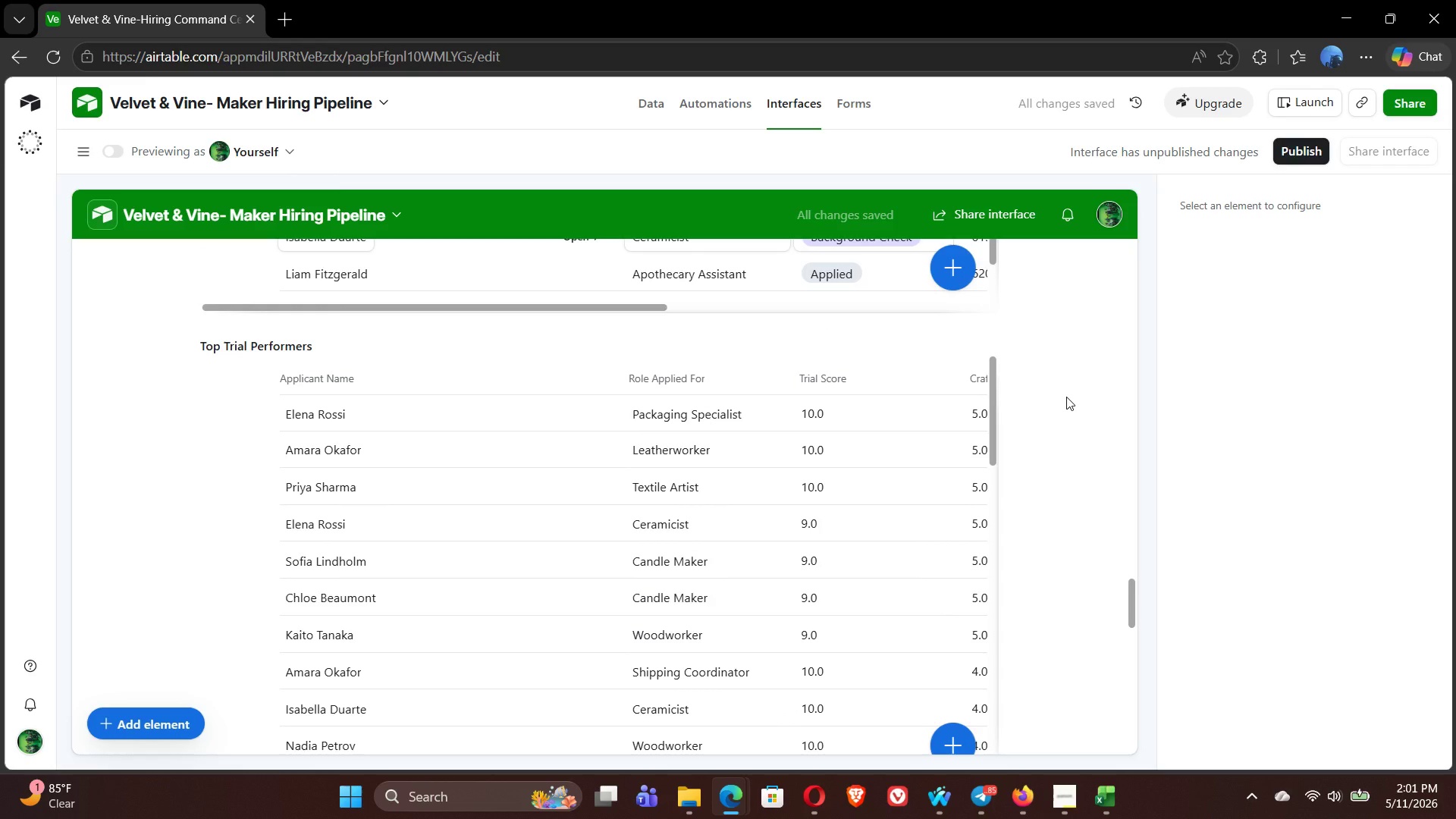 
wait(9.25)
 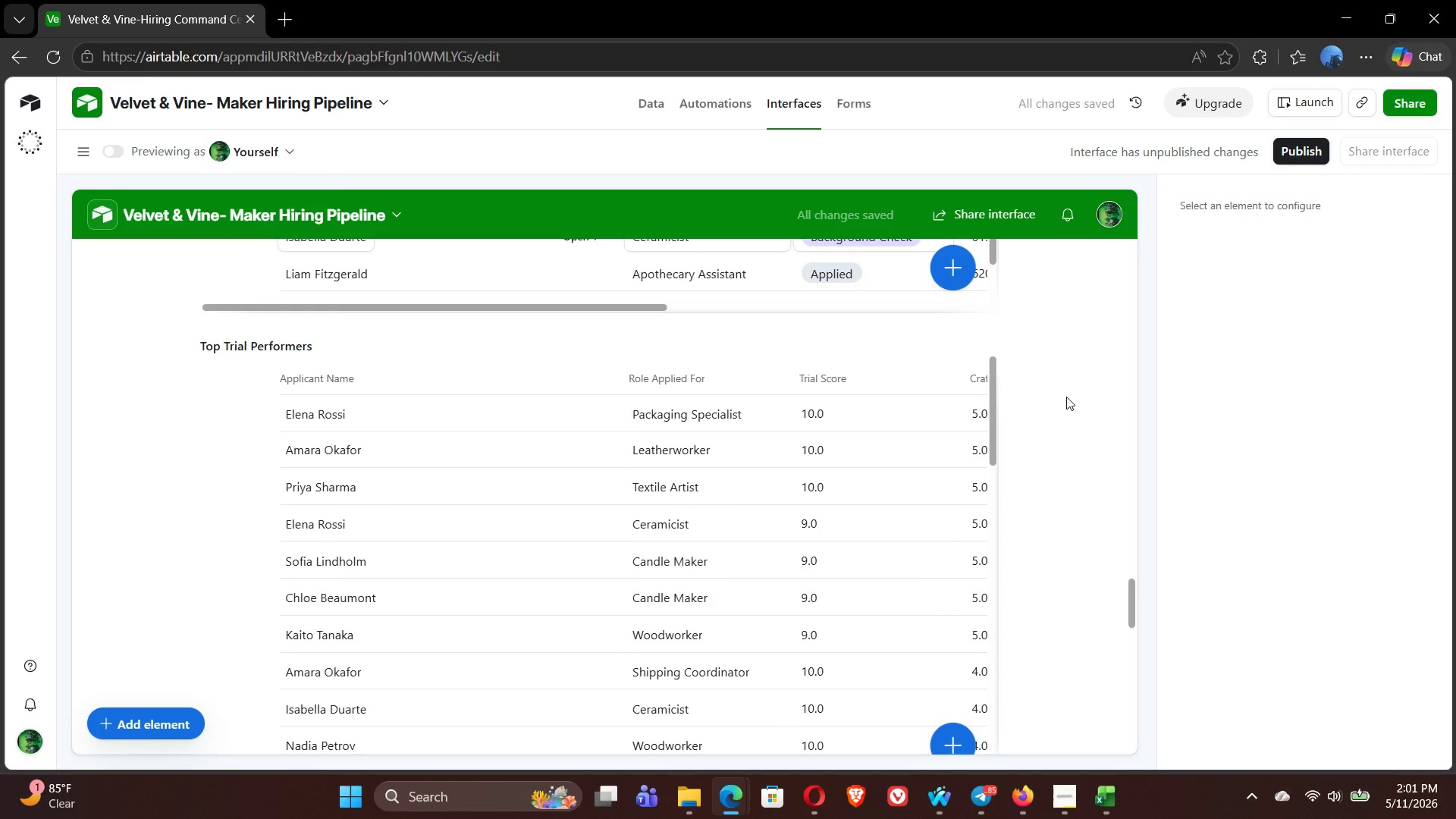 
left_click([322, 604])
 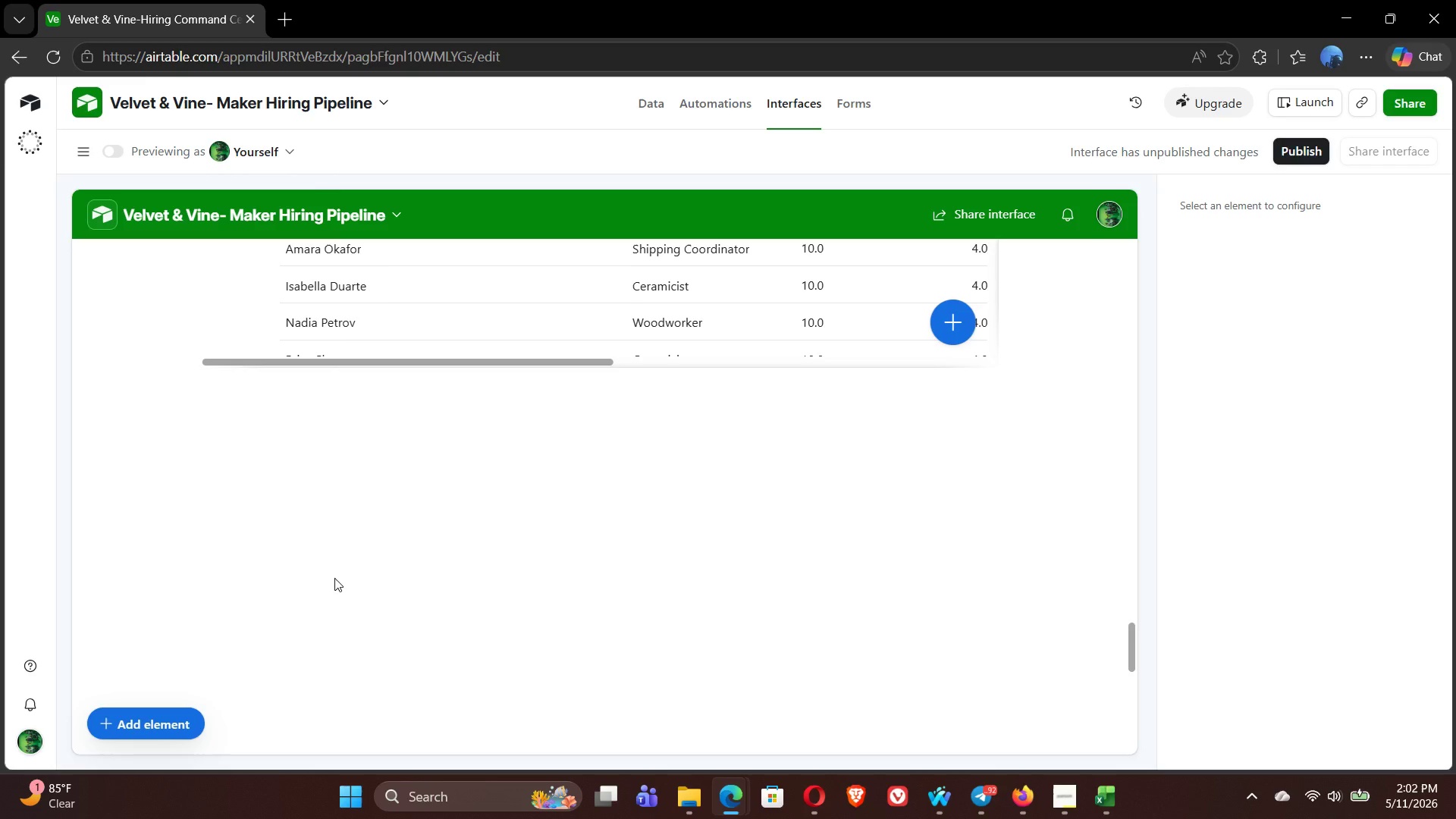 
wait(51.5)
 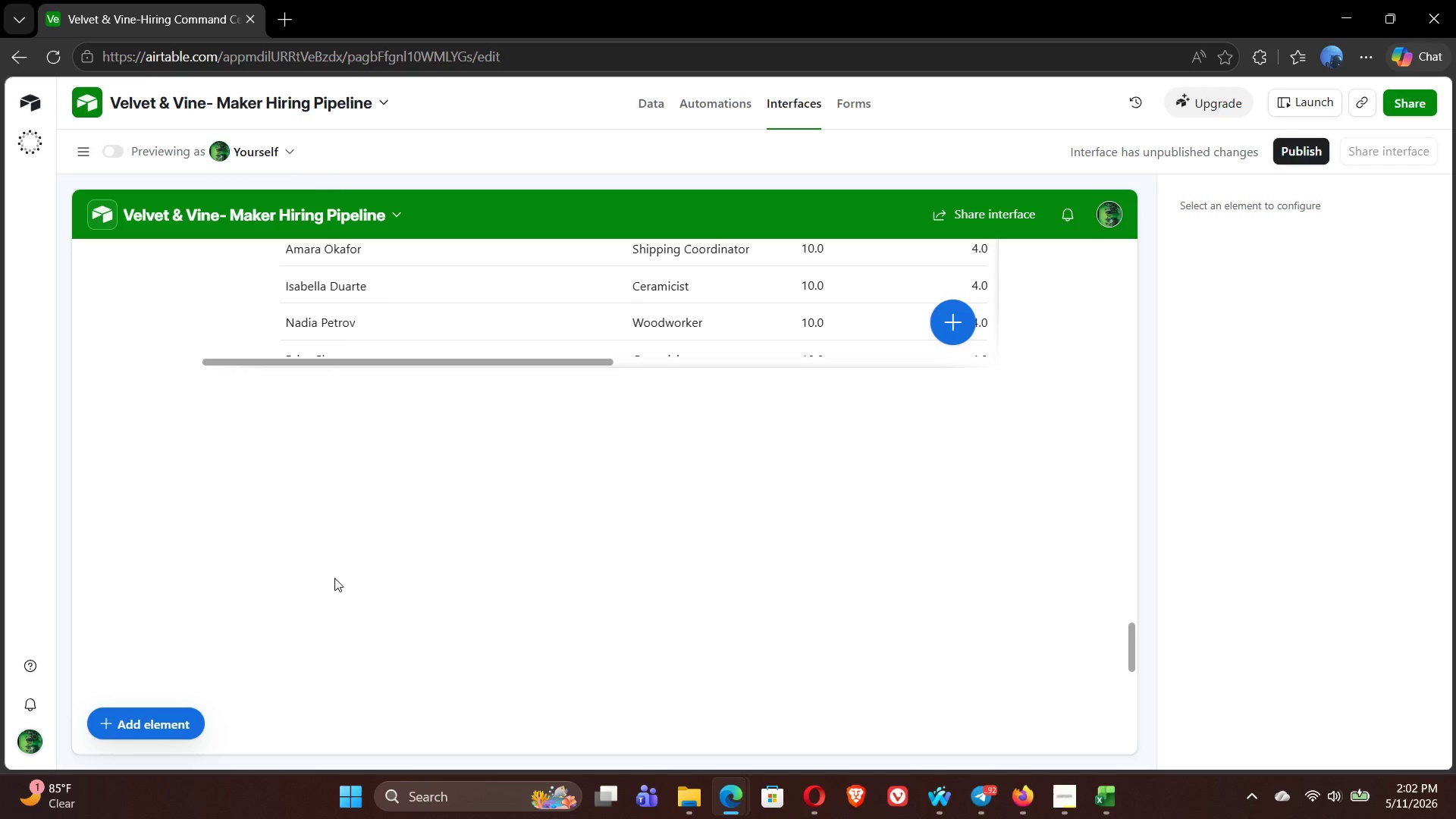 
left_click([102, 726])
 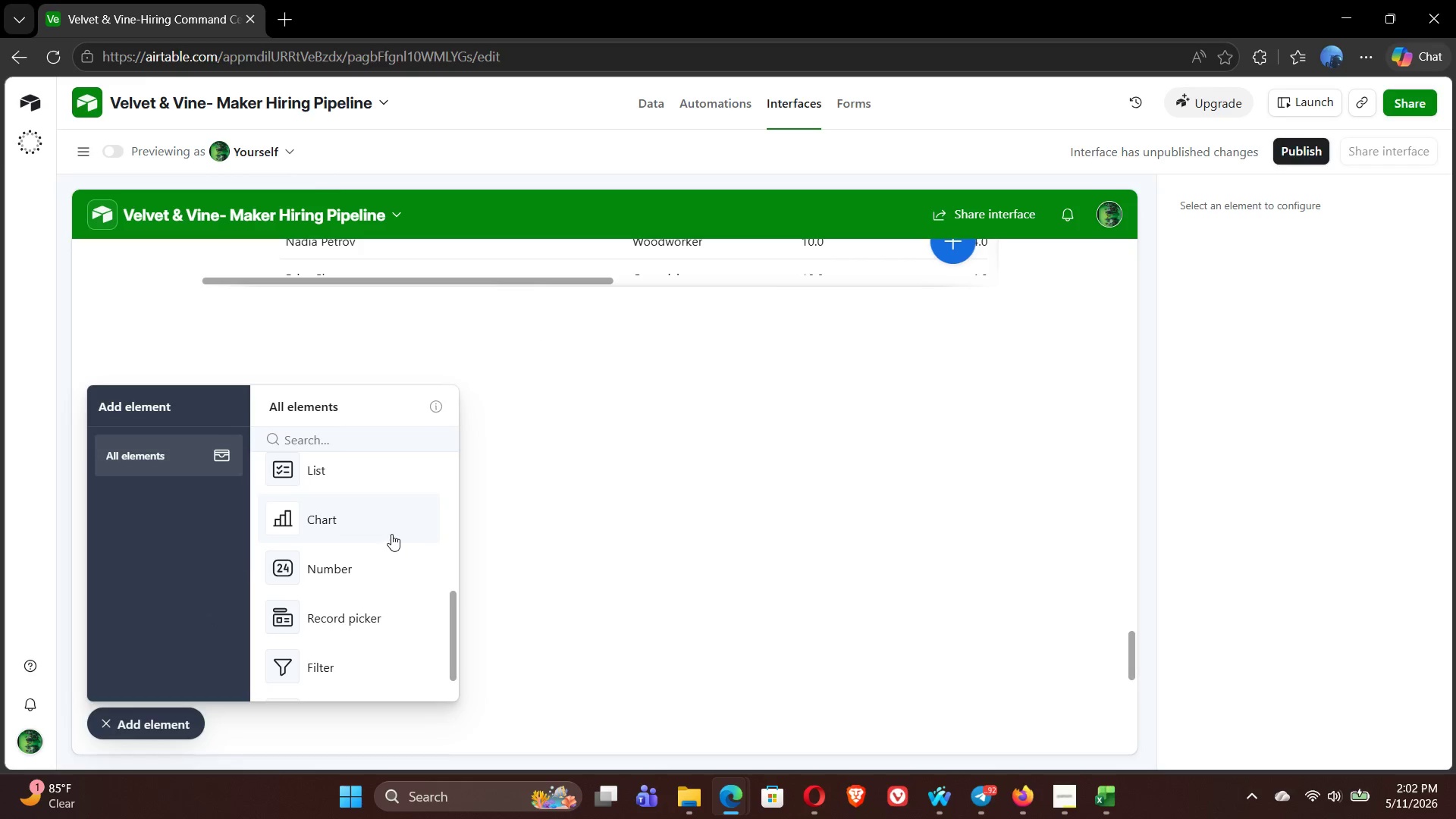 
left_click([337, 472])
 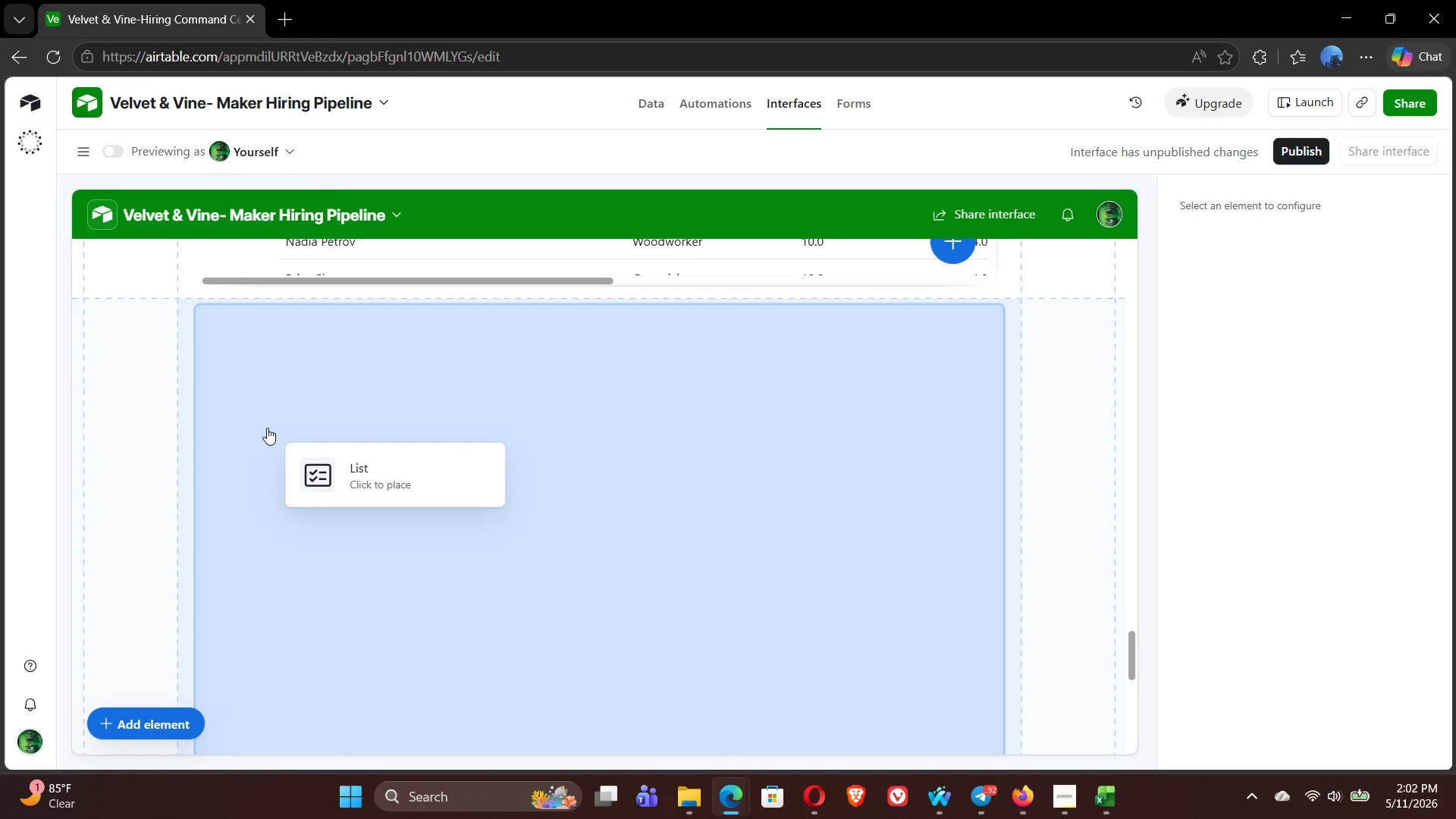 
left_click([259, 427])
 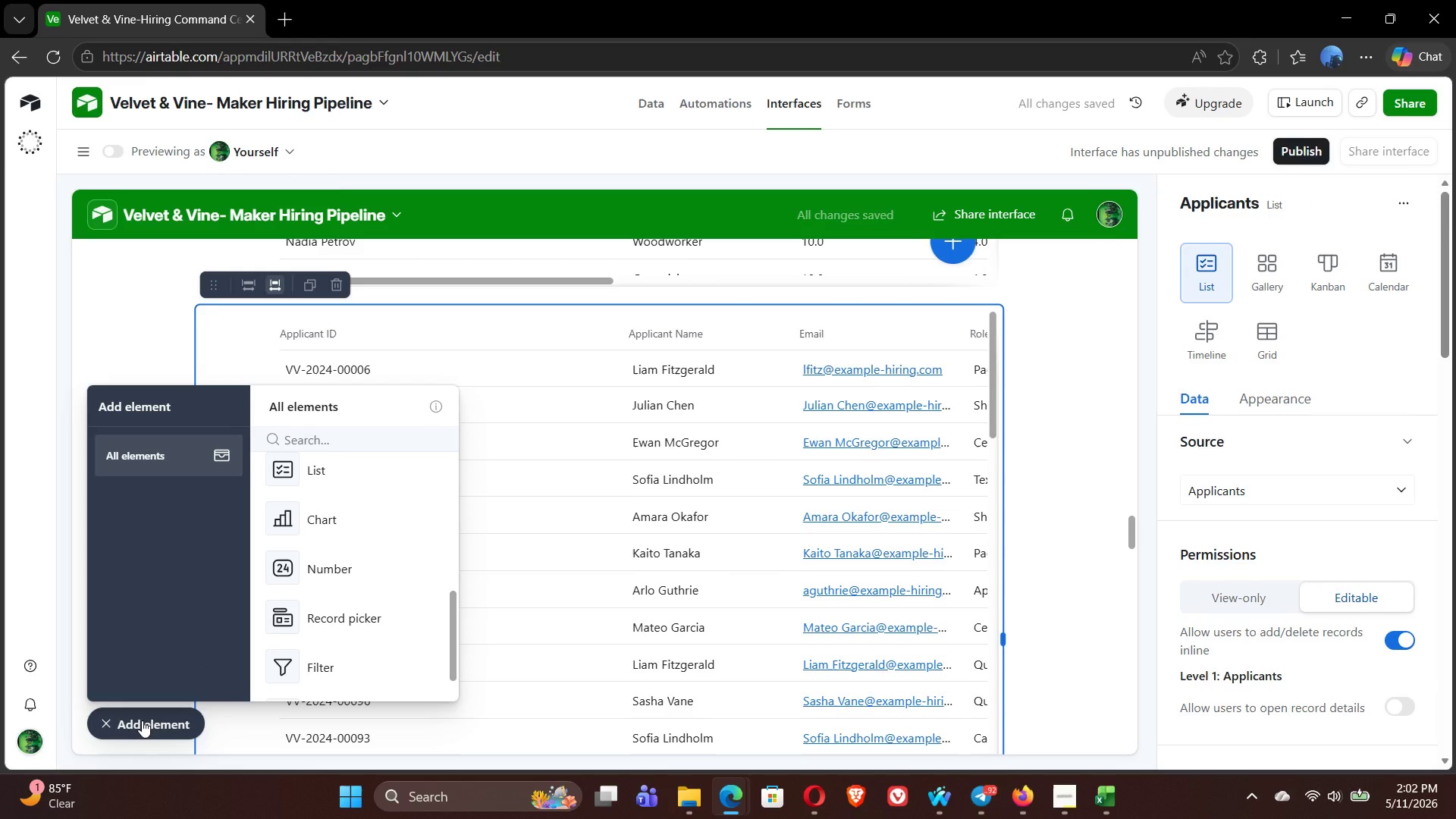 
left_click([103, 729])
 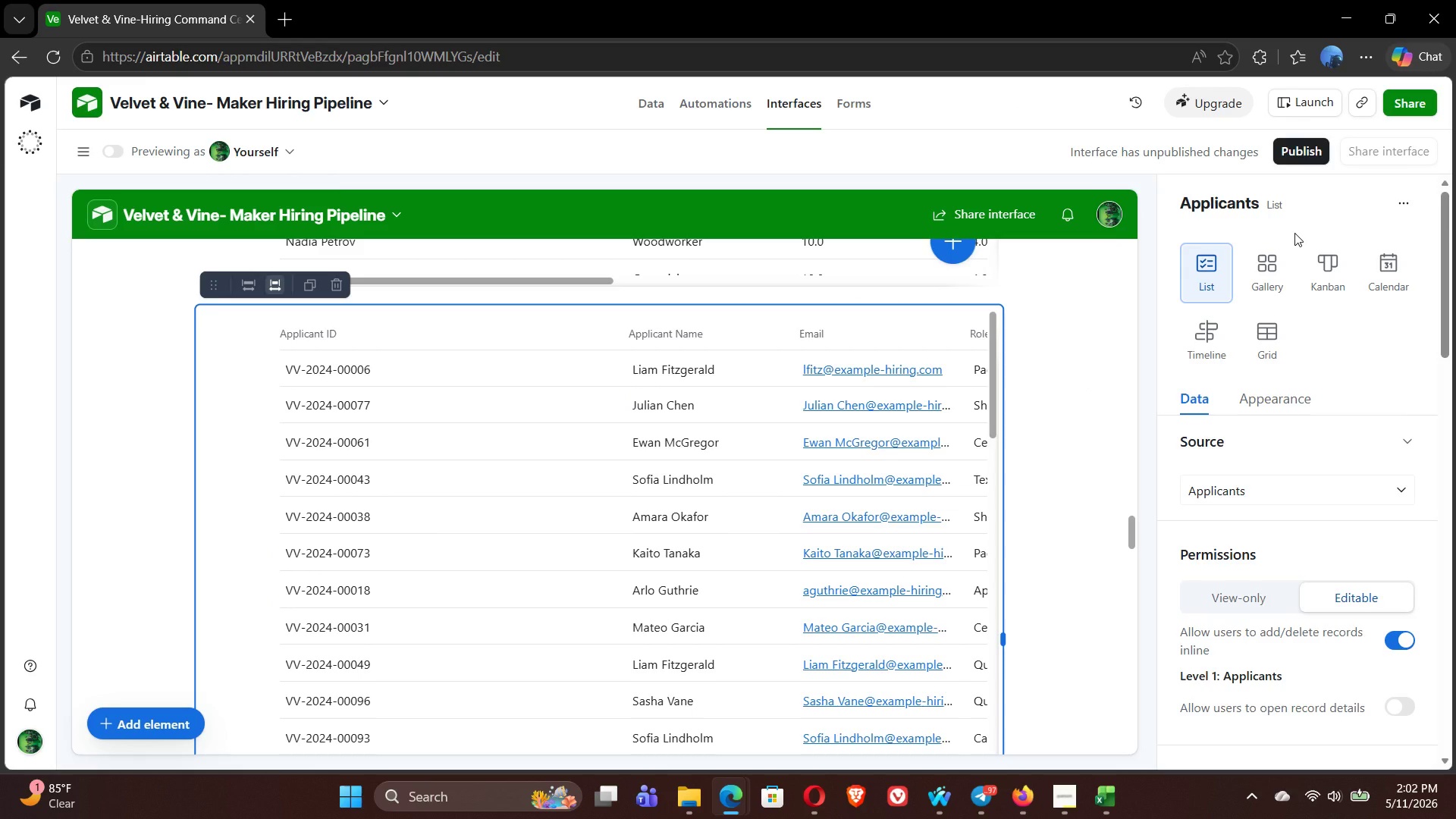 
wait(5.97)
 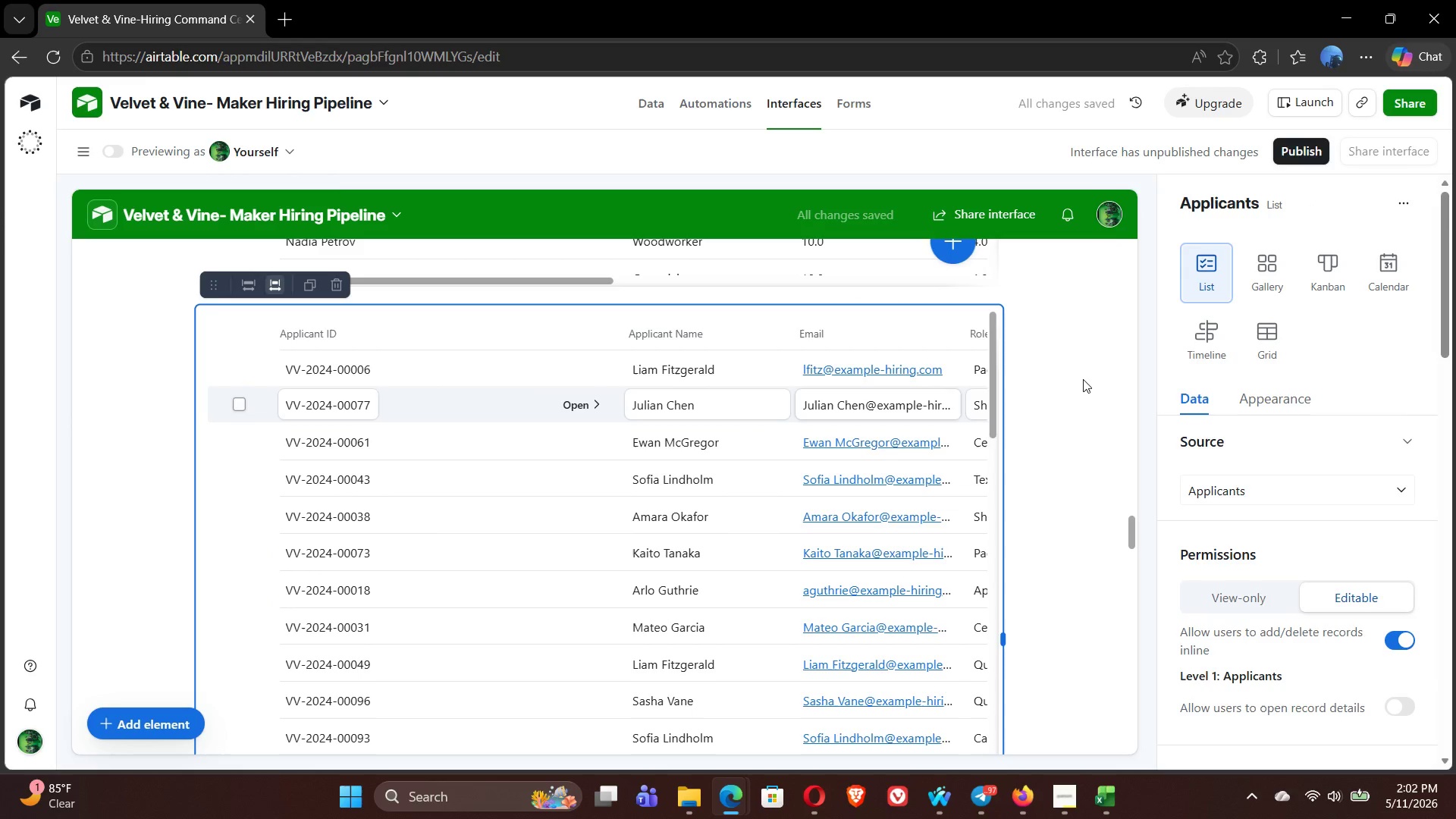 
mouse_move([1316, 521])
 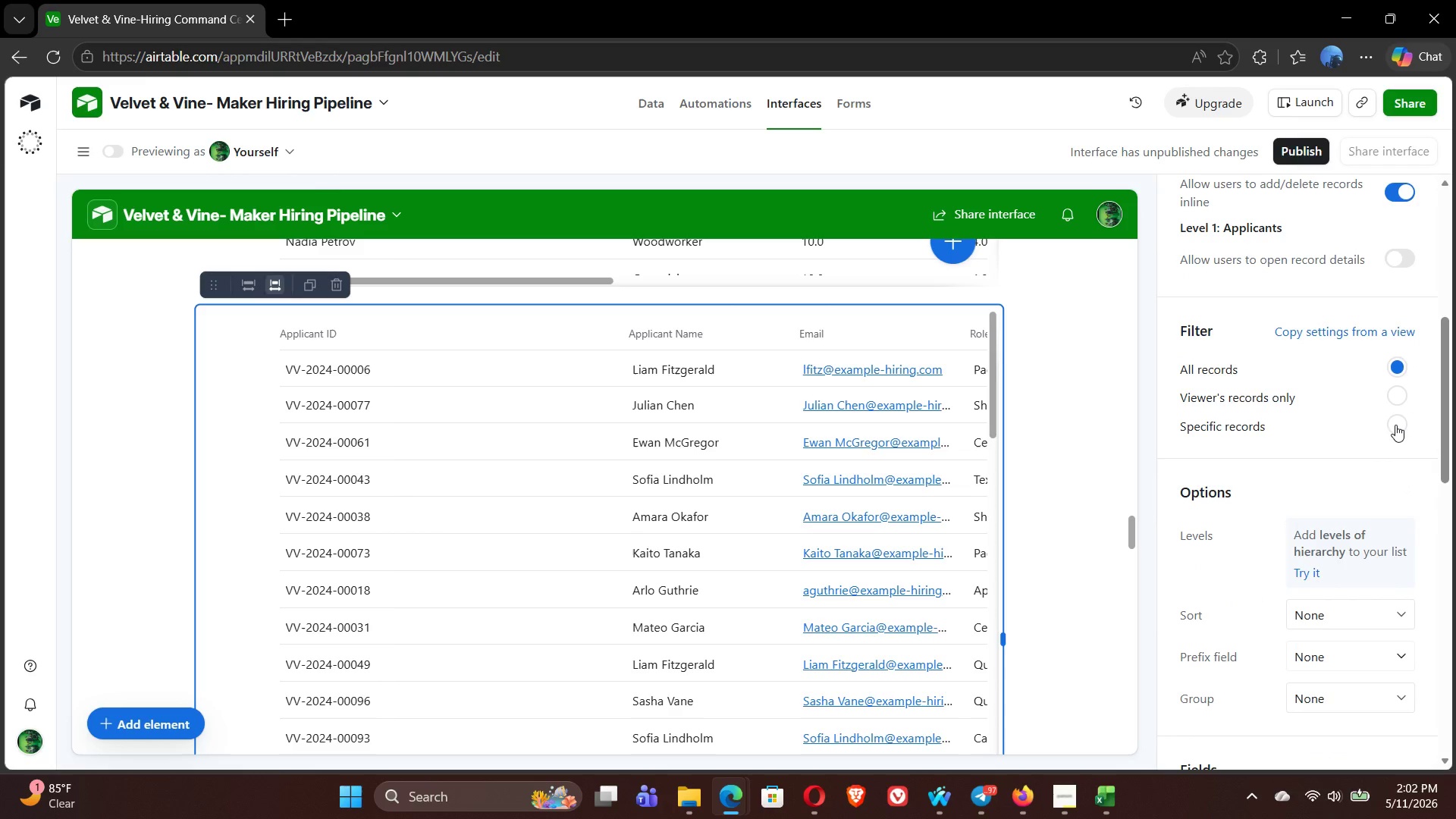 
left_click([1395, 425])
 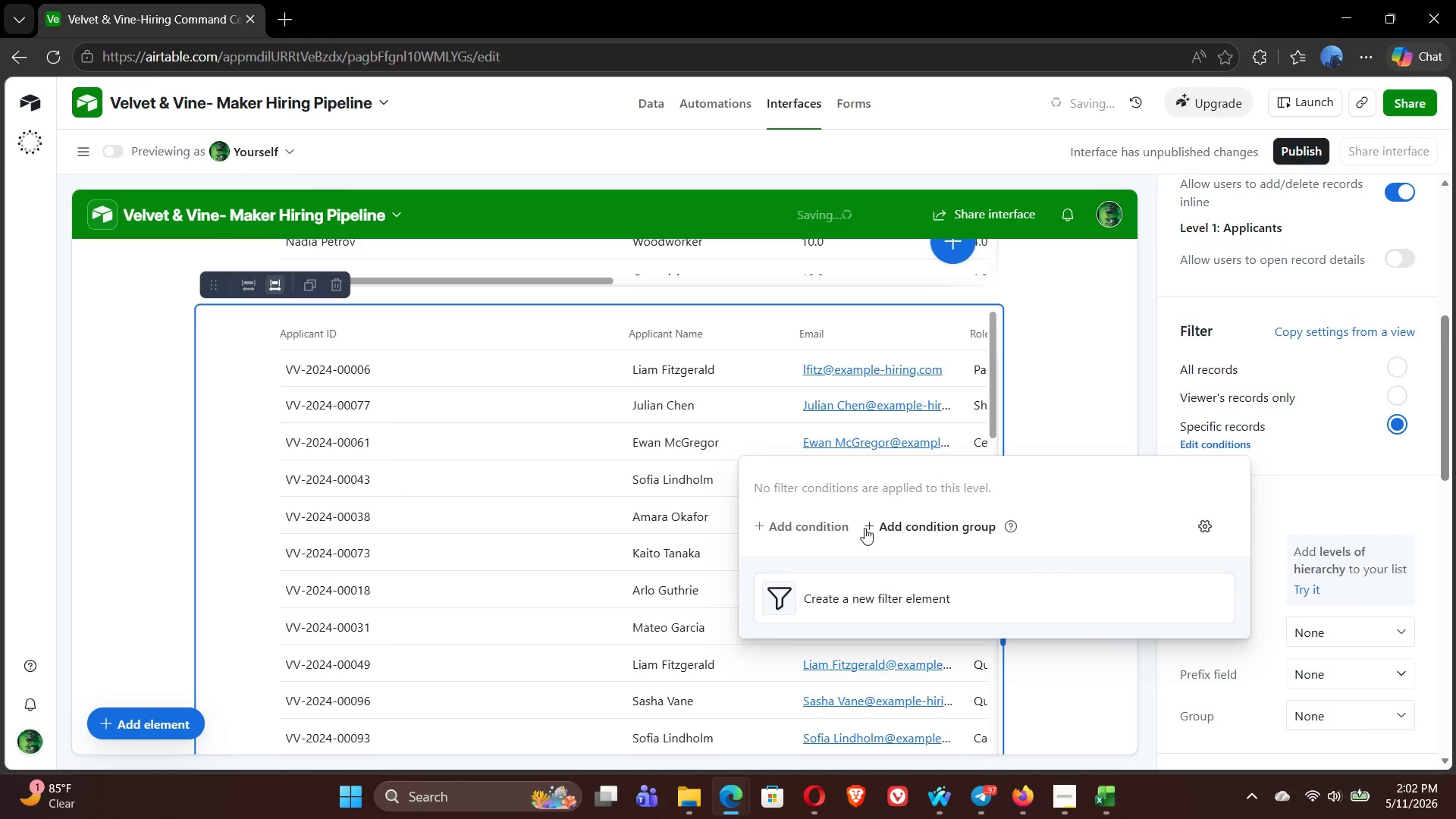 
left_click([799, 532])
 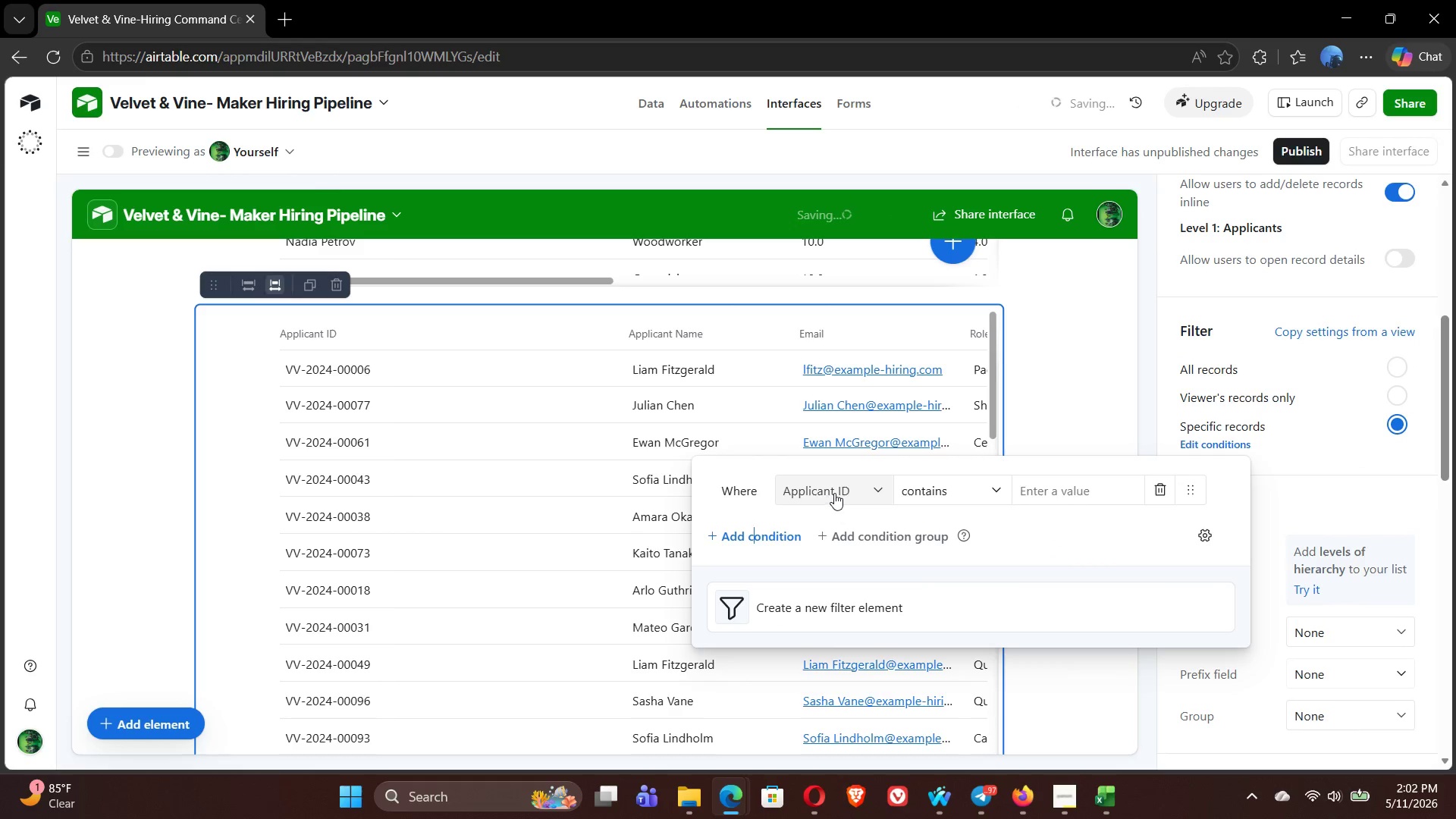 
left_click([848, 493])
 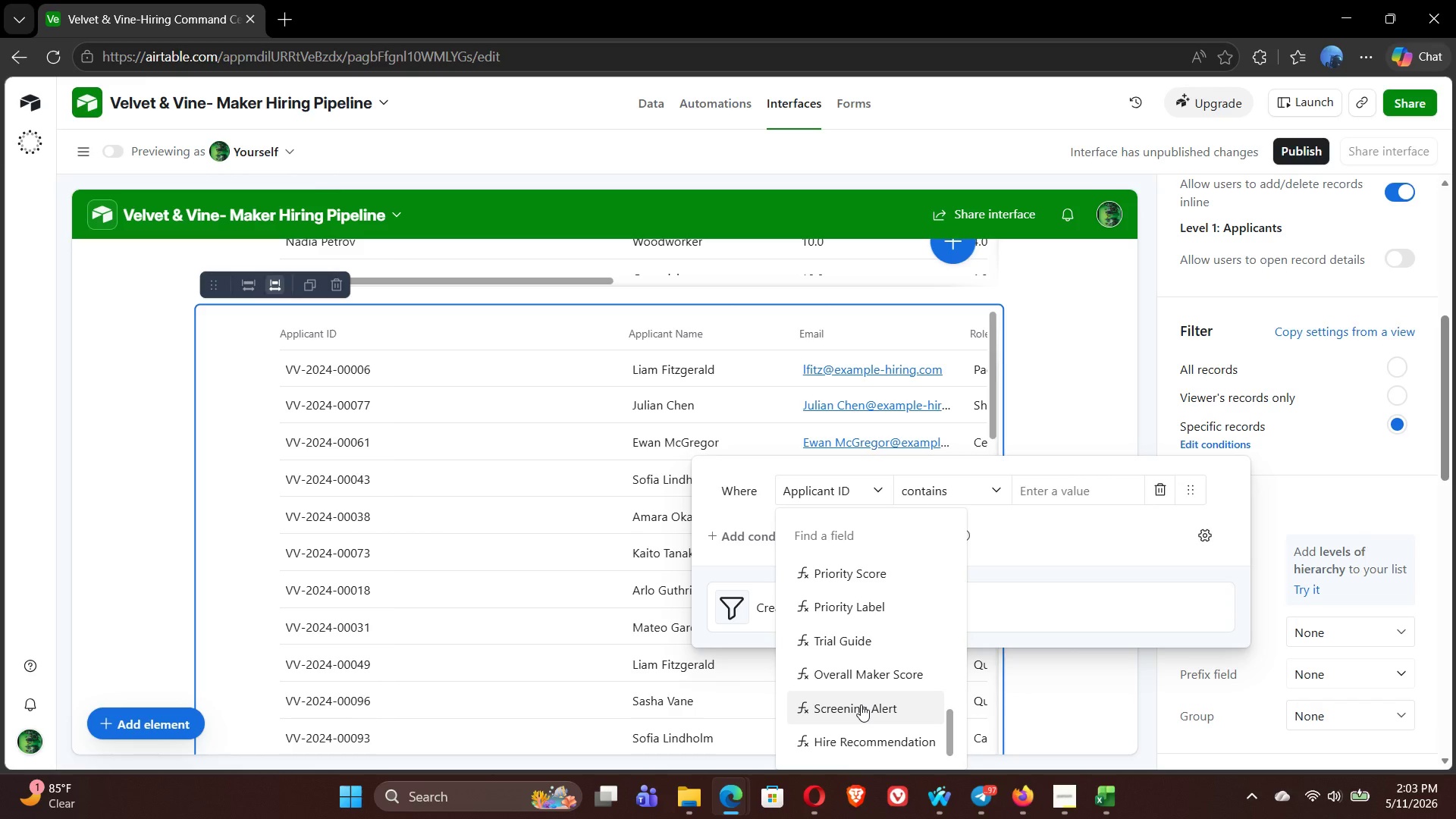 
wait(7.22)
 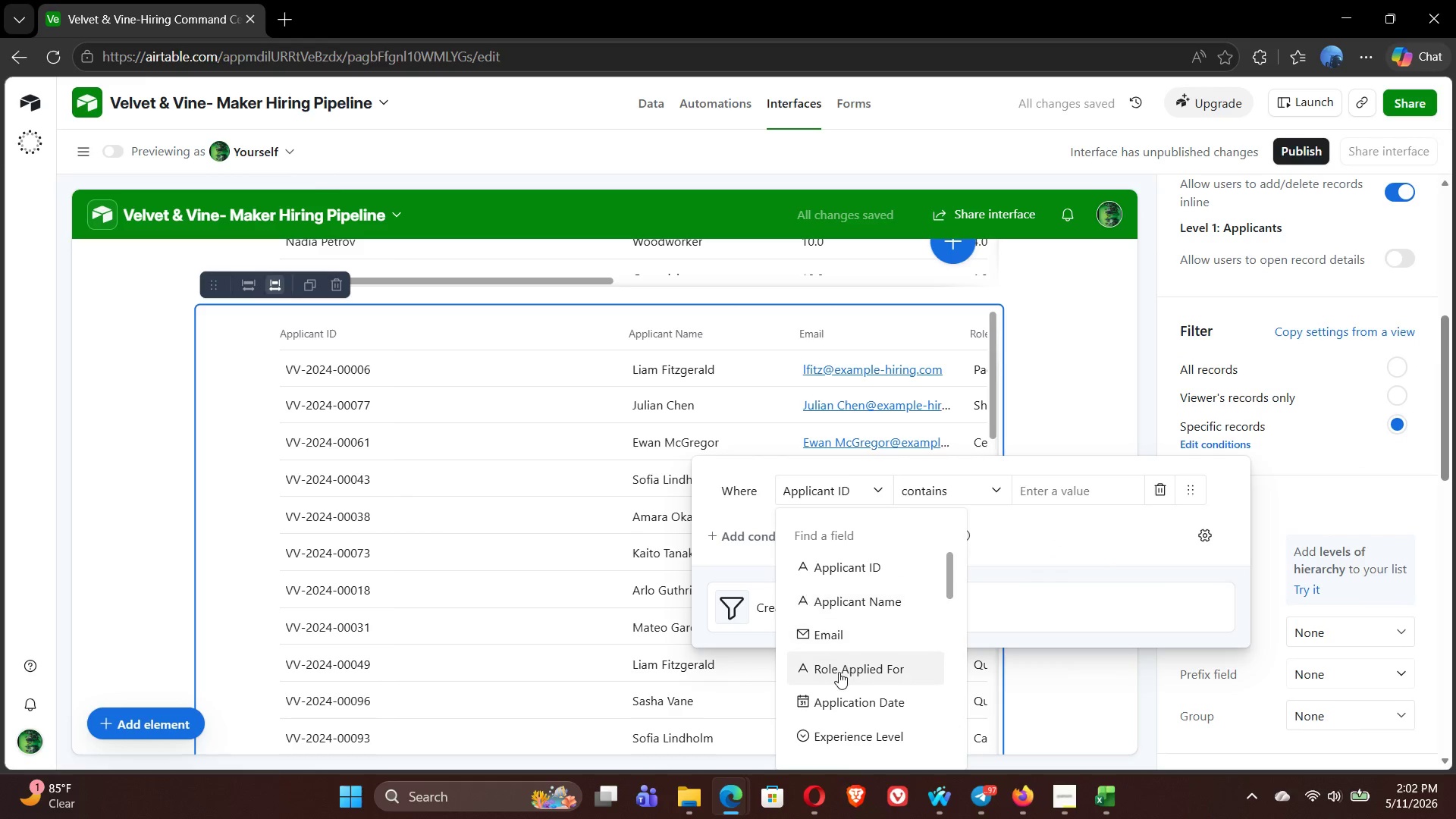 
left_click([861, 704])
 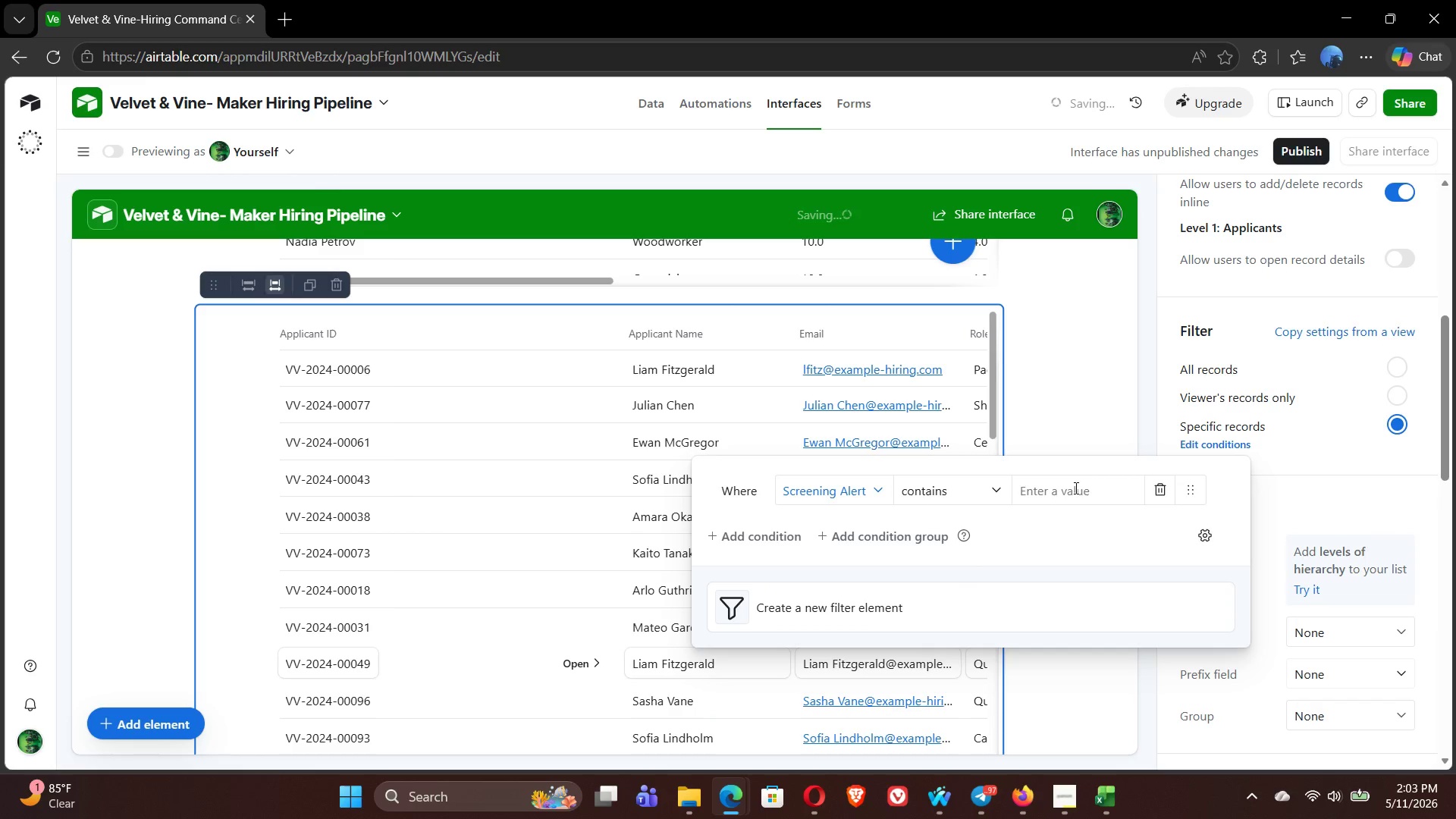 
left_click([1075, 497])
 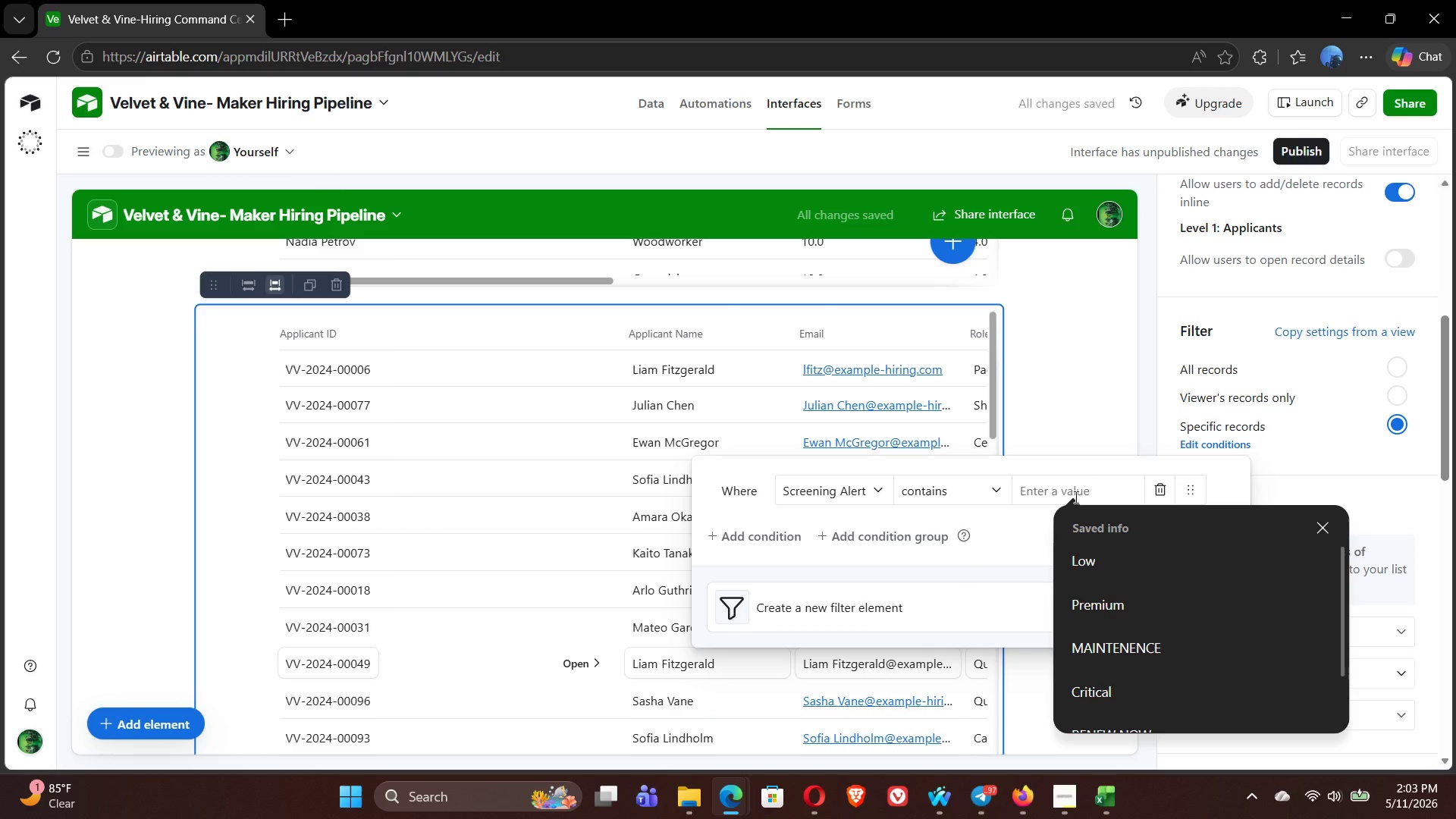 
key(Shift+S)
 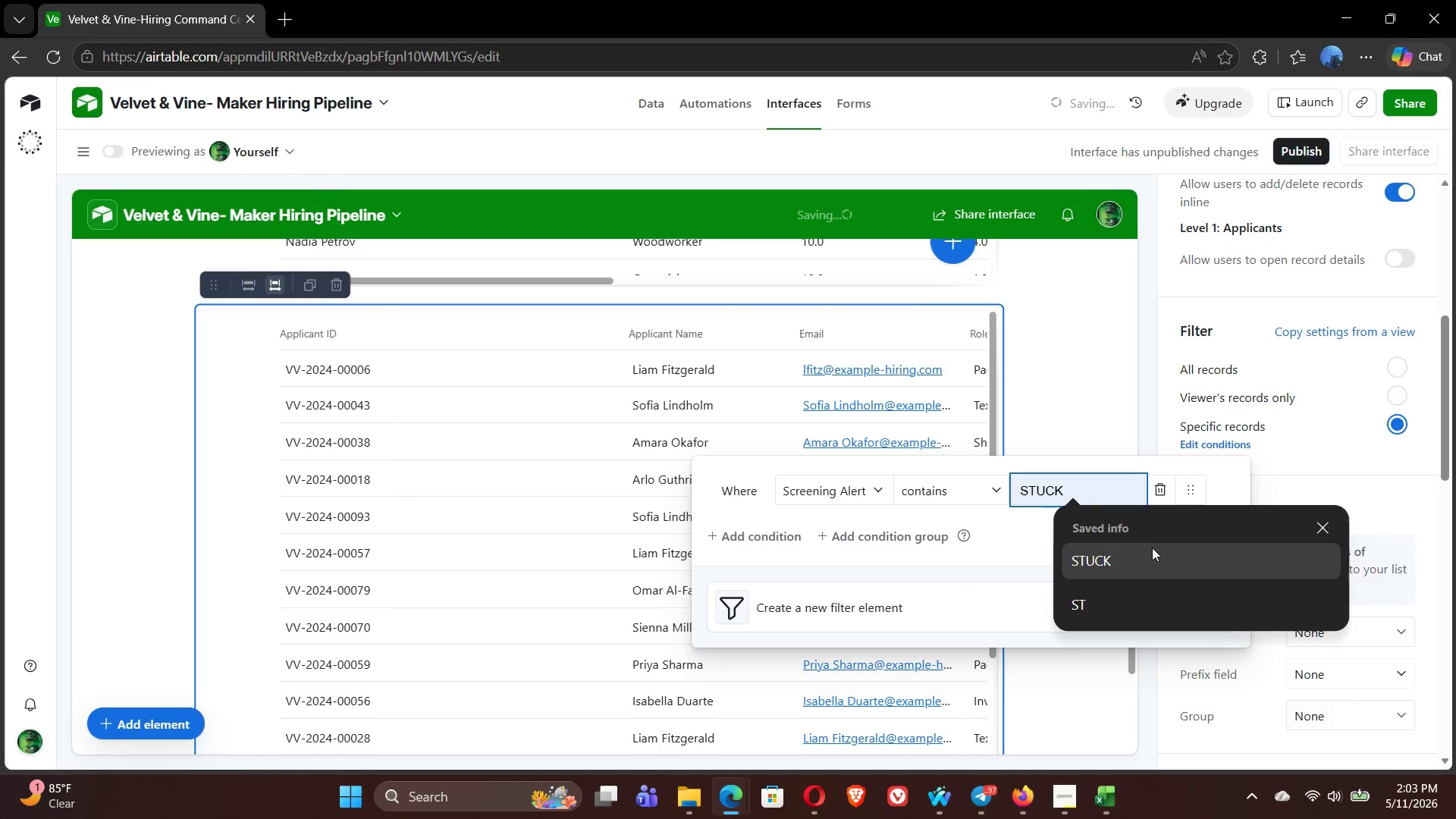 
left_click([1144, 555])
 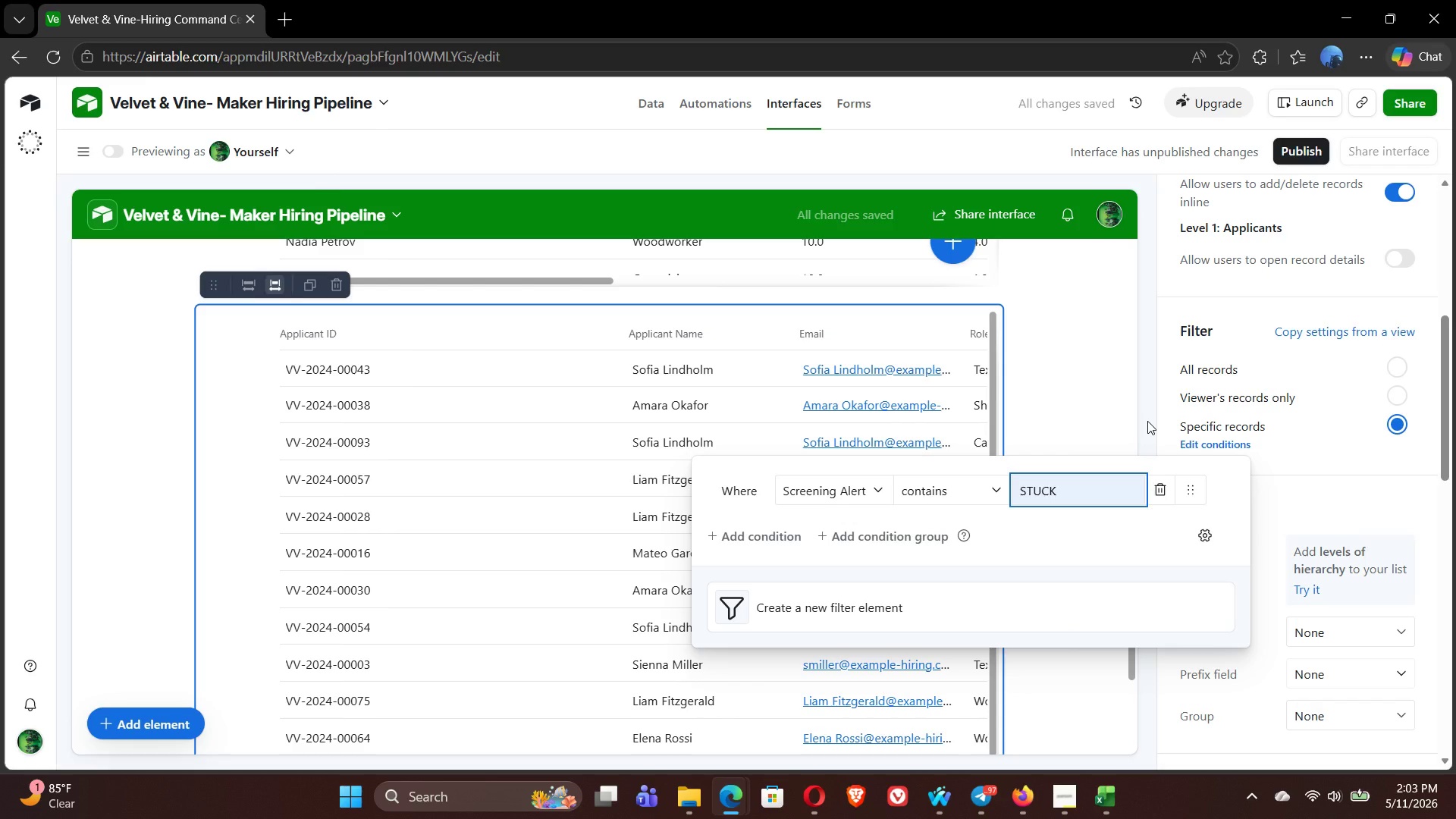 
left_click([1147, 421])
 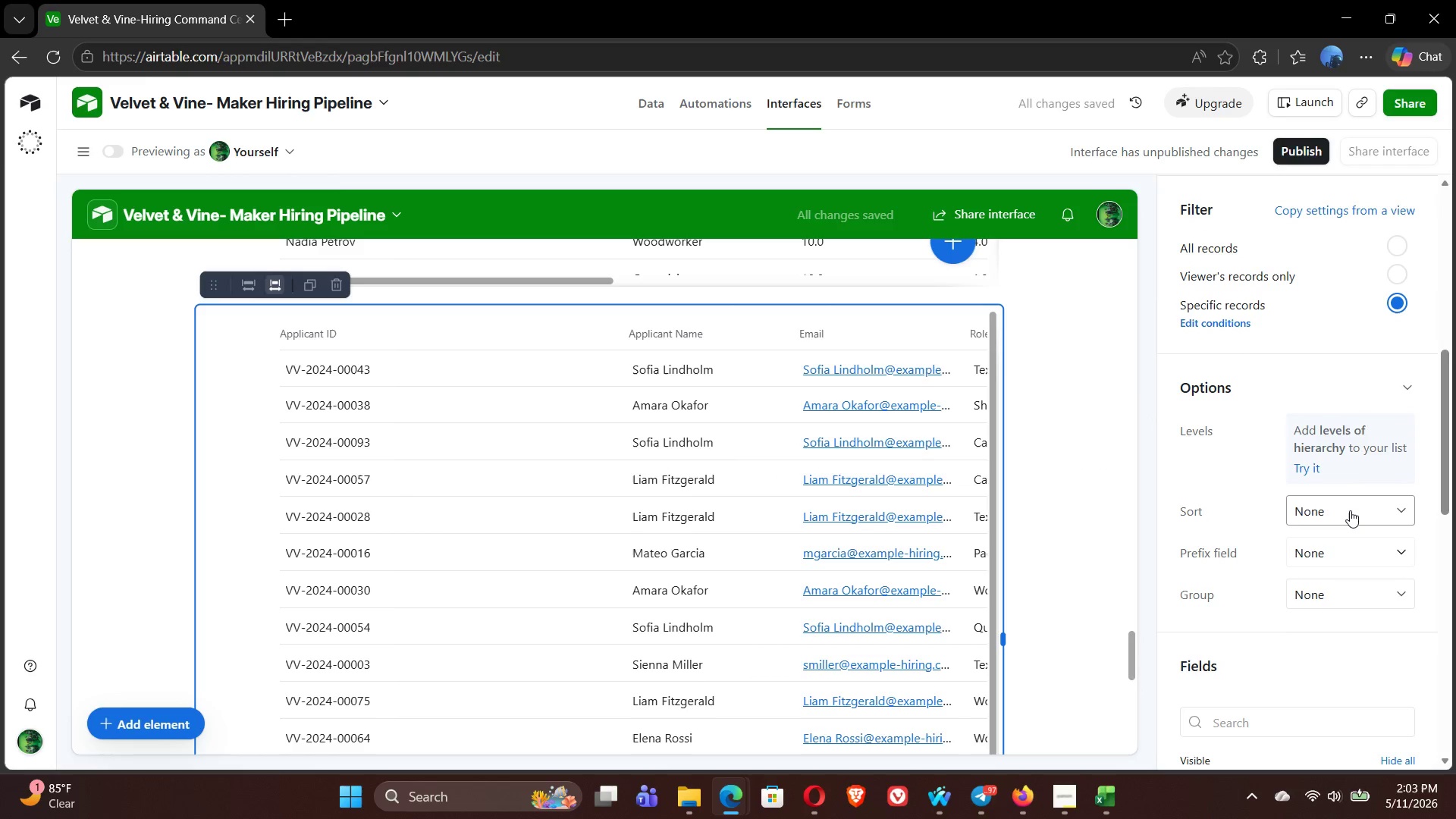 
left_click([1350, 510])
 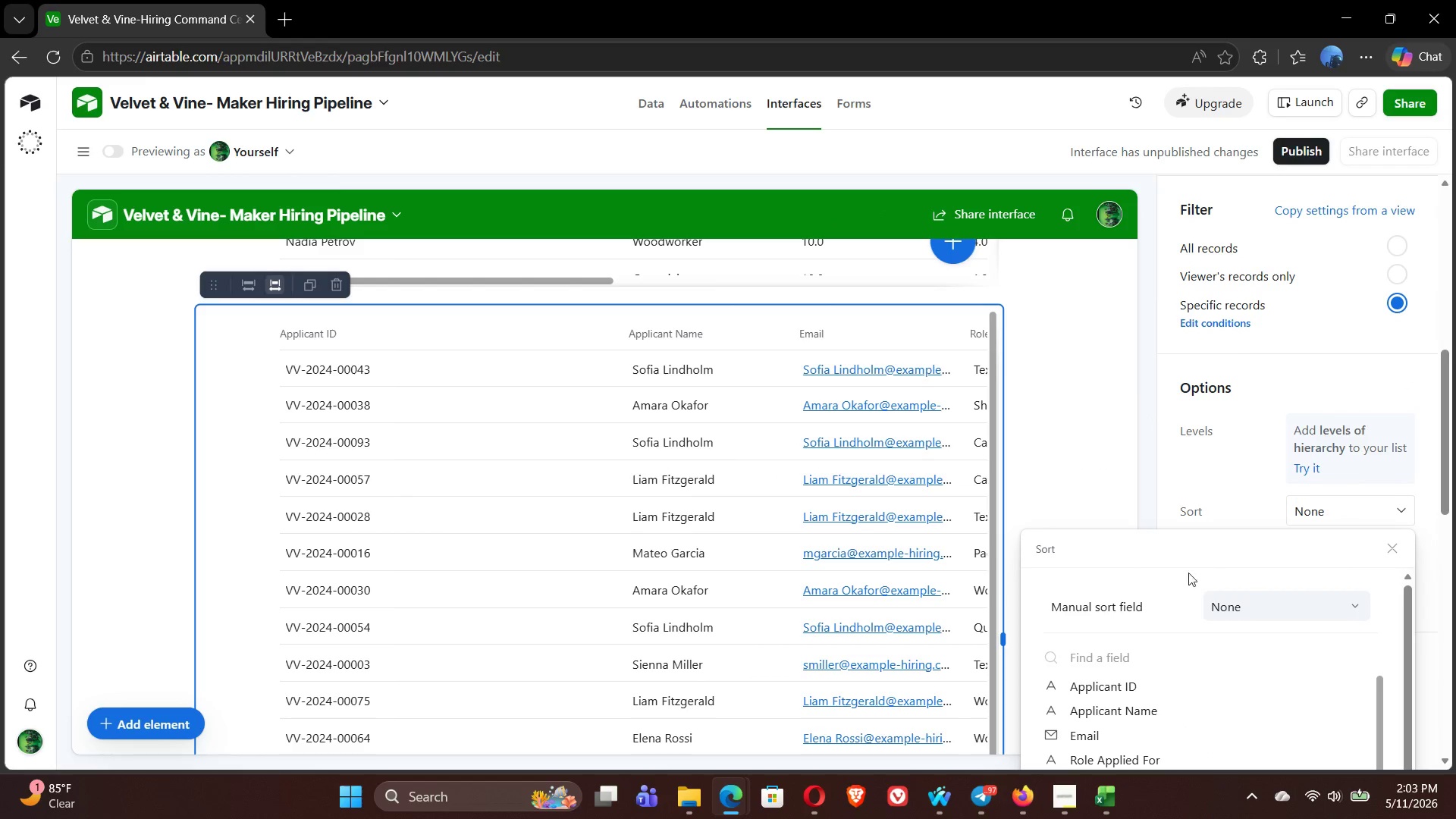 
mouse_move([1136, 698])
 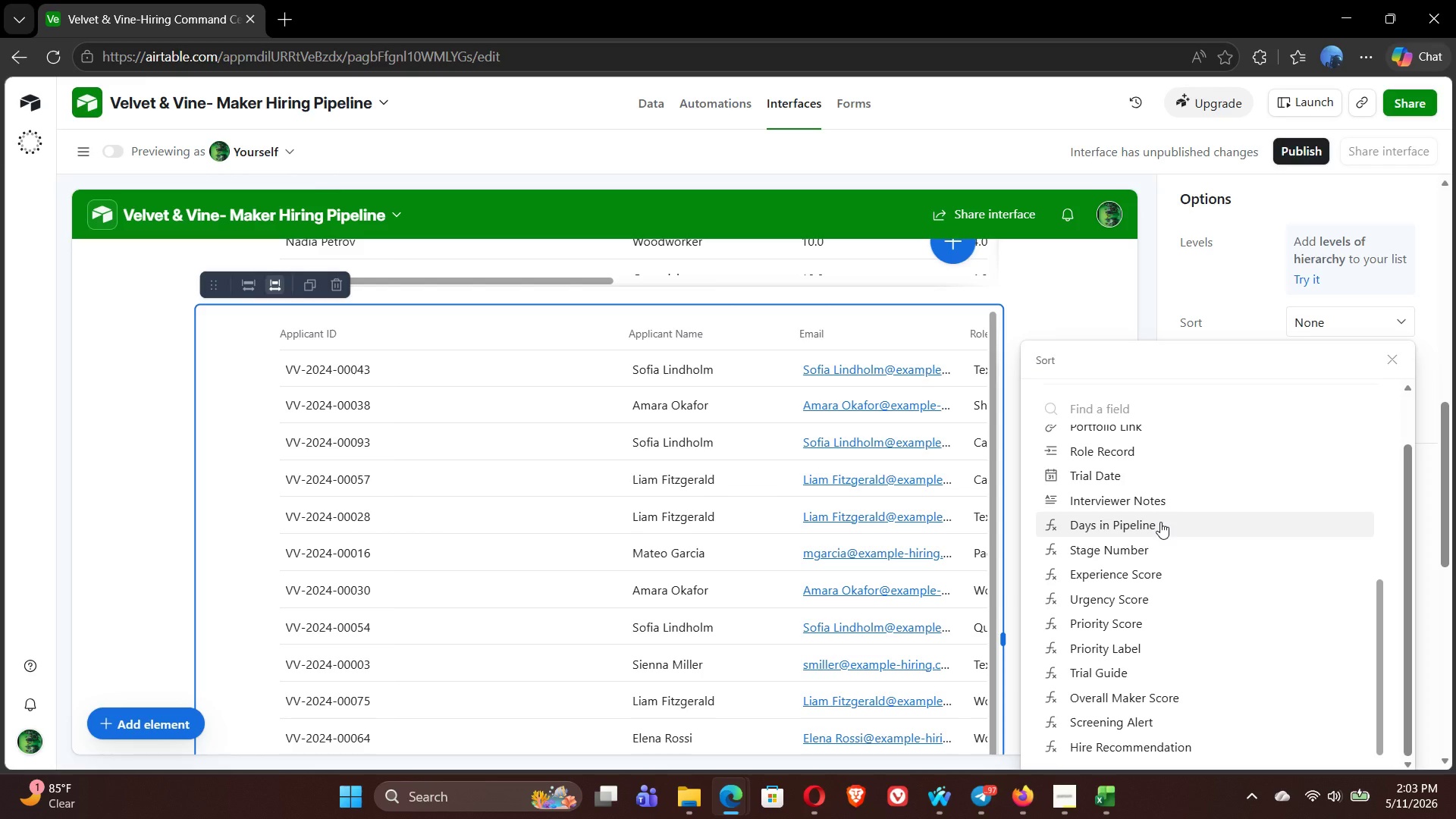 
wait(6.89)
 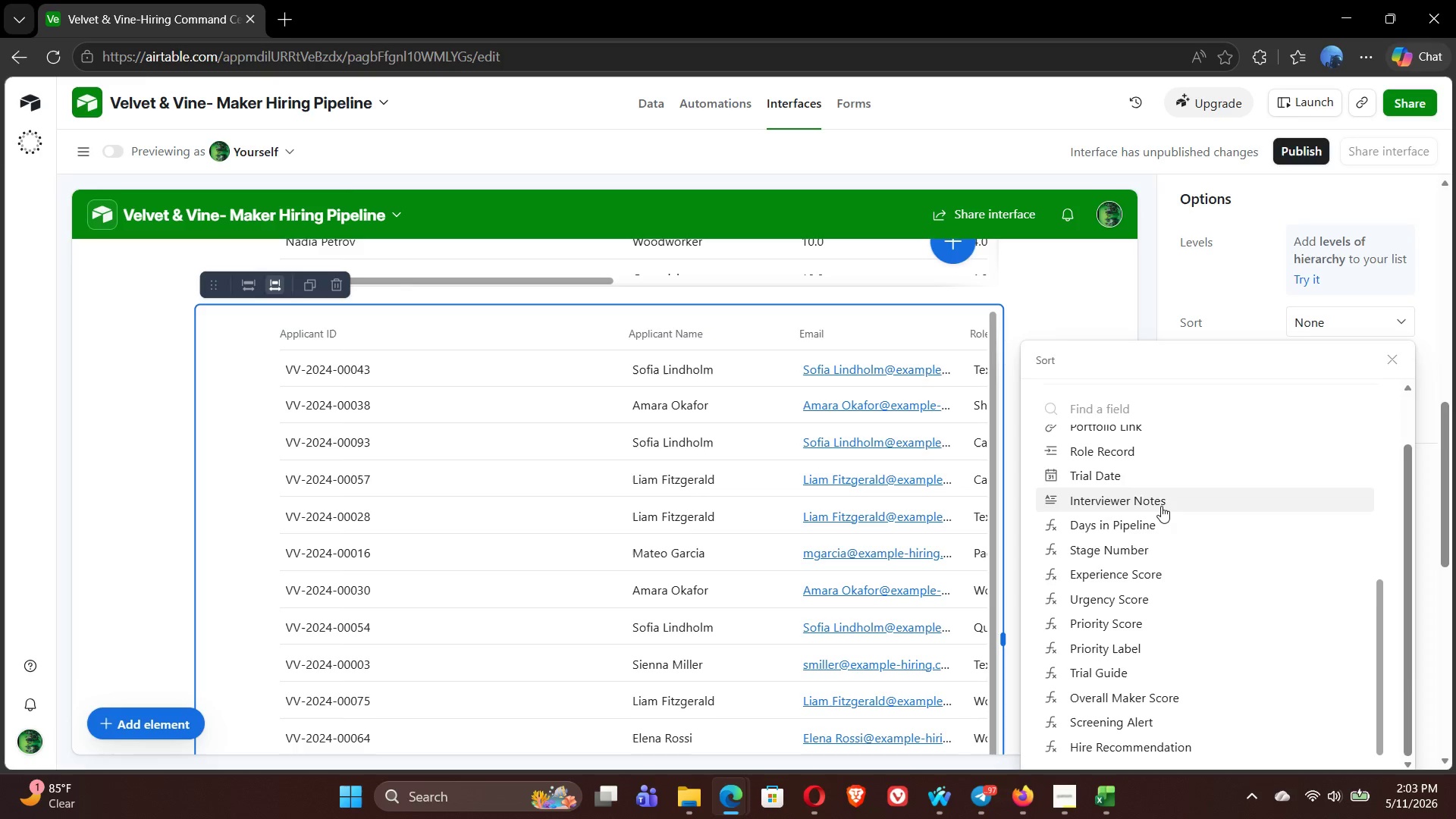 
left_click([1160, 522])
 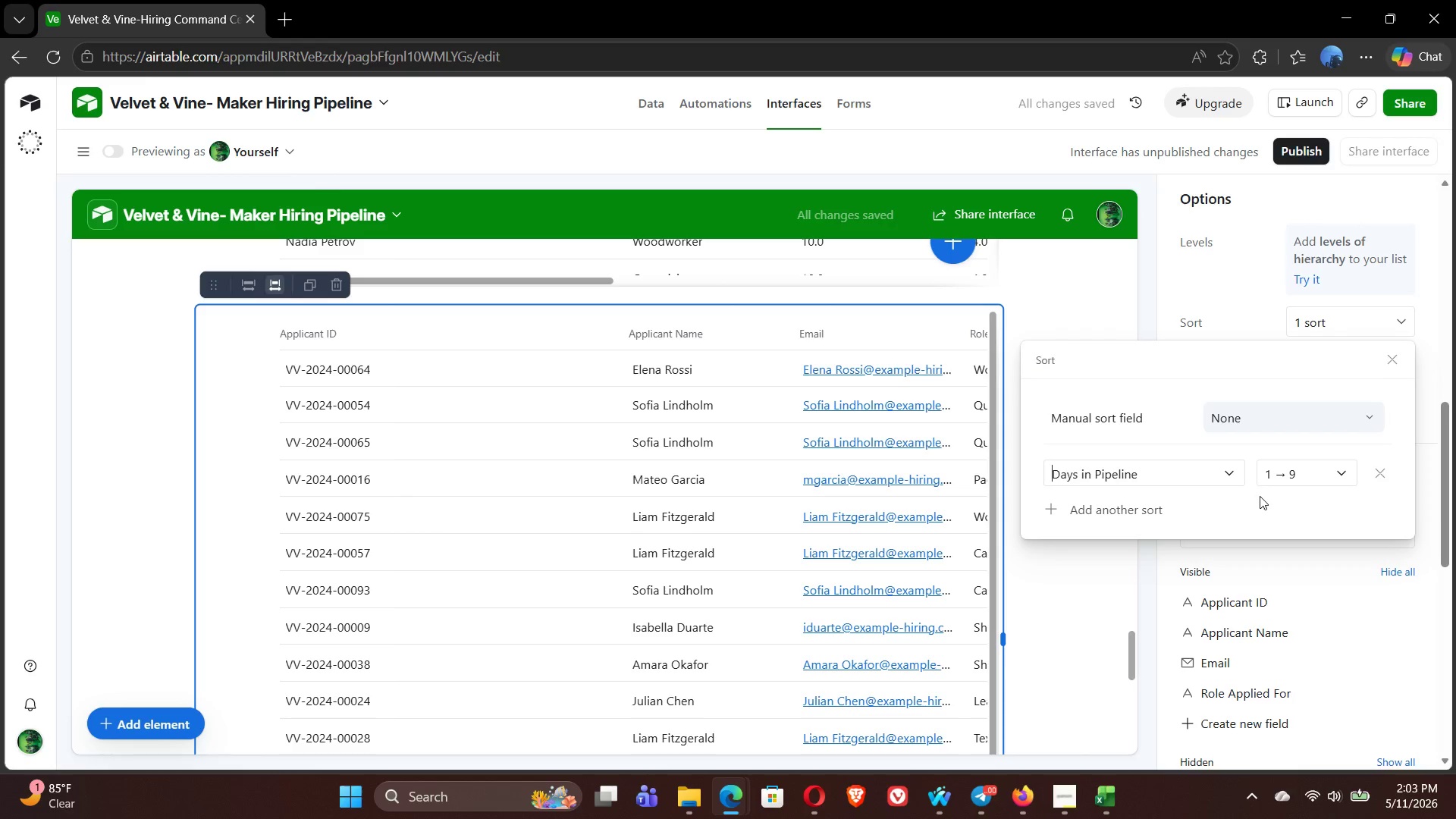 
left_click([1301, 478])
 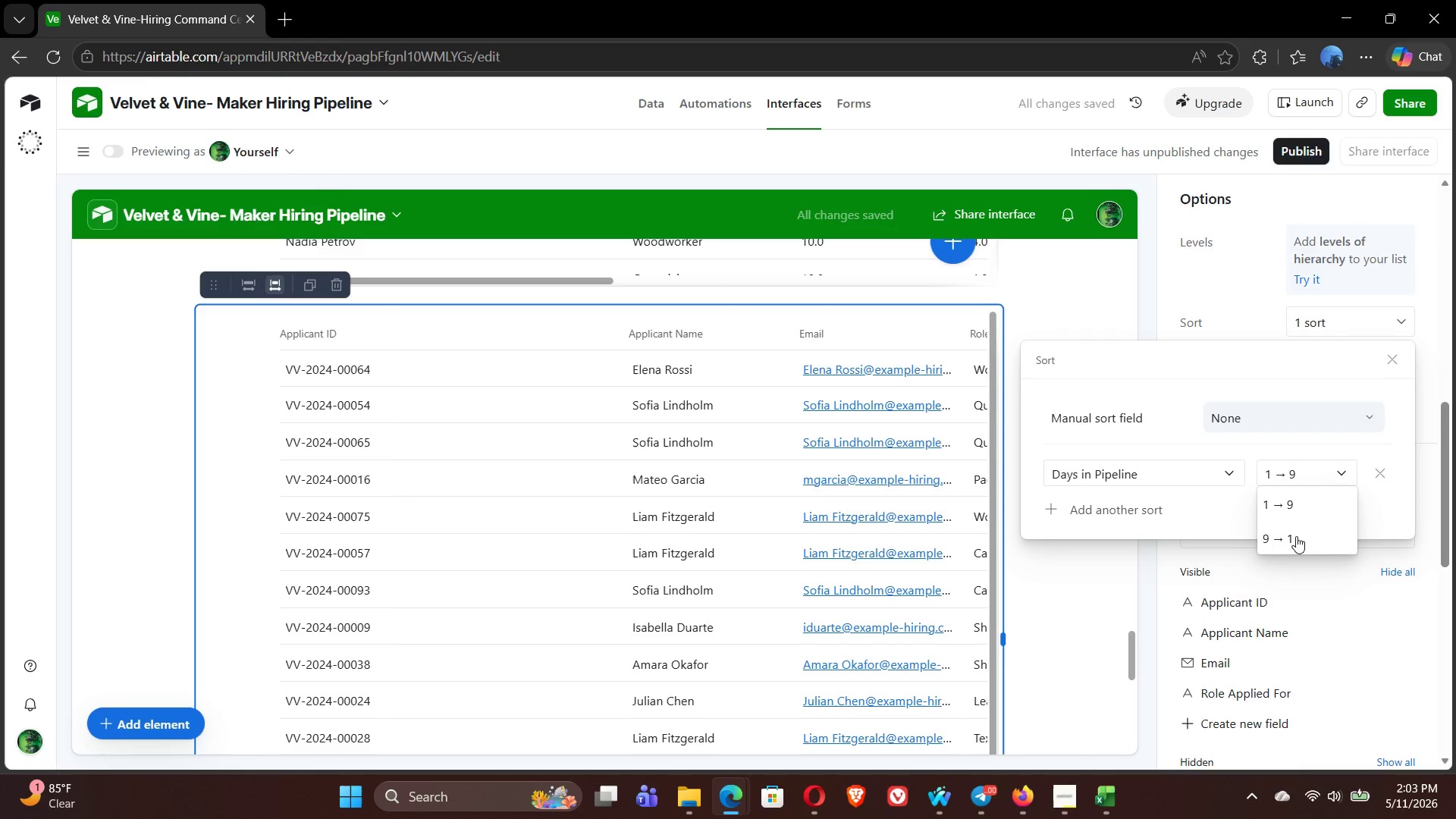 
left_click([1296, 538])
 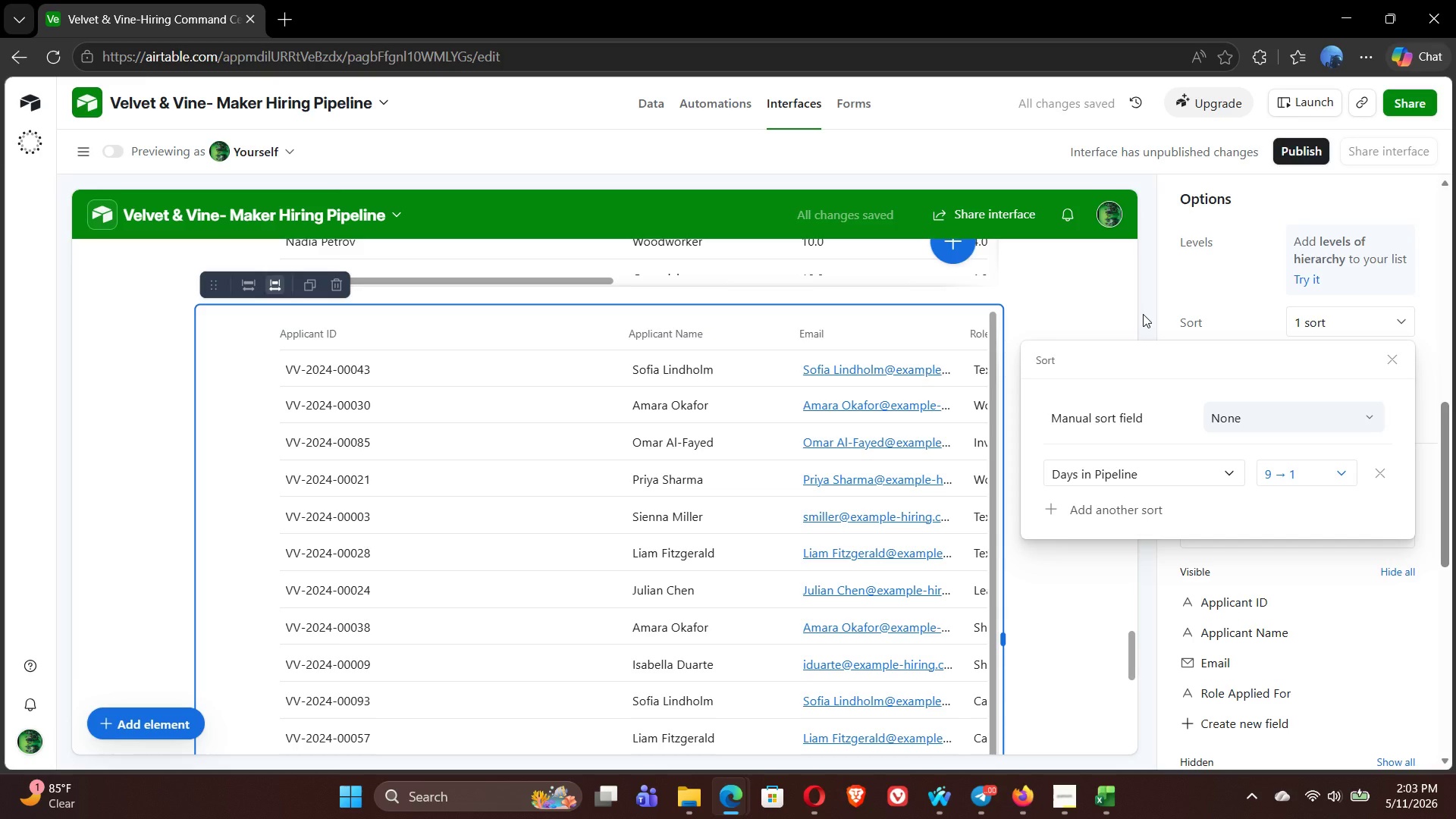 
left_click([1143, 314])
 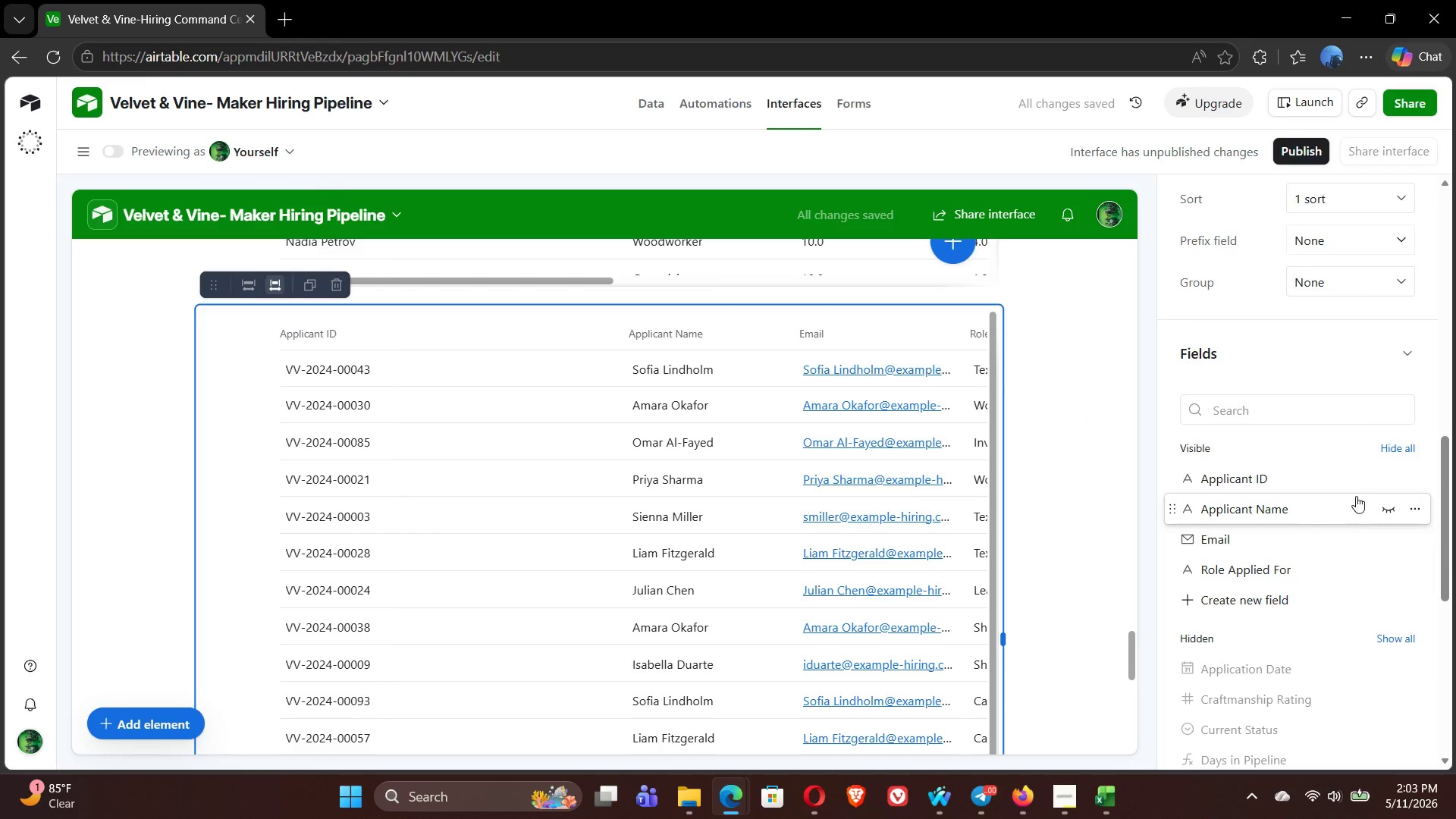 
left_click([1395, 453])
 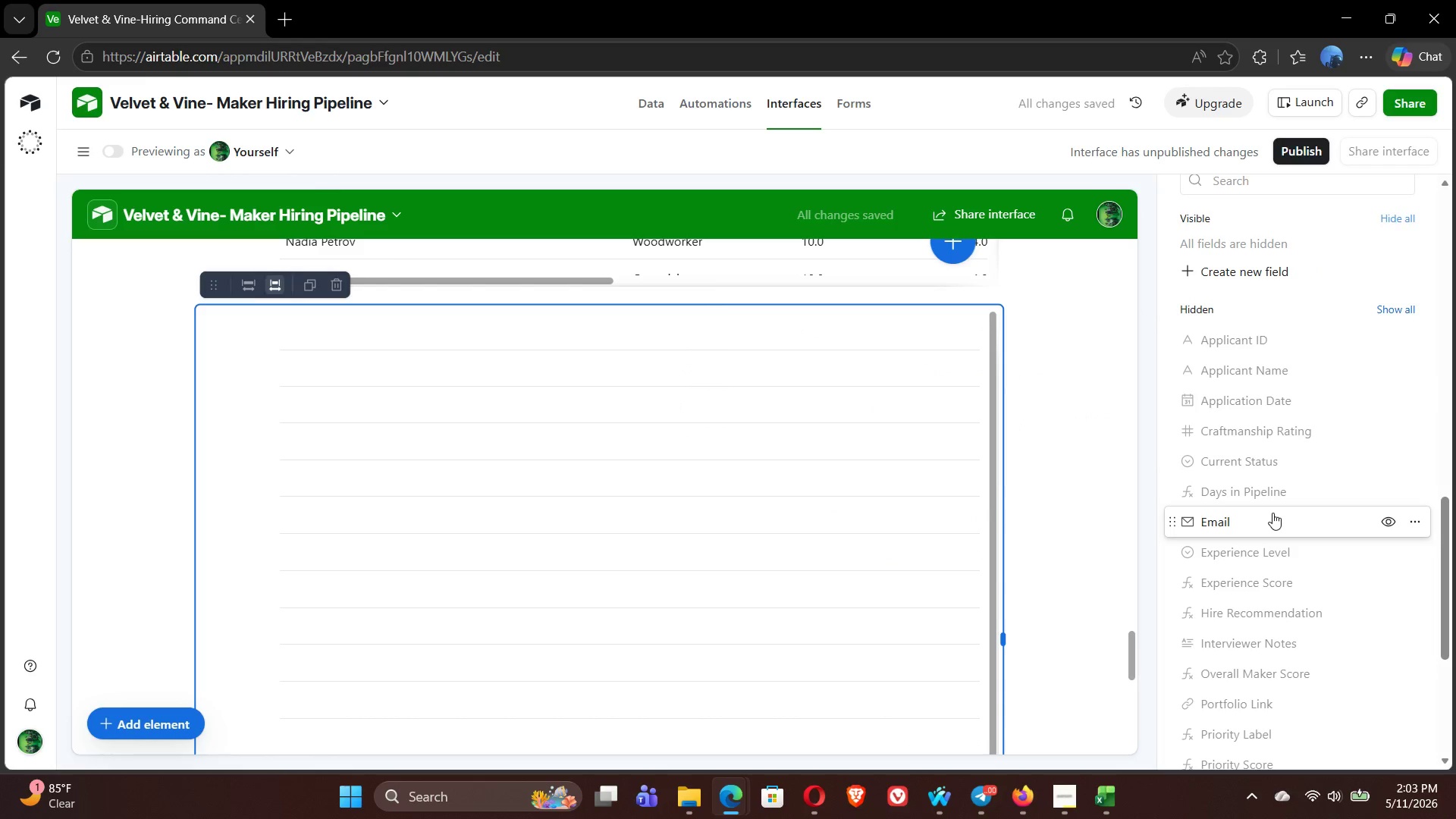 
mouse_move([1176, 325])
 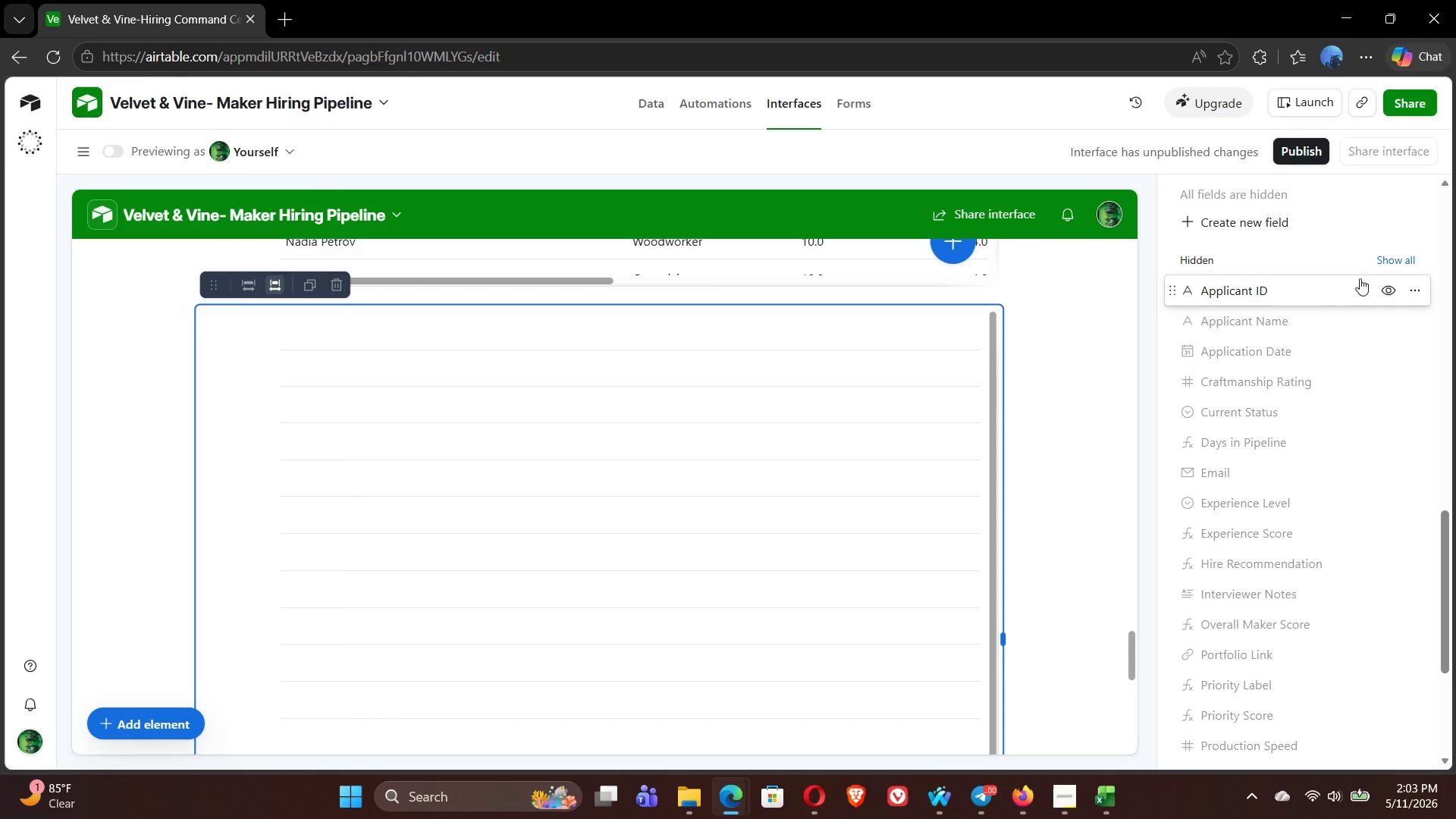 
left_click([1387, 287])
 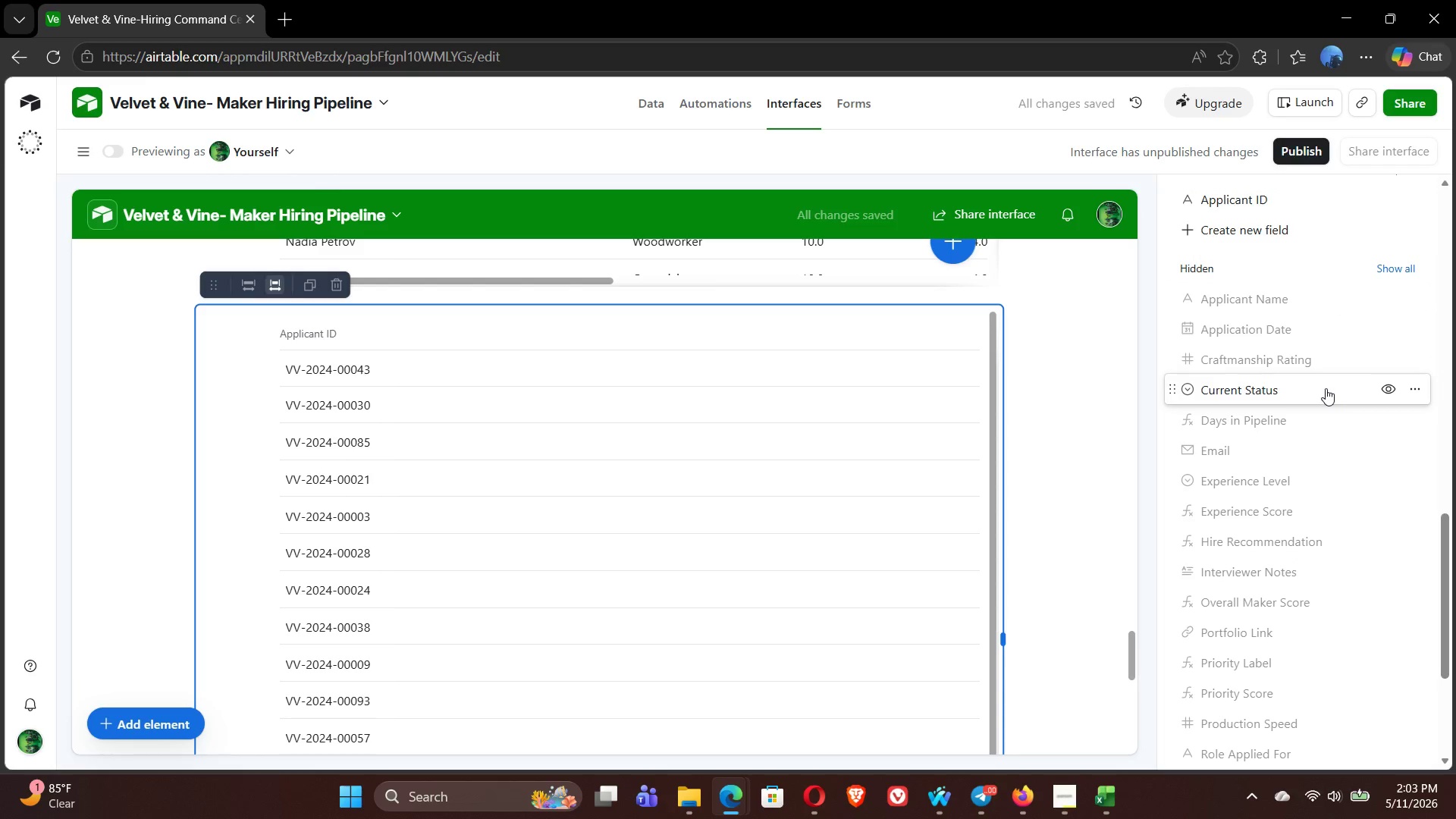 
wait(11.59)
 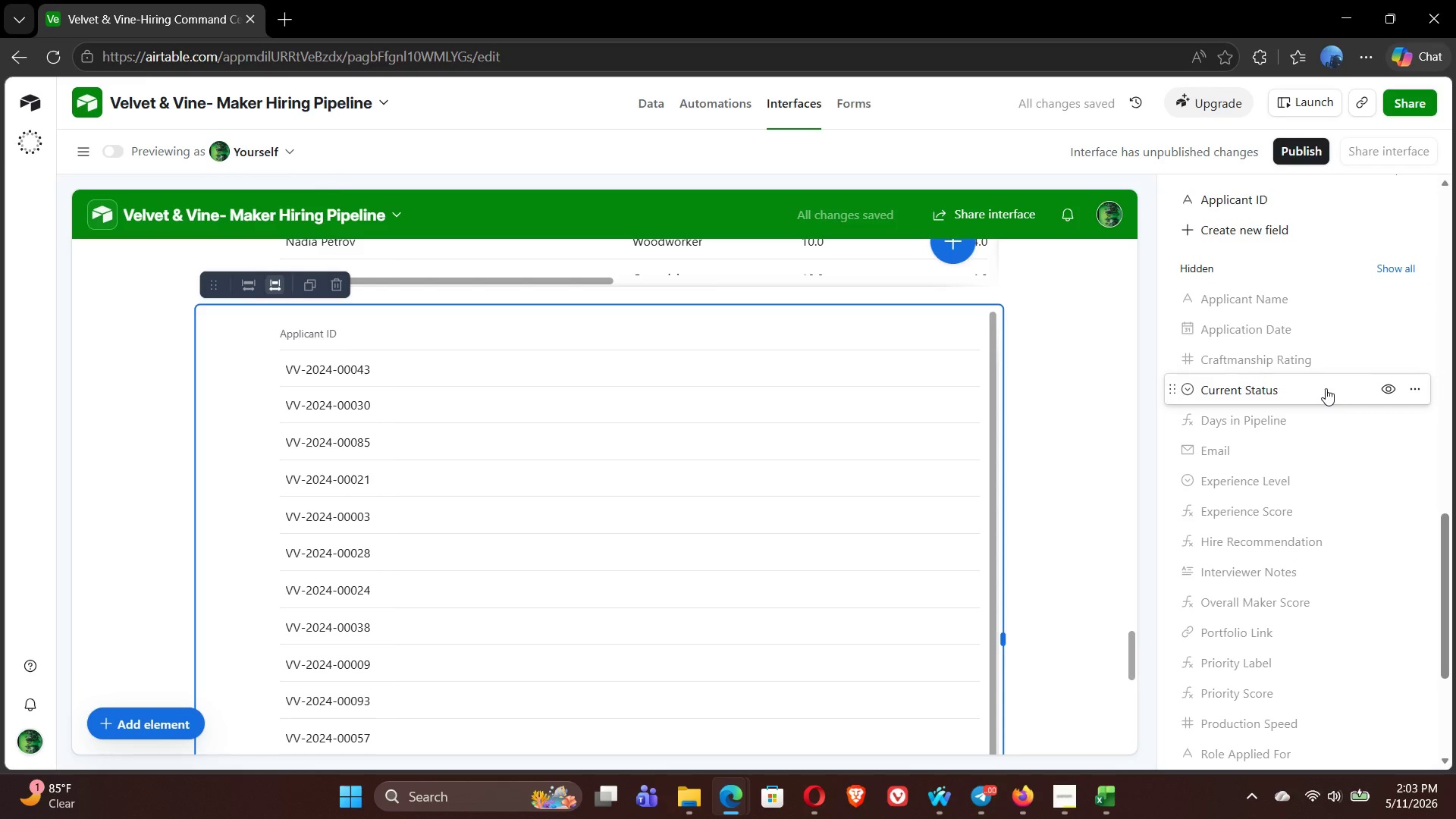 
left_click([1388, 519])
 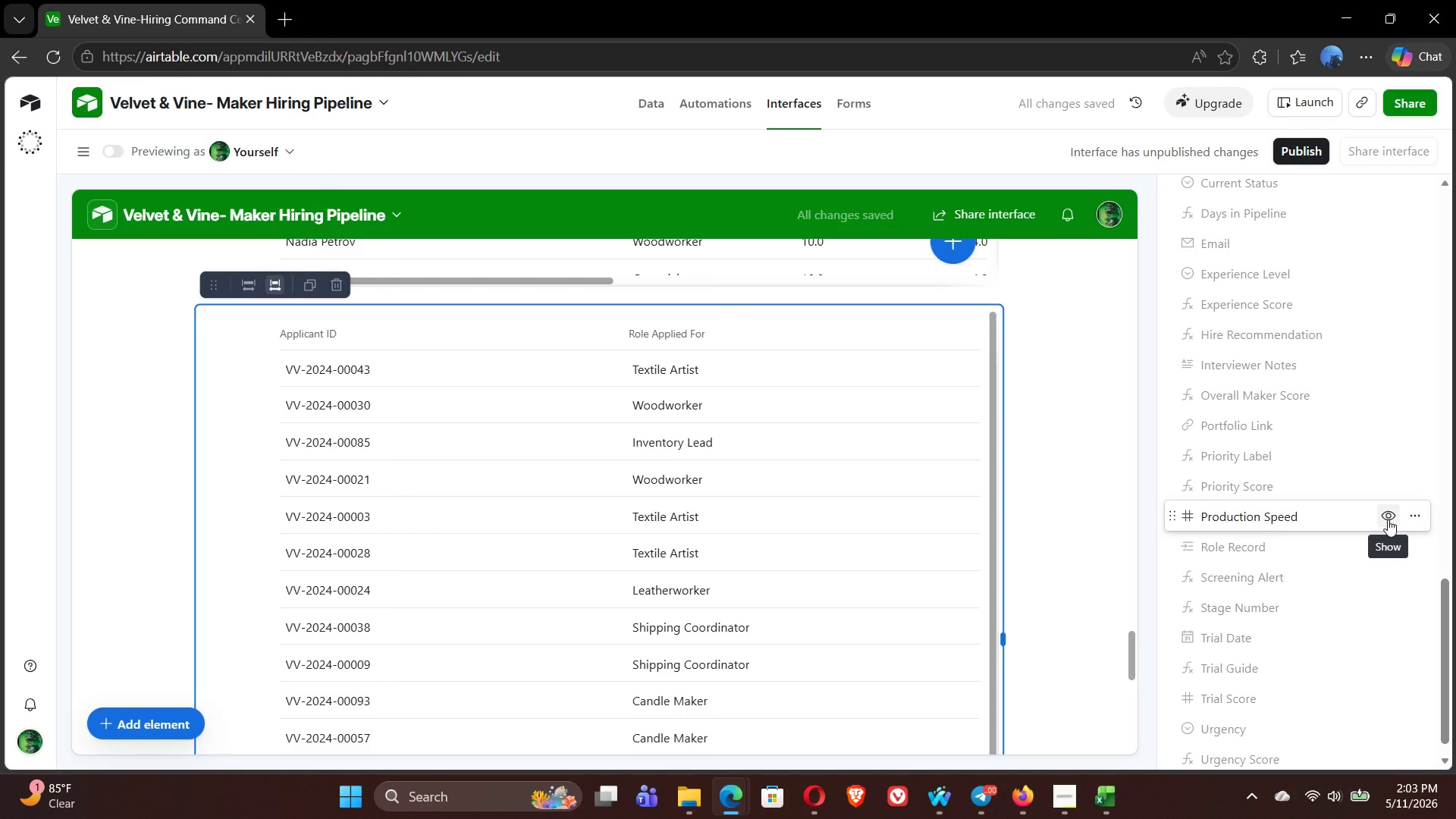 
wait(8.69)
 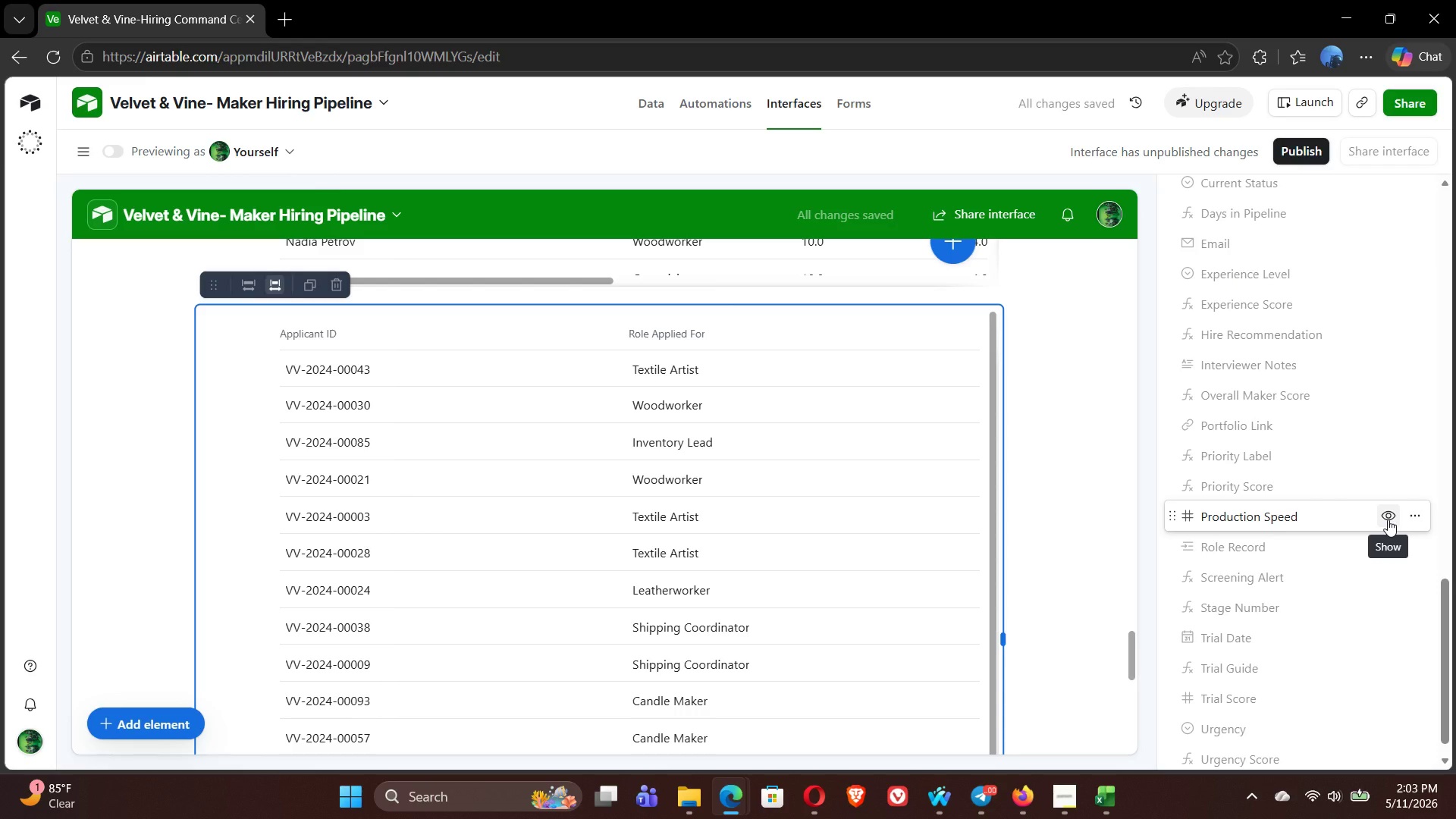 
left_click([1393, 294])
 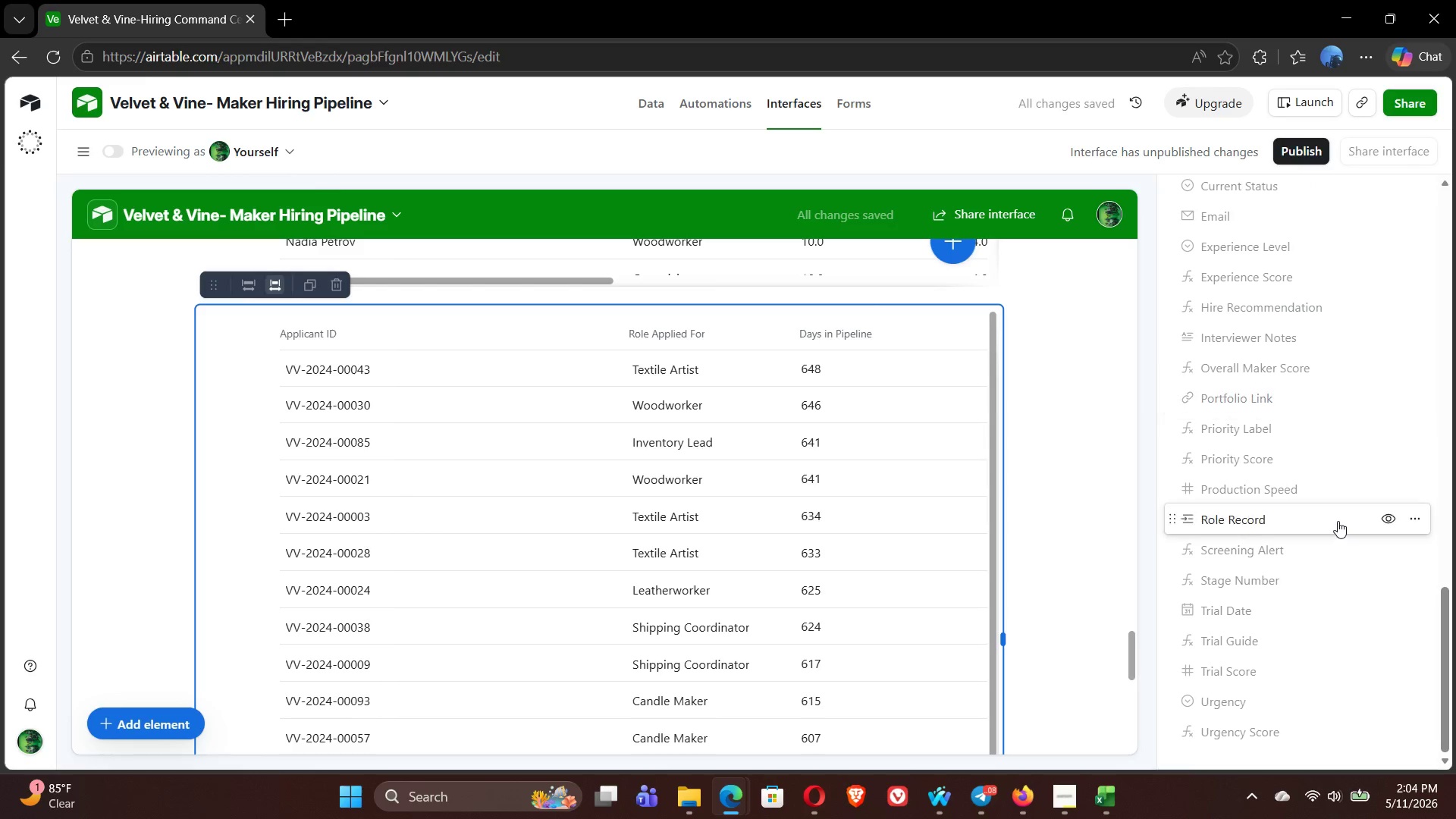 
left_click([1382, 704])
 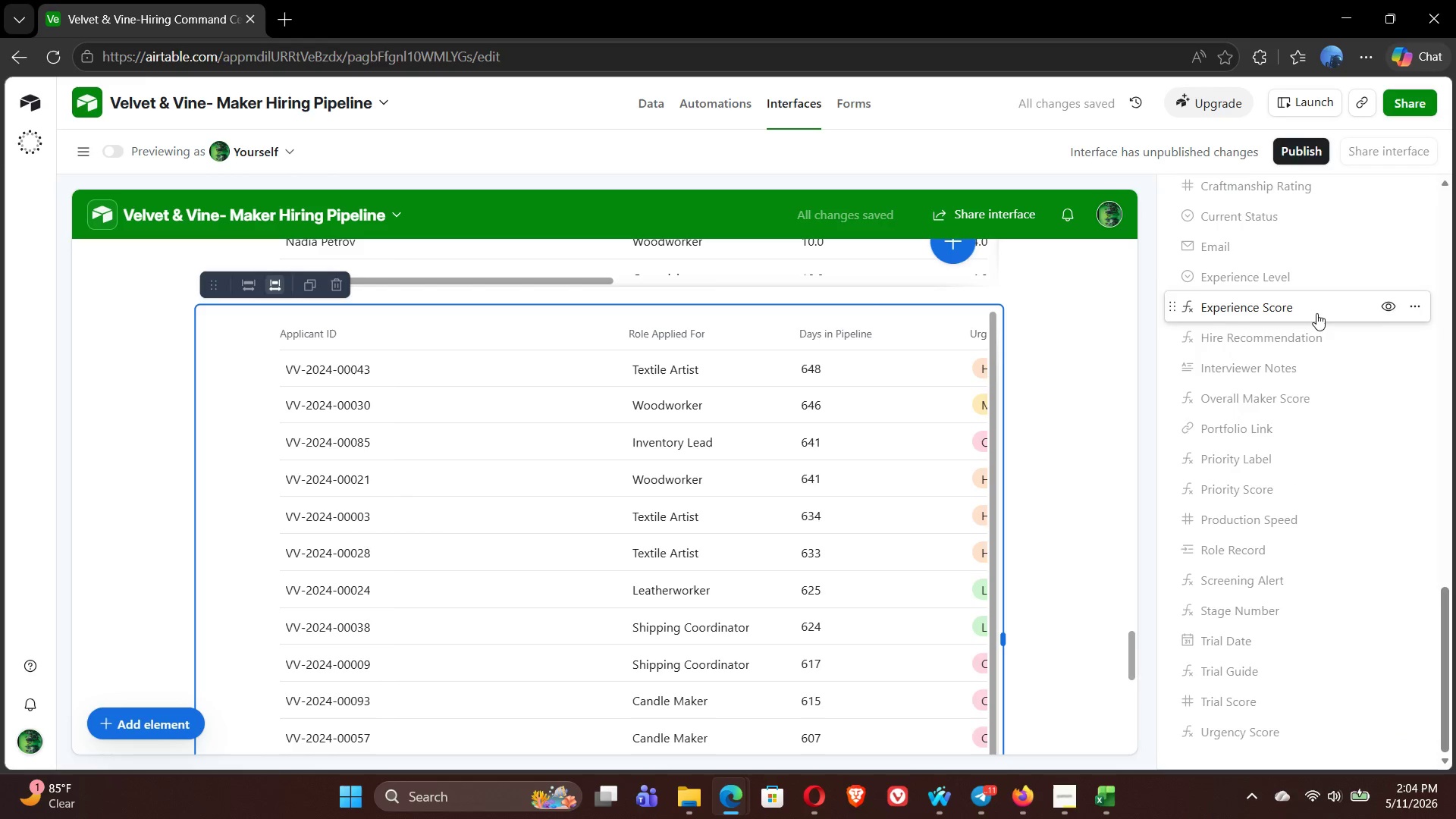 
left_click([1389, 242])
 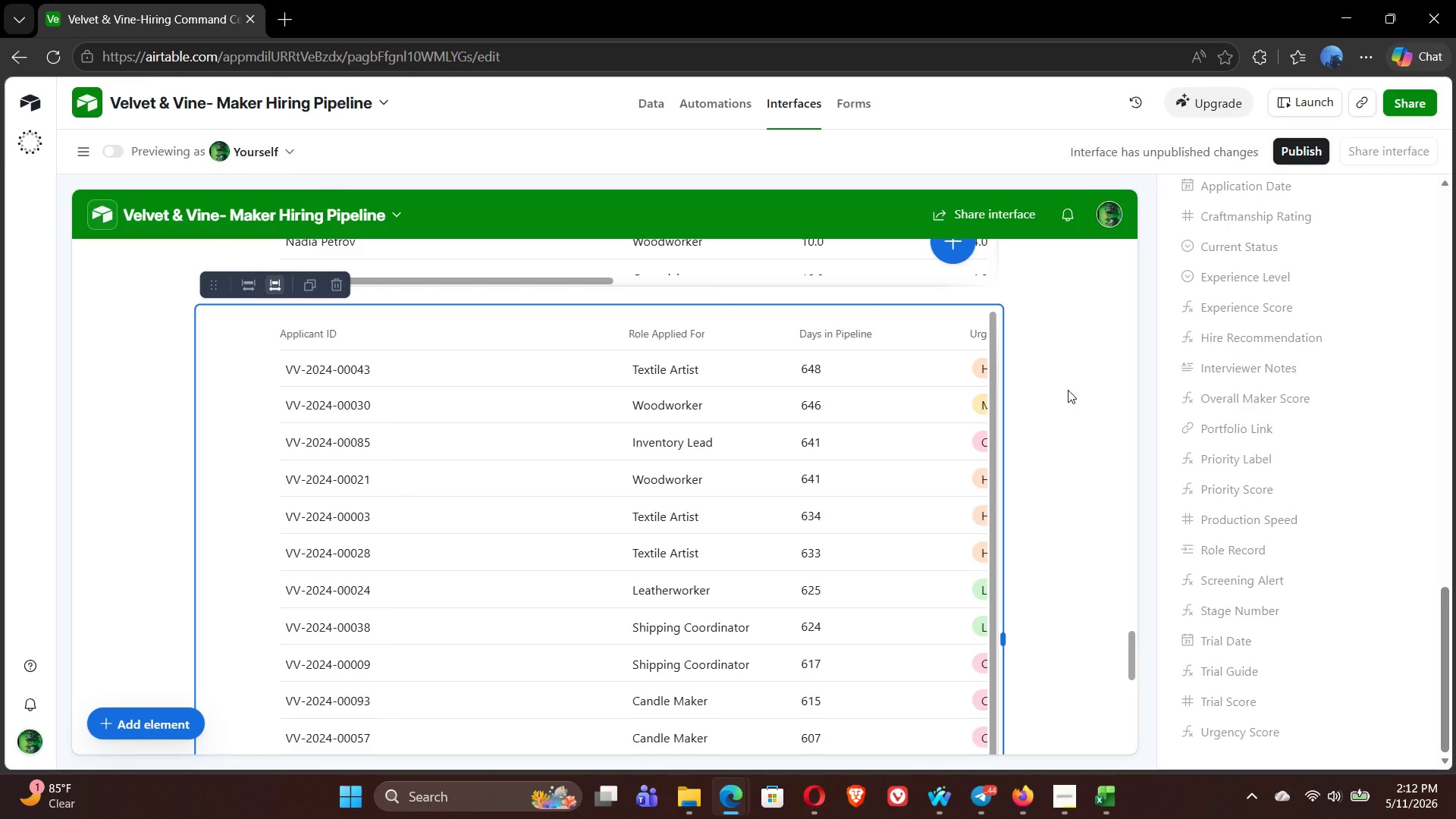 
wait(495.53)
 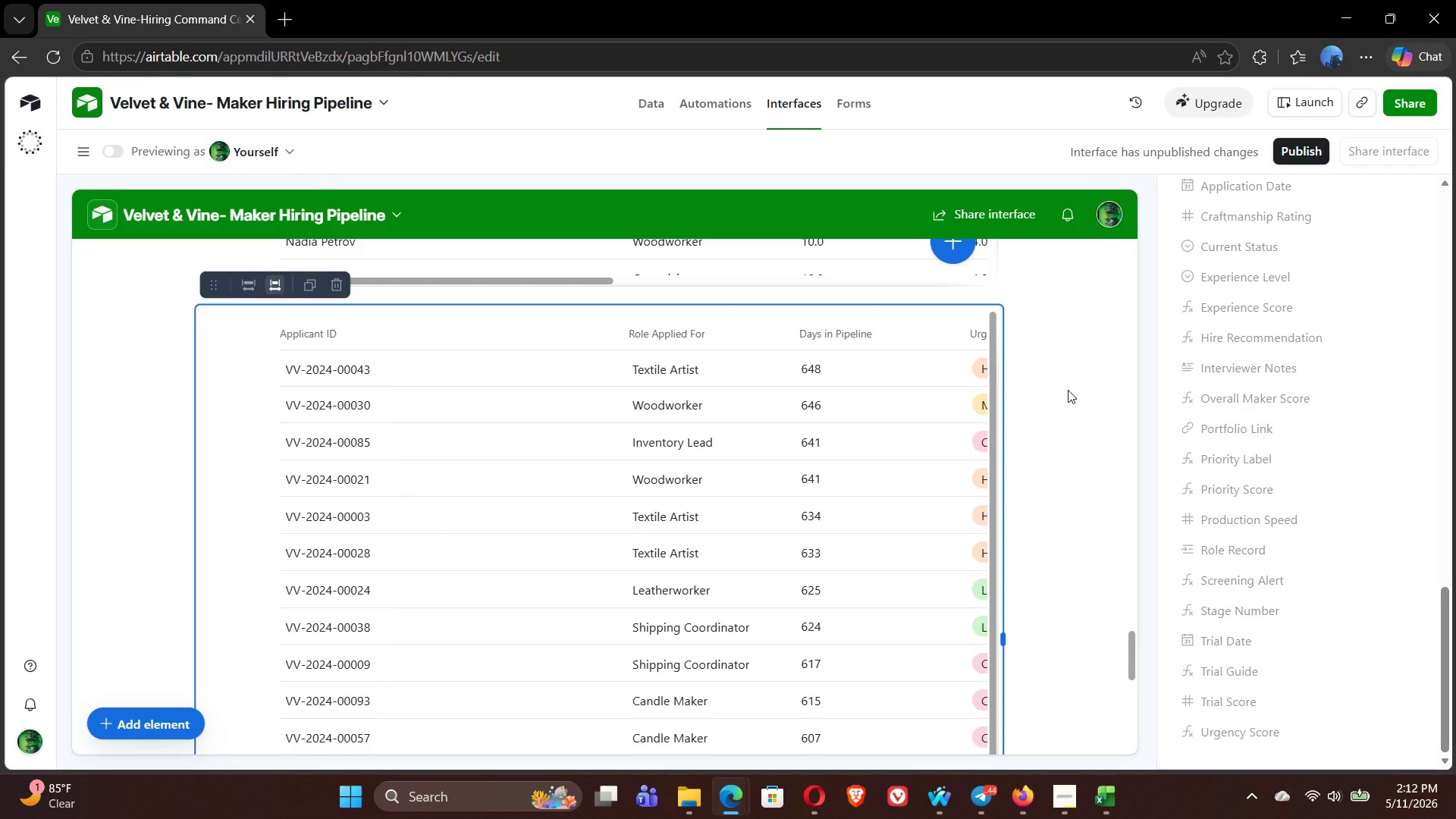 
left_click([1067, 799])